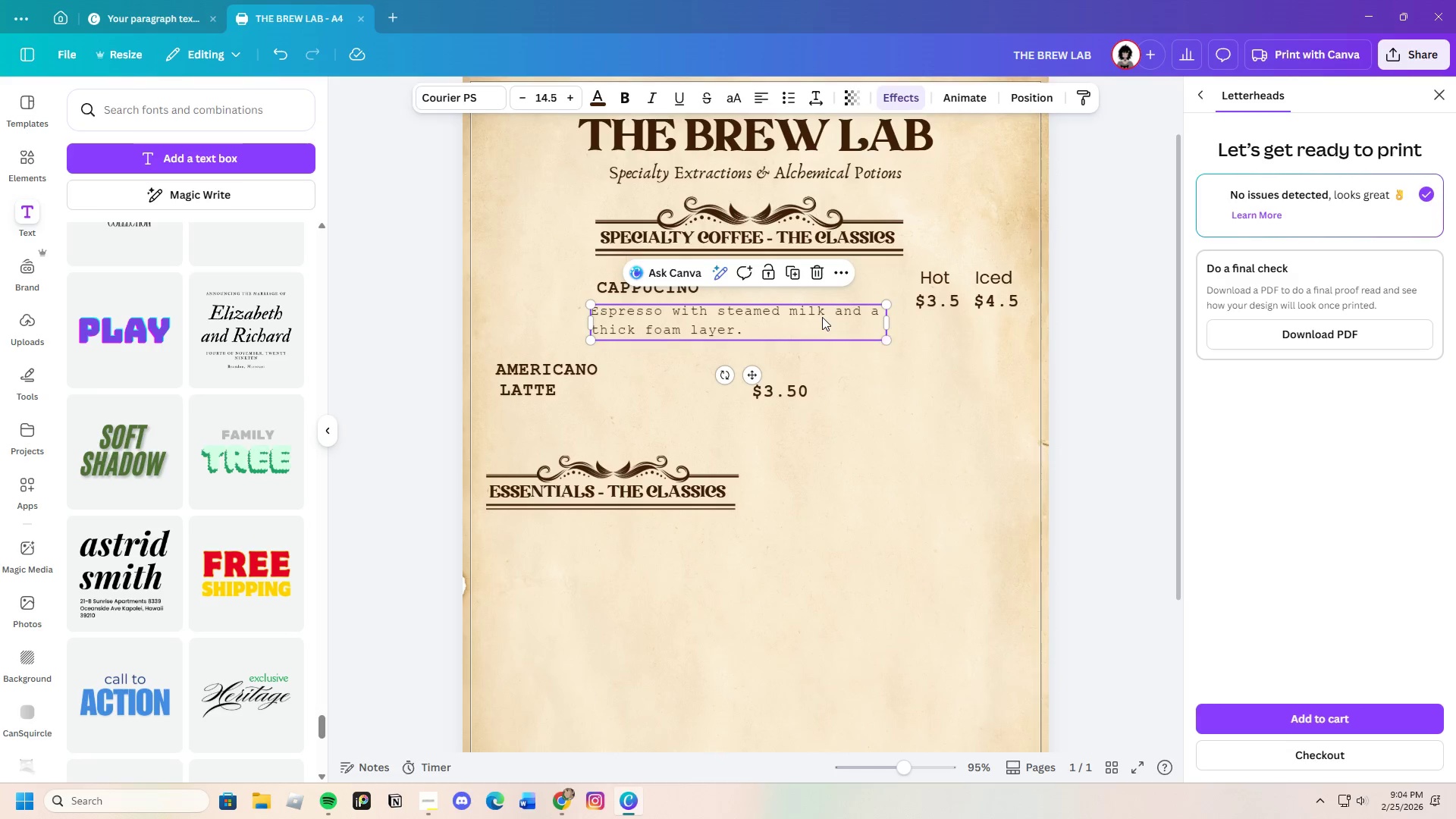 
left_click_drag(start_coordinate=[821, 317], to_coordinate=[826, 316])
 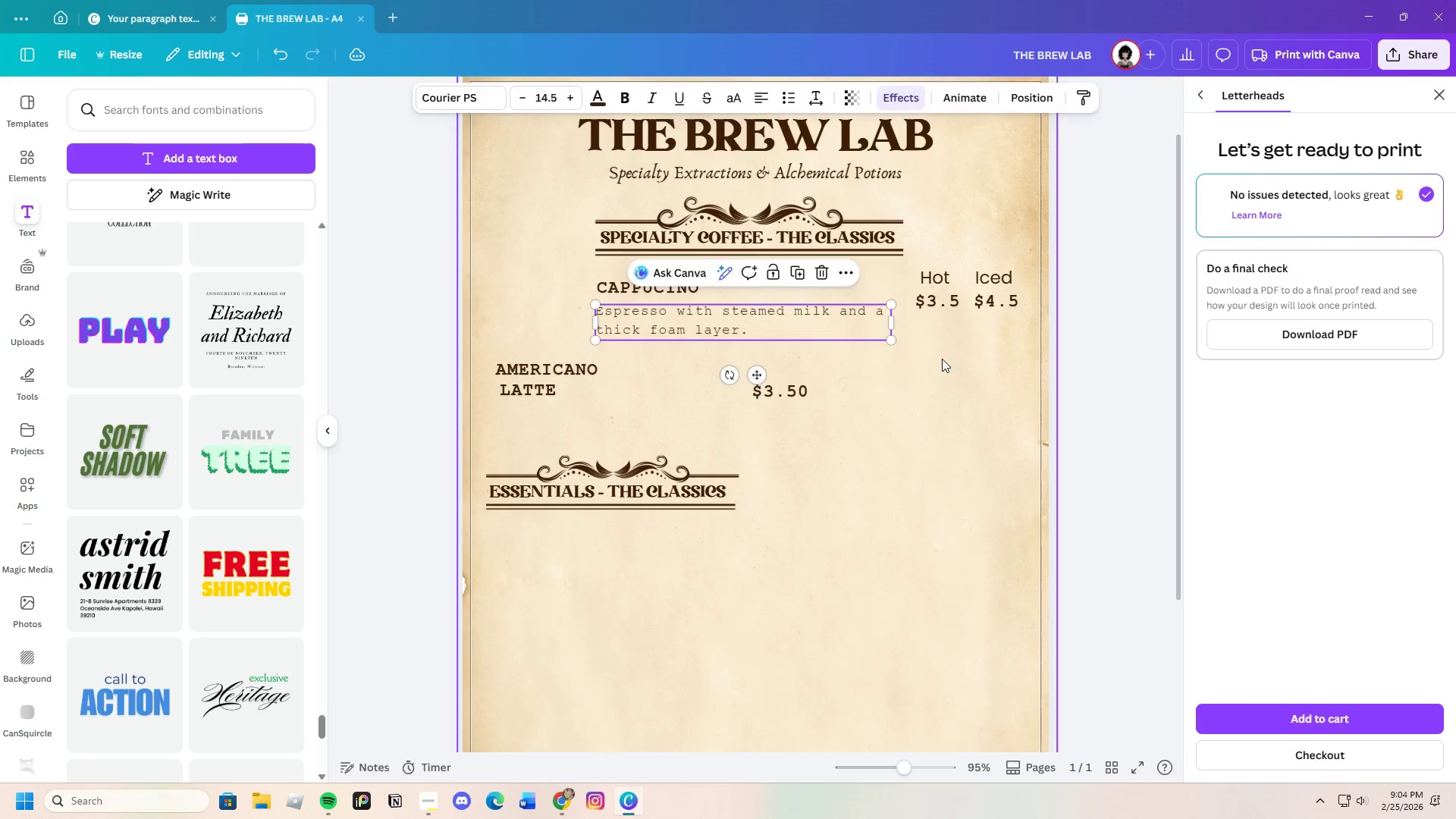 
left_click([942, 359])
 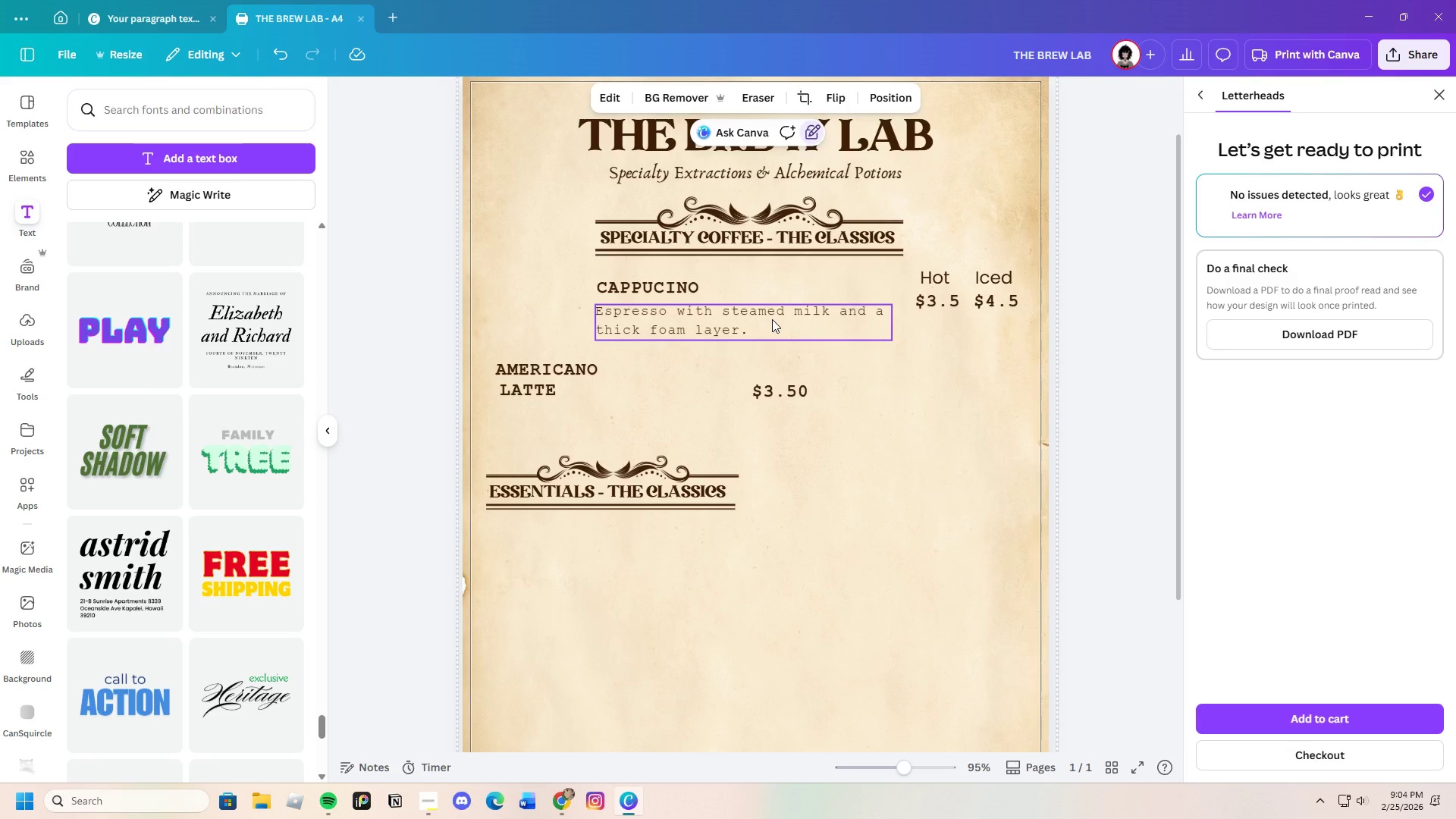 
wait(10.19)
 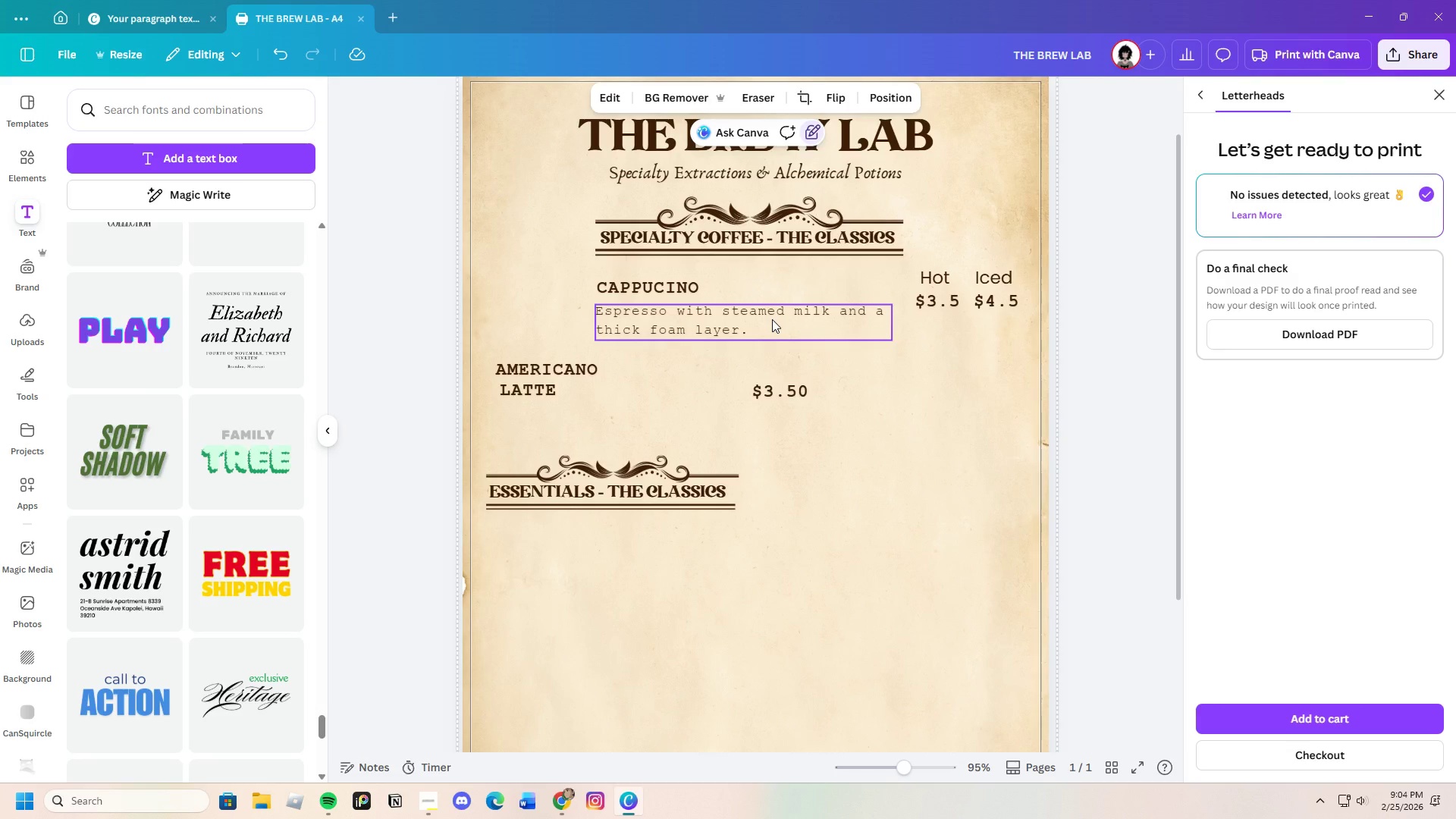 
left_click_drag(start_coordinate=[568, 373], to_coordinate=[640, 375])
 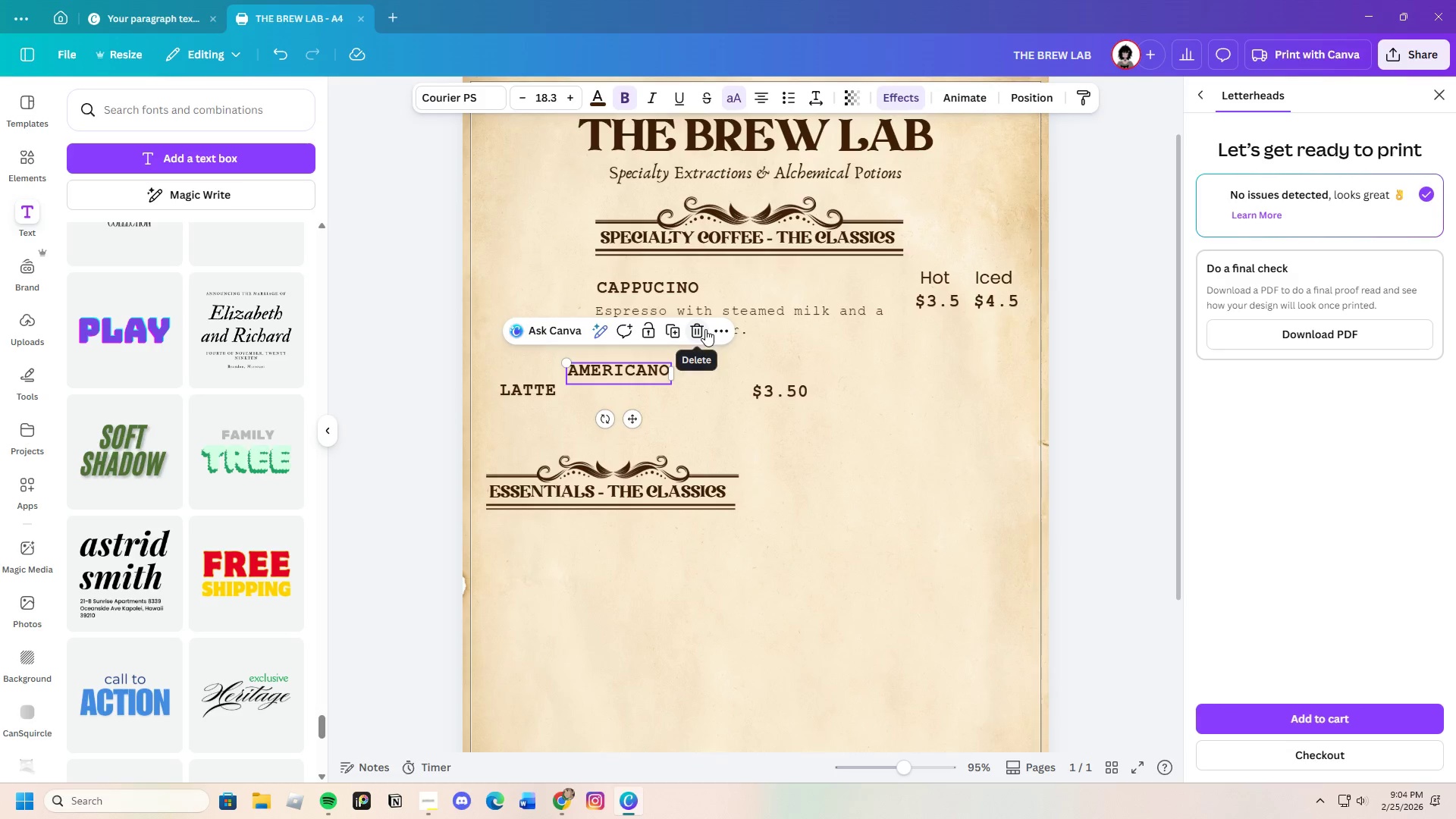 
left_click([705, 329])
 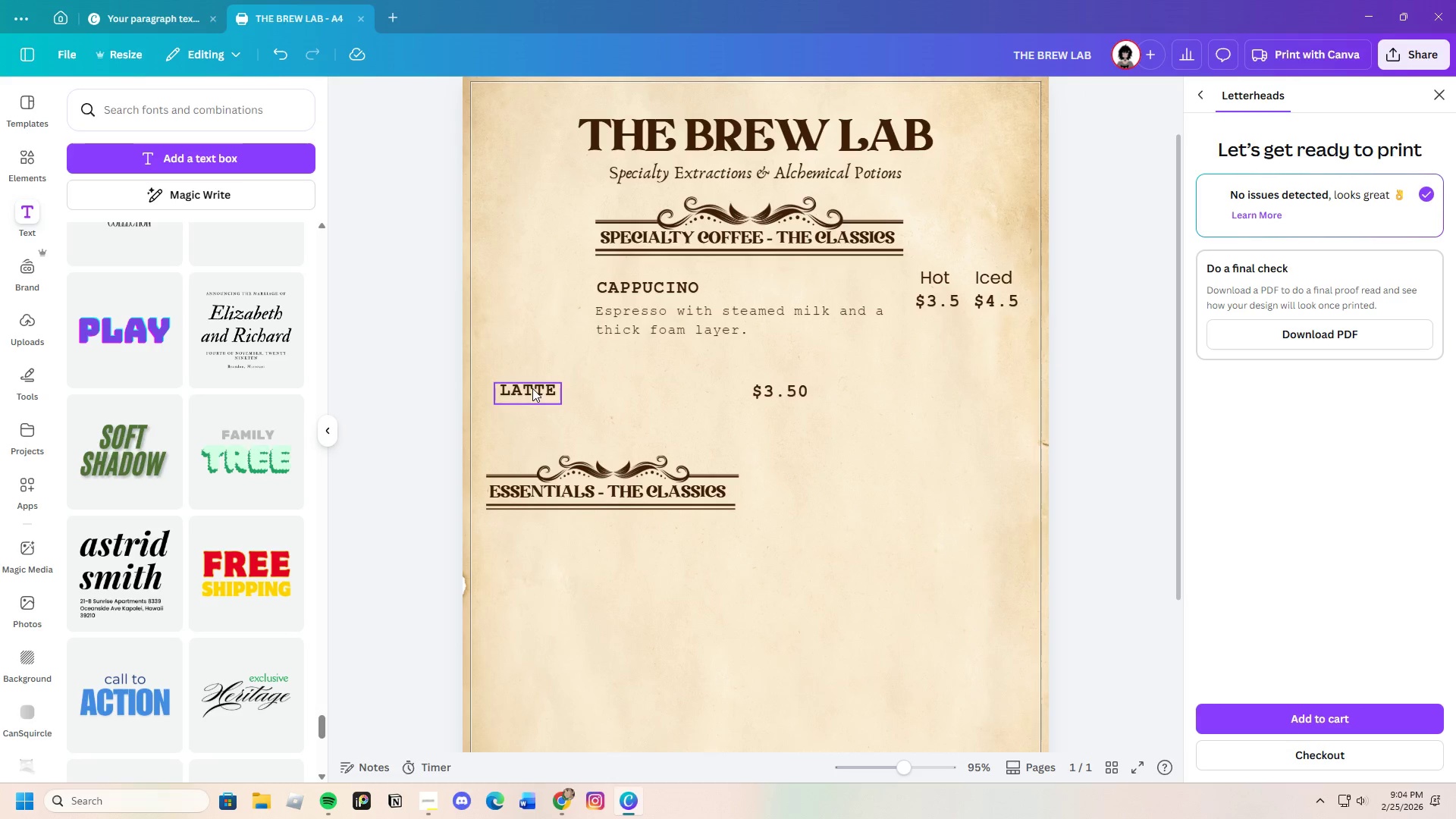 
left_click_drag(start_coordinate=[532, 390], to_coordinate=[584, 388])
 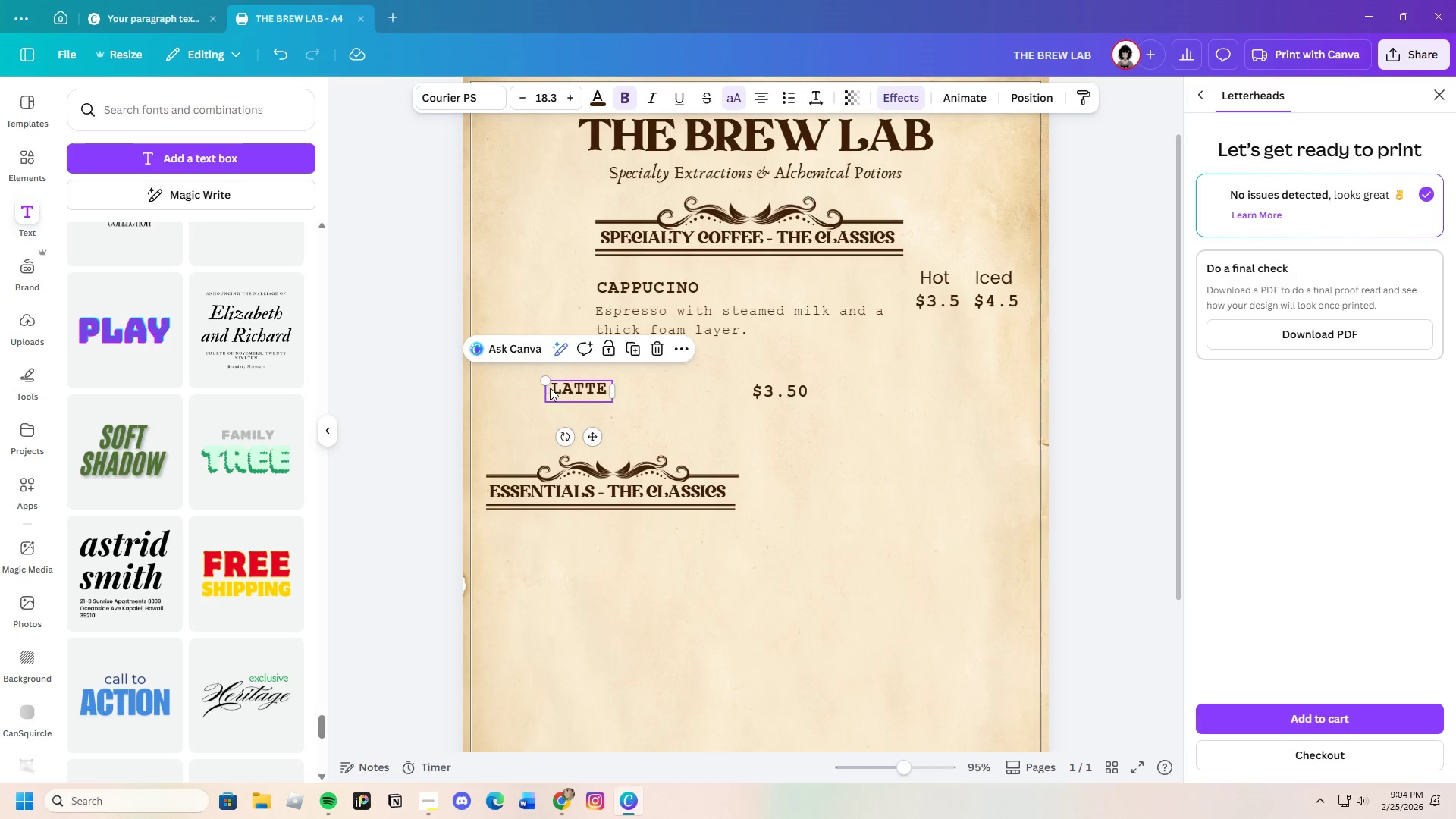 
left_click([549, 388])
 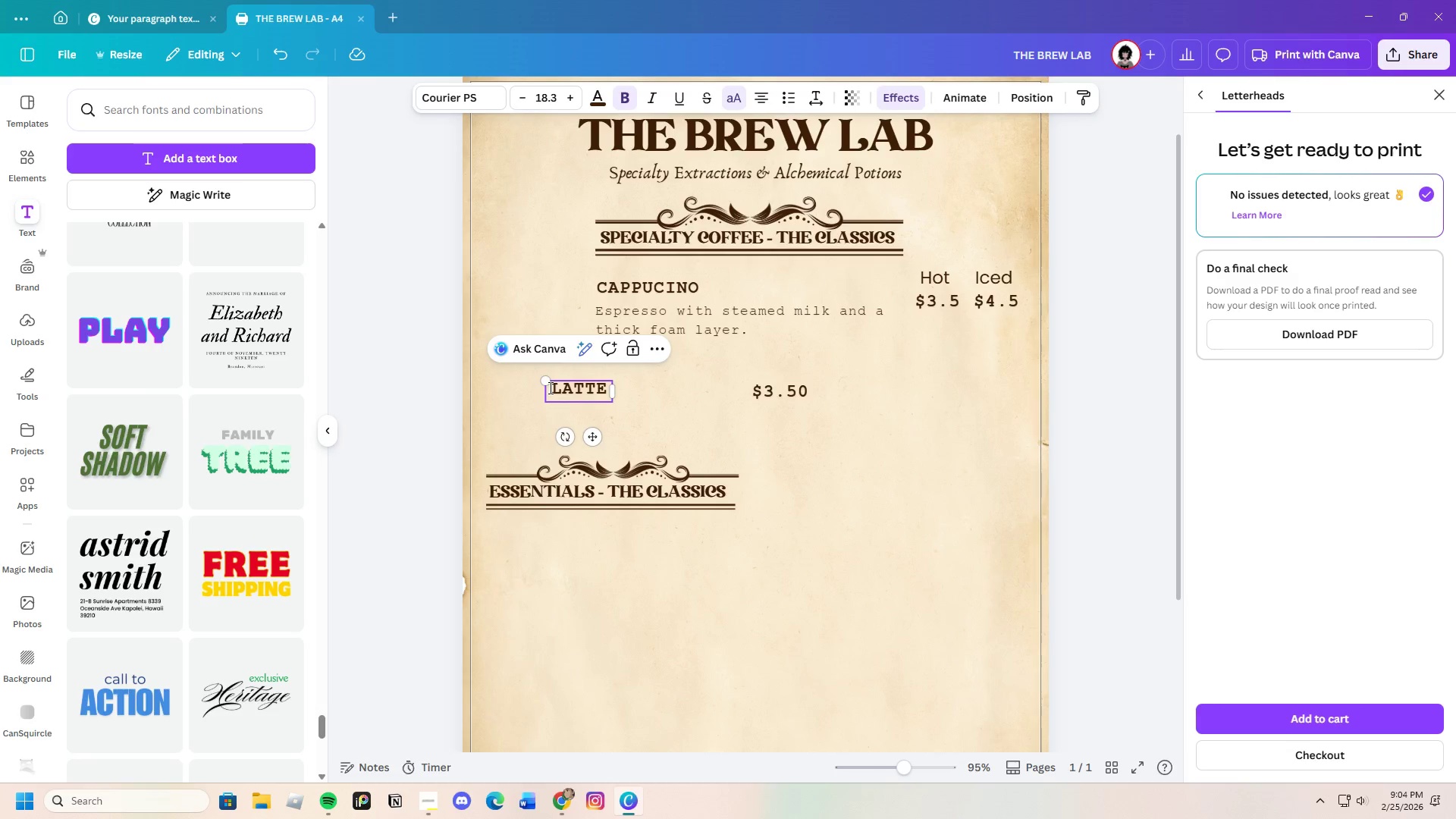 
type(CAfe )
 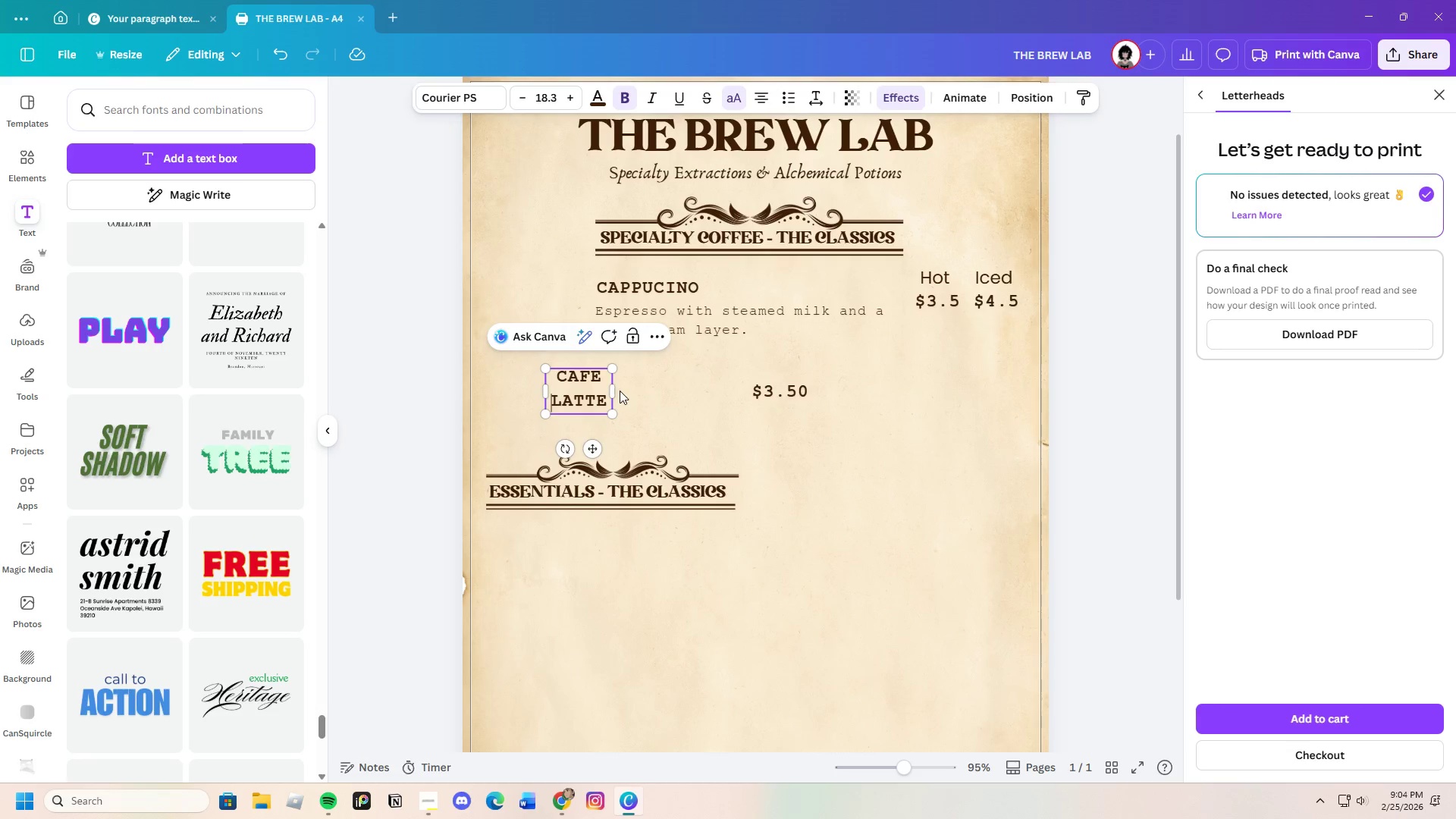 
left_click_drag(start_coordinate=[614, 388], to_coordinate=[667, 389])
 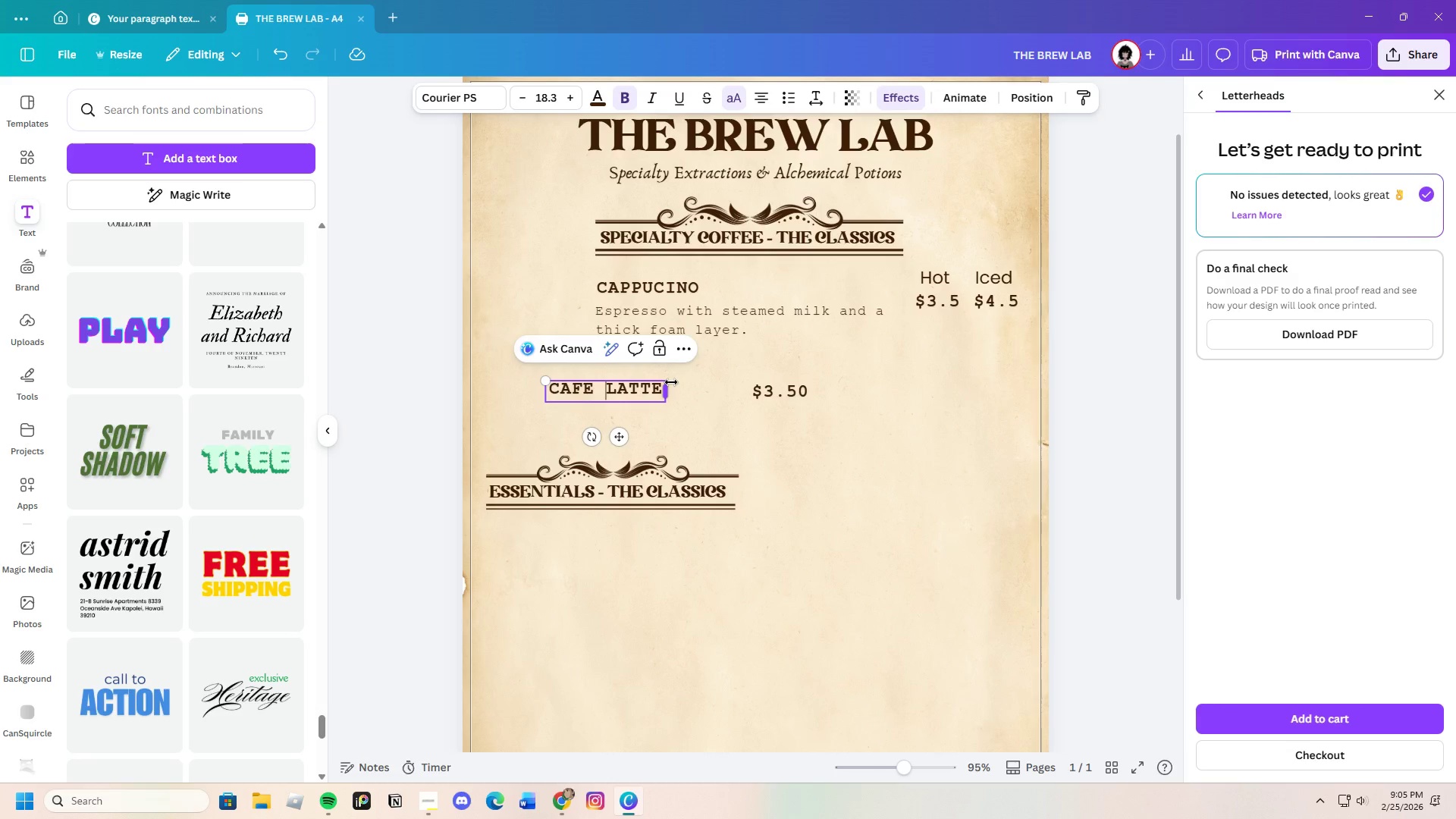 
wait(5.05)
 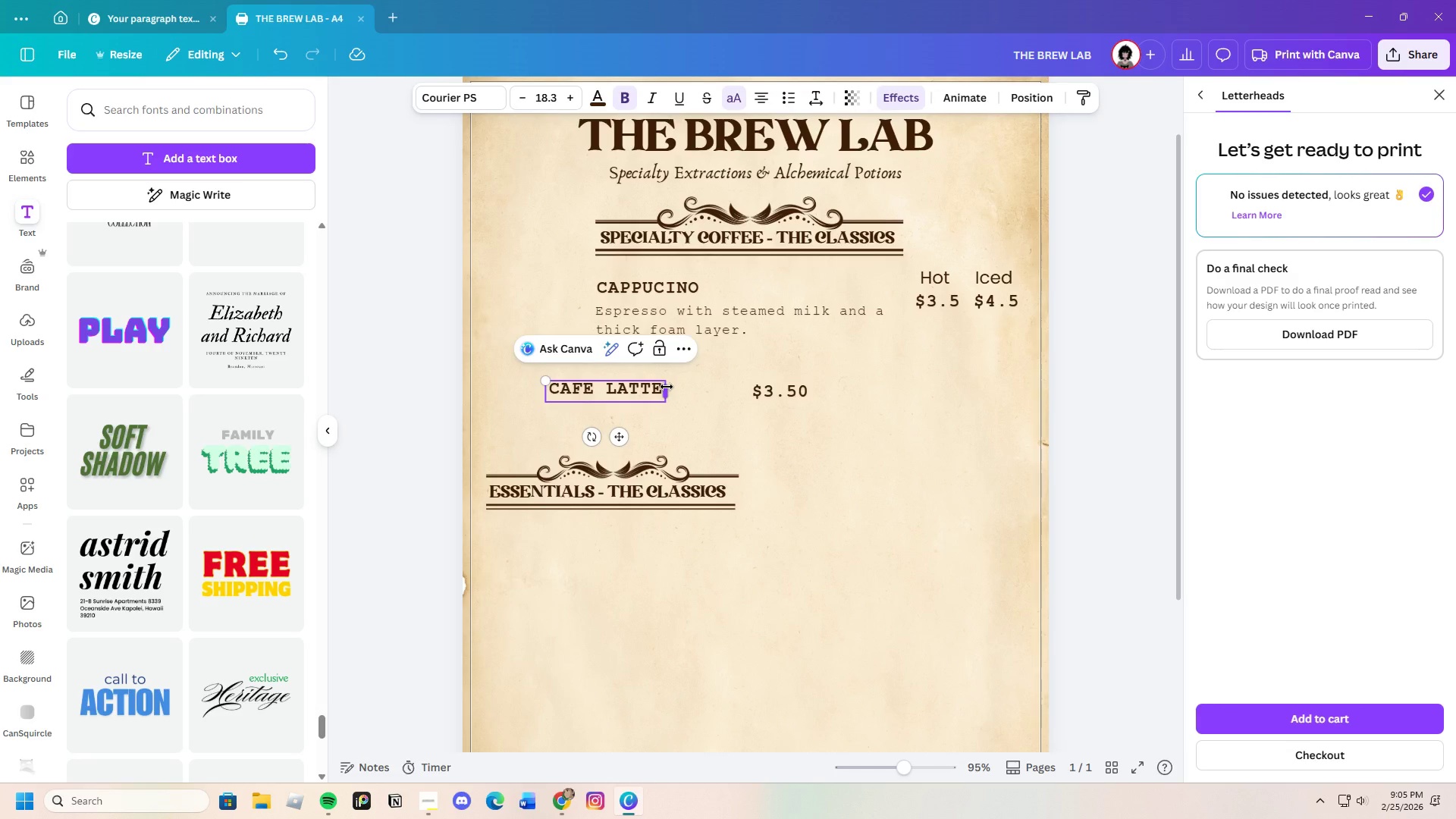 
left_click_drag(start_coordinate=[623, 436], to_coordinate=[672, 406])
 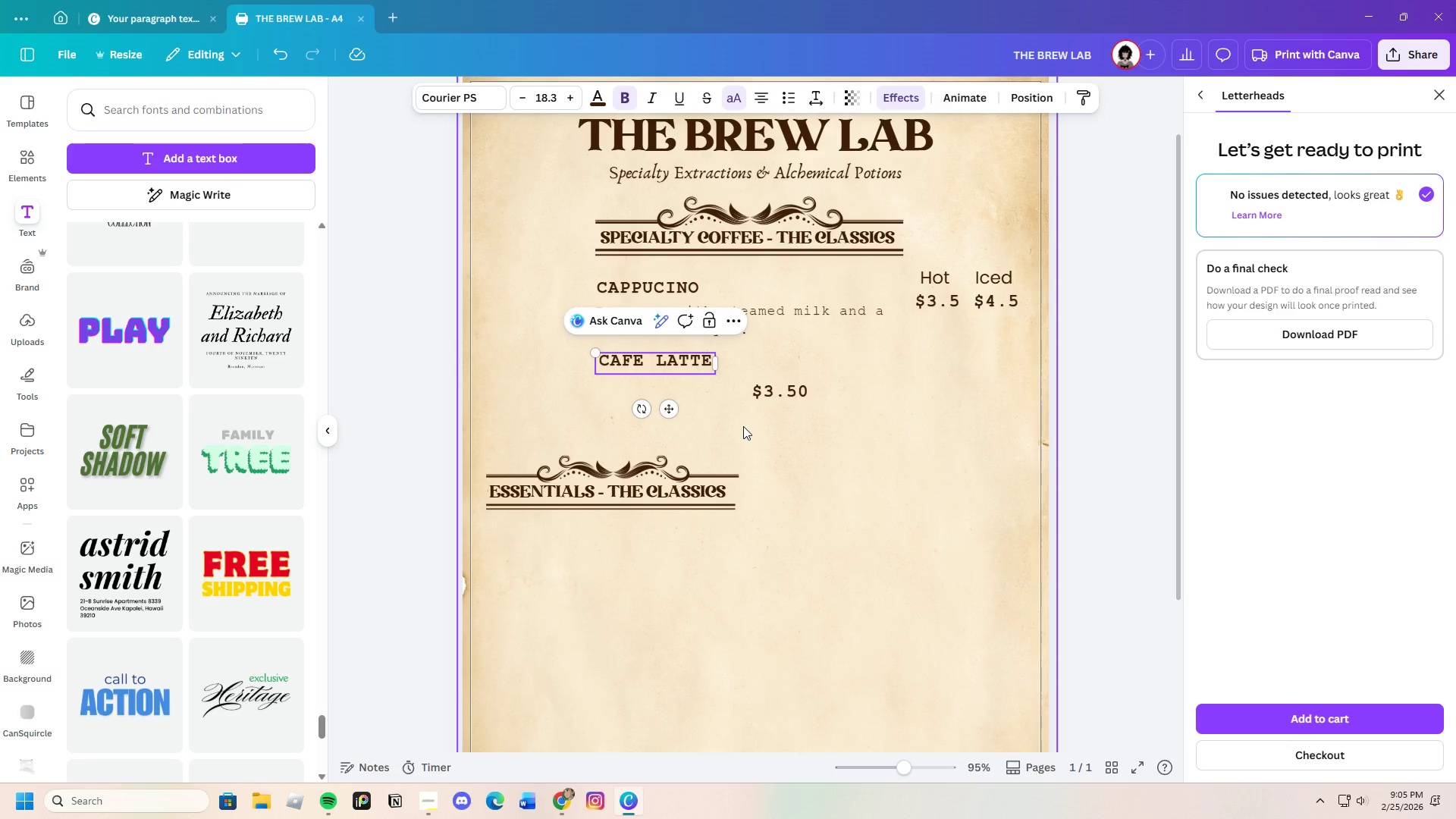 
left_click([743, 426])
 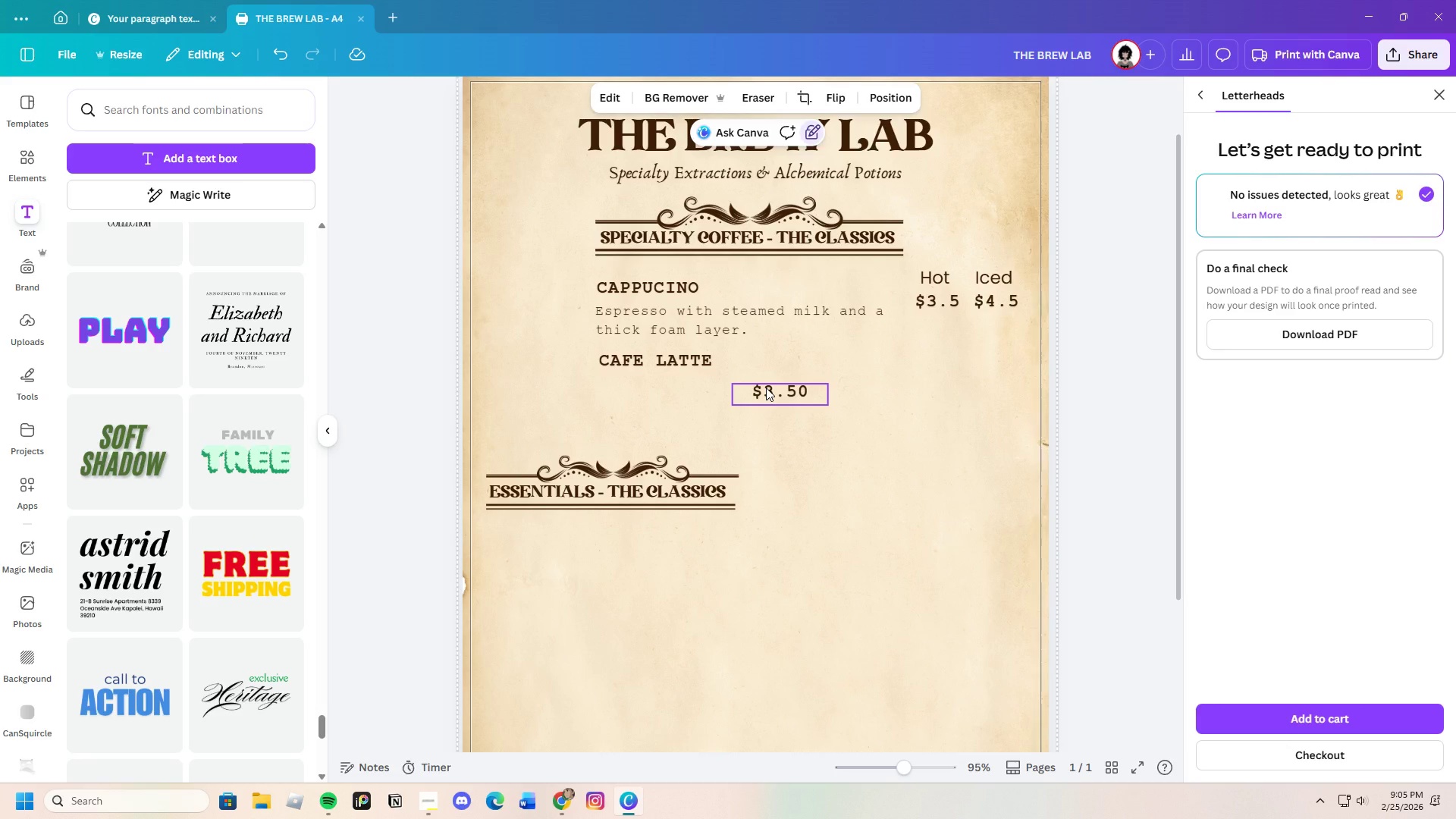 
left_click([766, 388])
 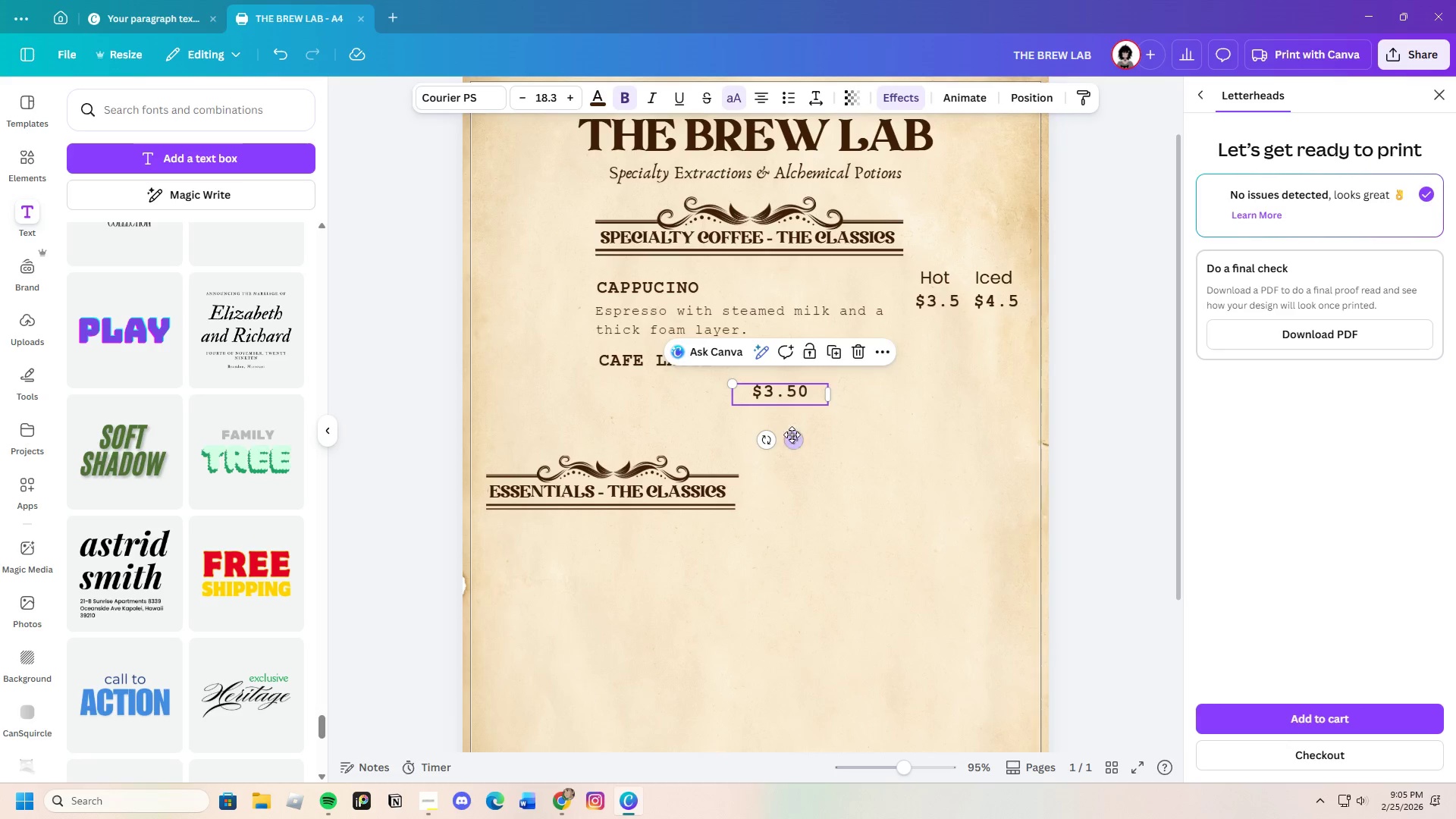 
left_click_drag(start_coordinate=[795, 439], to_coordinate=[958, 381])
 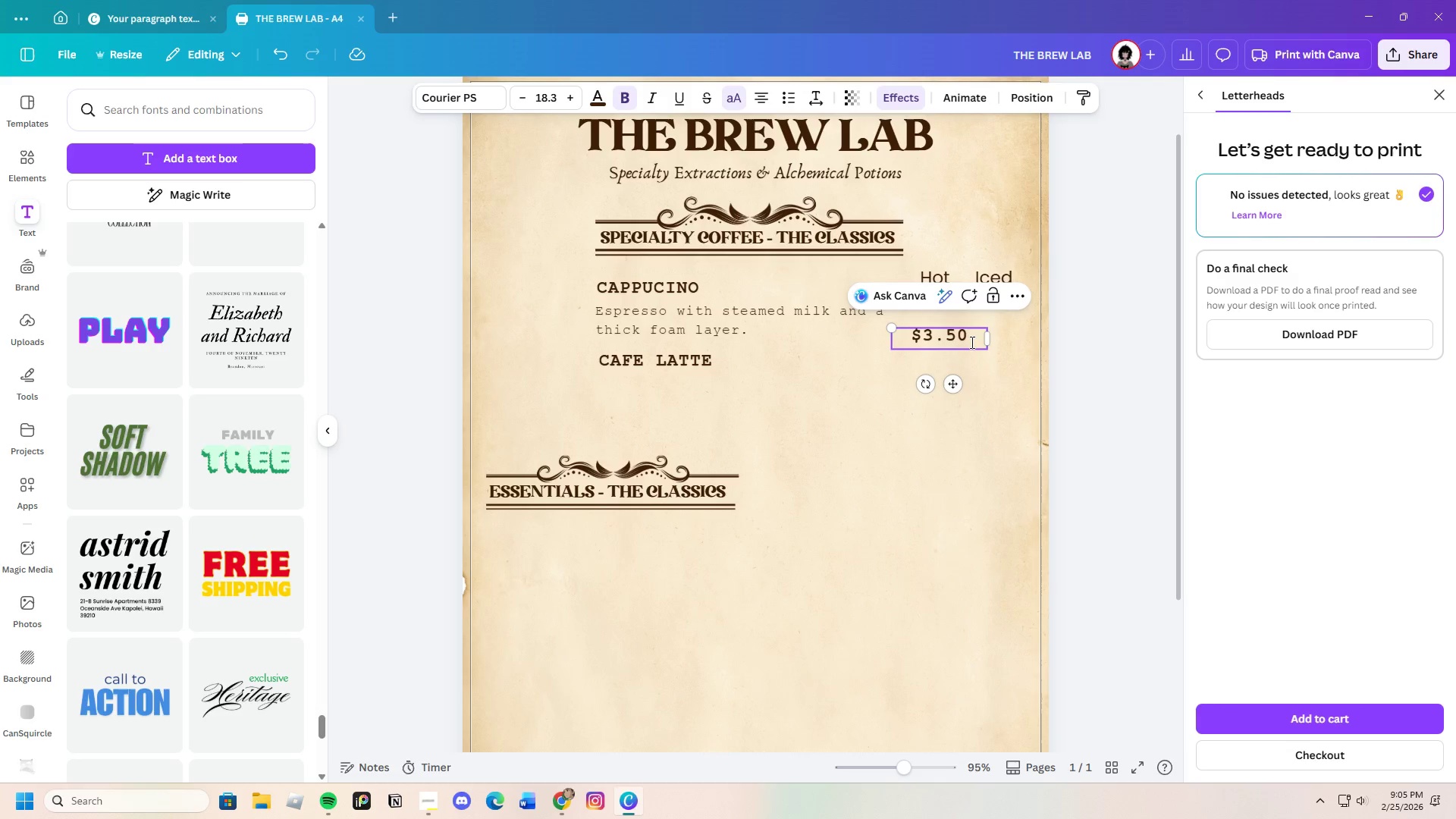 
key(Backspace)
 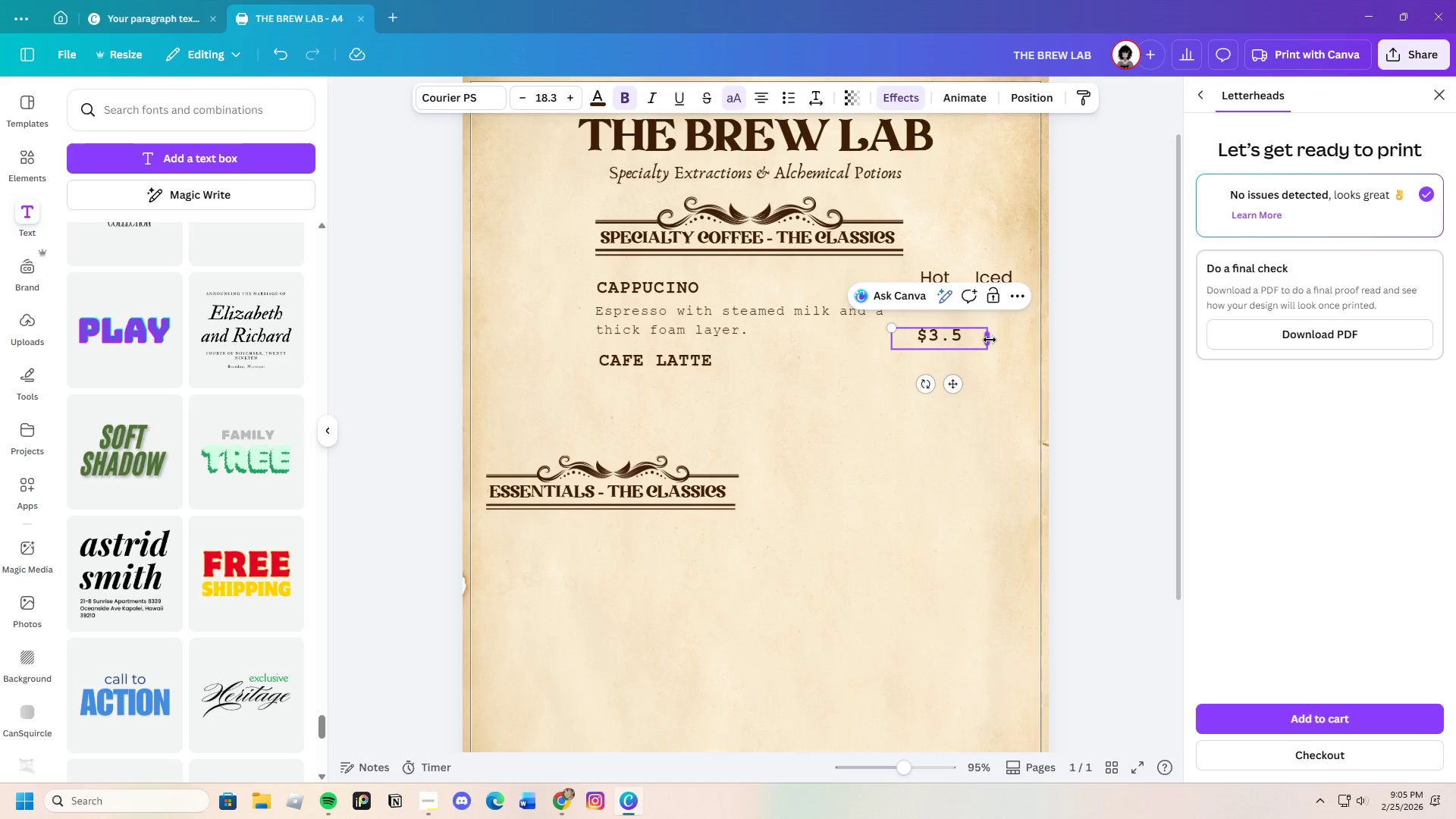 
left_click_drag(start_coordinate=[990, 340], to_coordinate=[940, 331])
 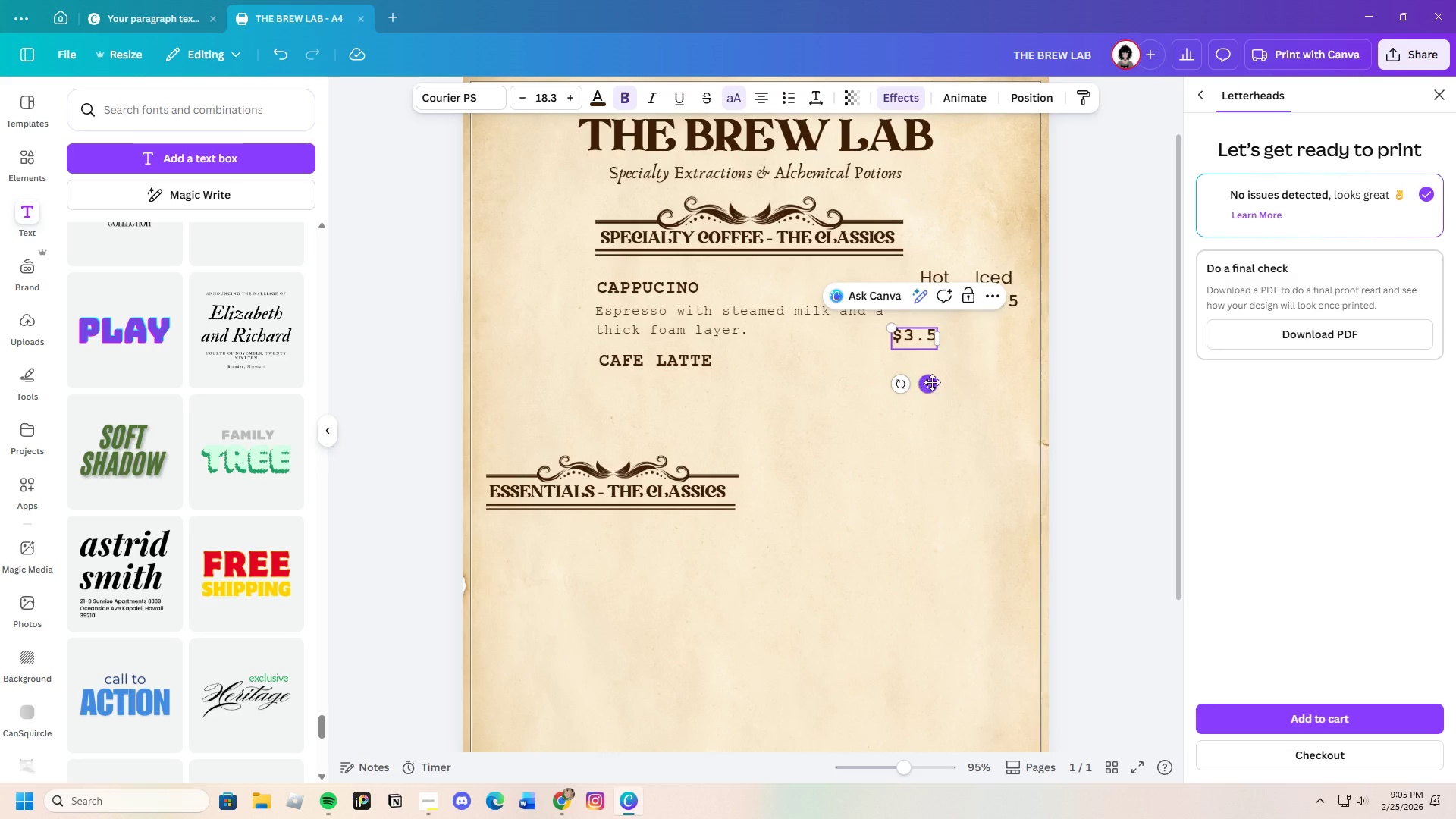 
left_click_drag(start_coordinate=[937, 382], to_coordinate=[960, 378])
 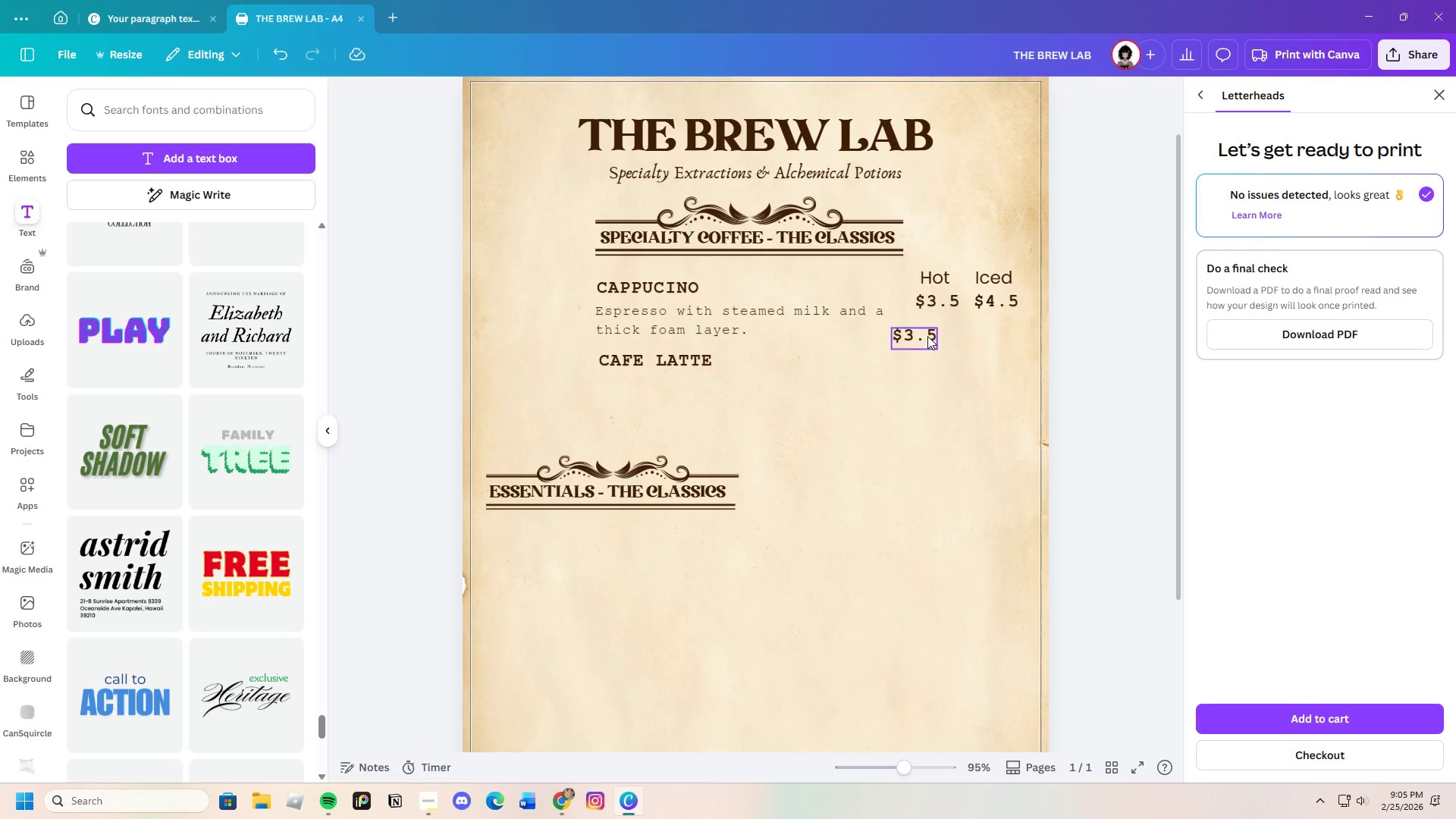 
left_click([927, 336])
 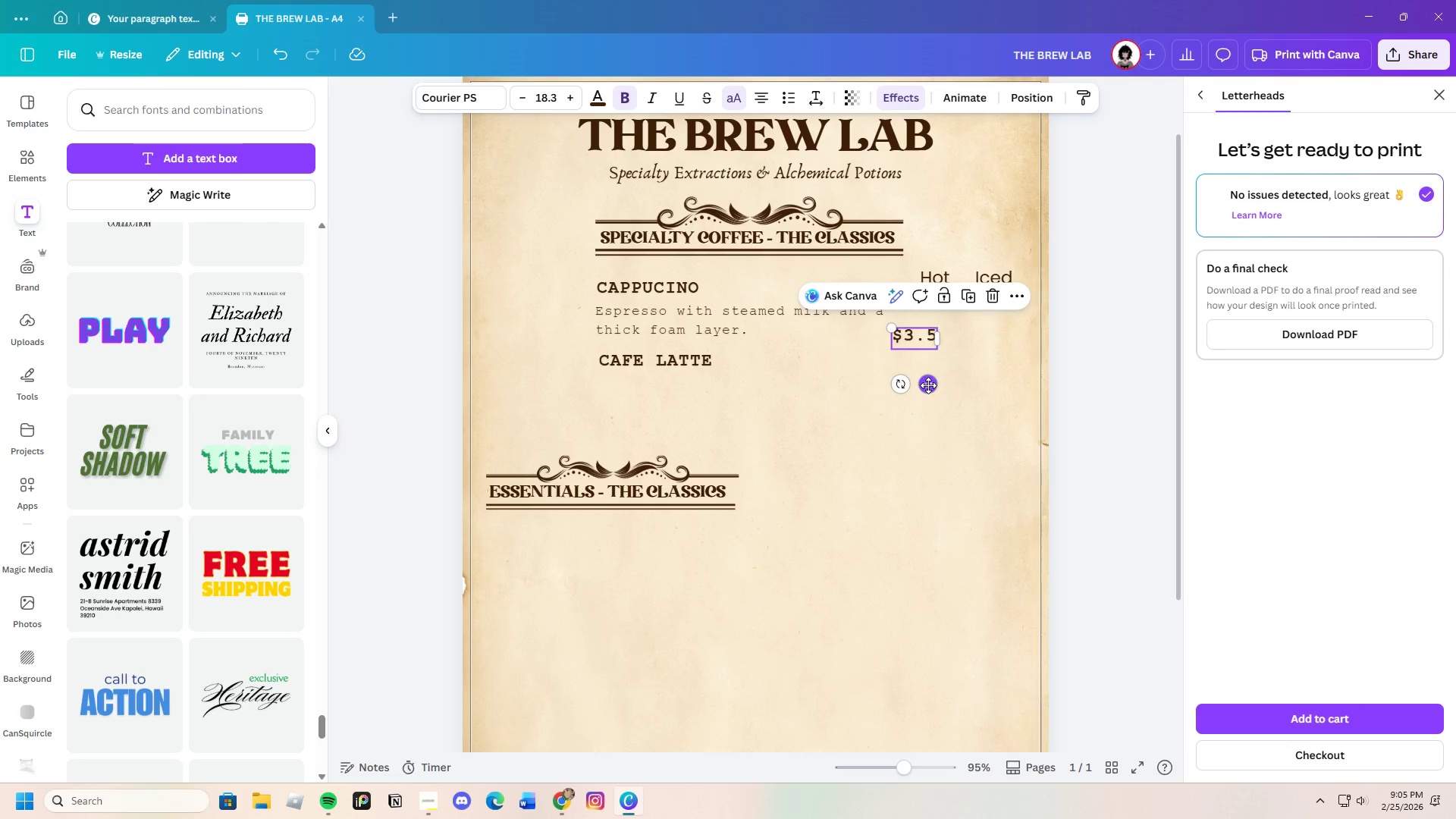 
left_click_drag(start_coordinate=[928, 385], to_coordinate=[955, 380])
 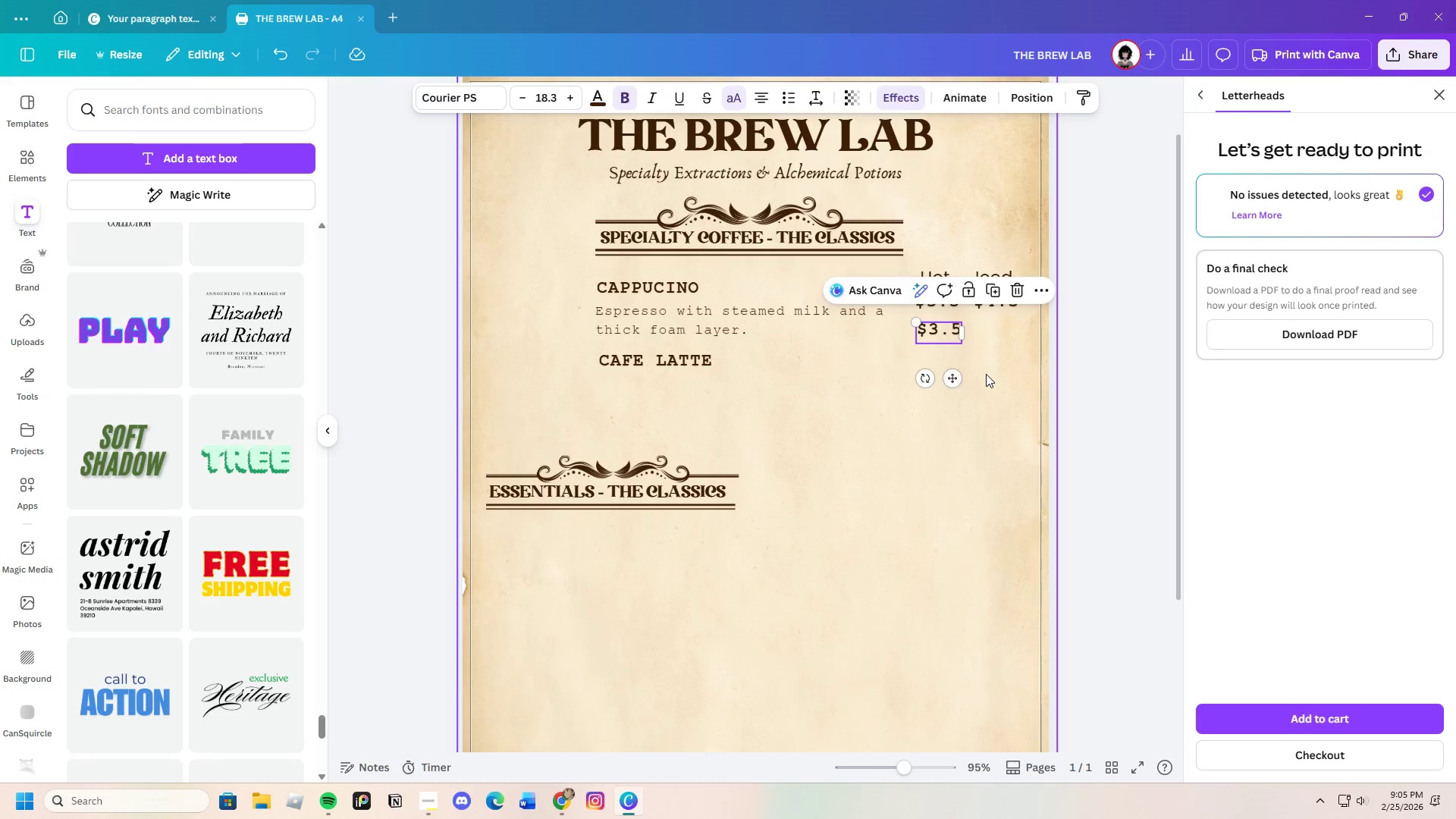 
left_click([986, 374])
 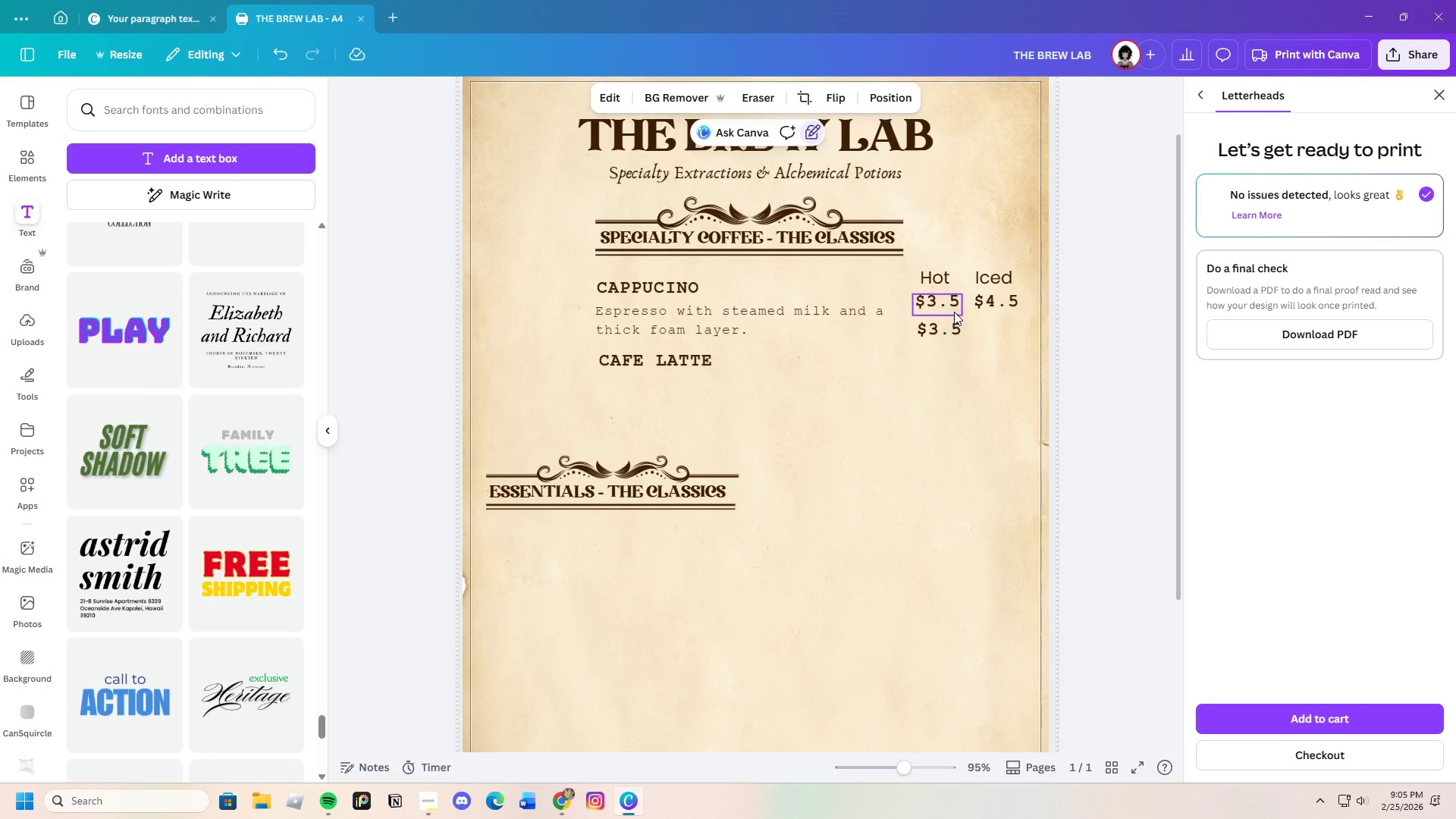 
left_click([958, 305])
 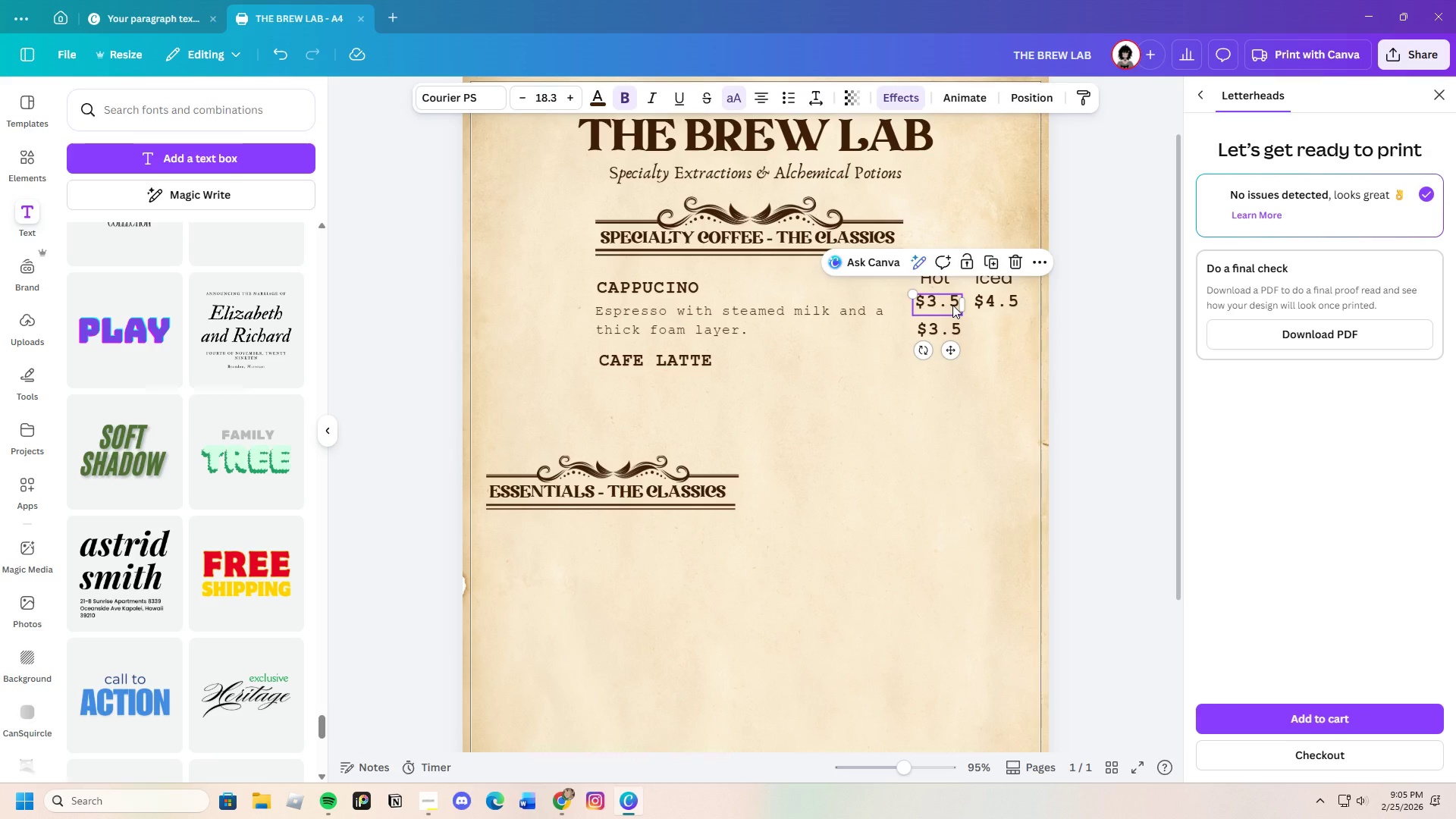 
wait(12.02)
 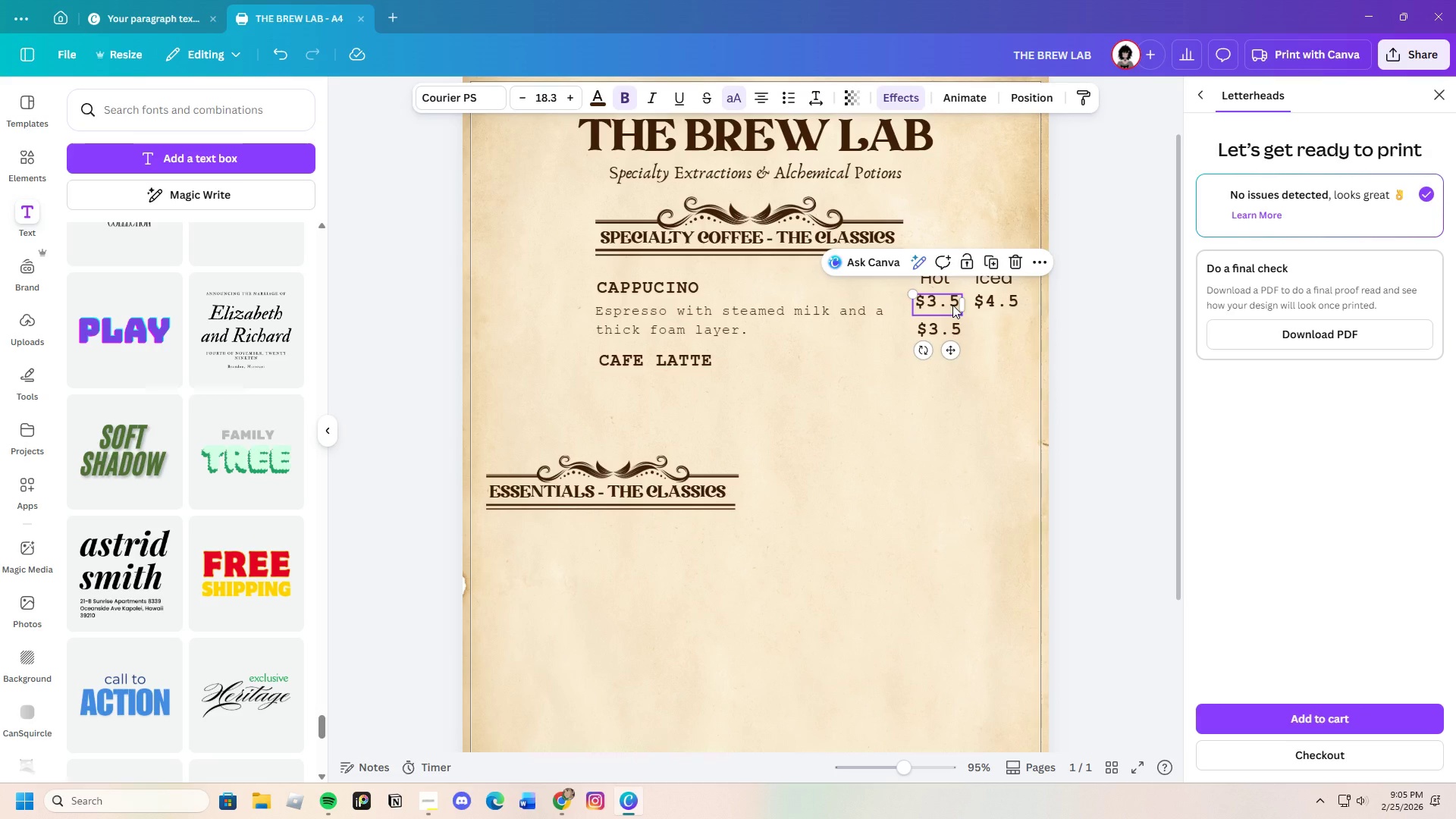 
left_click([957, 301])
 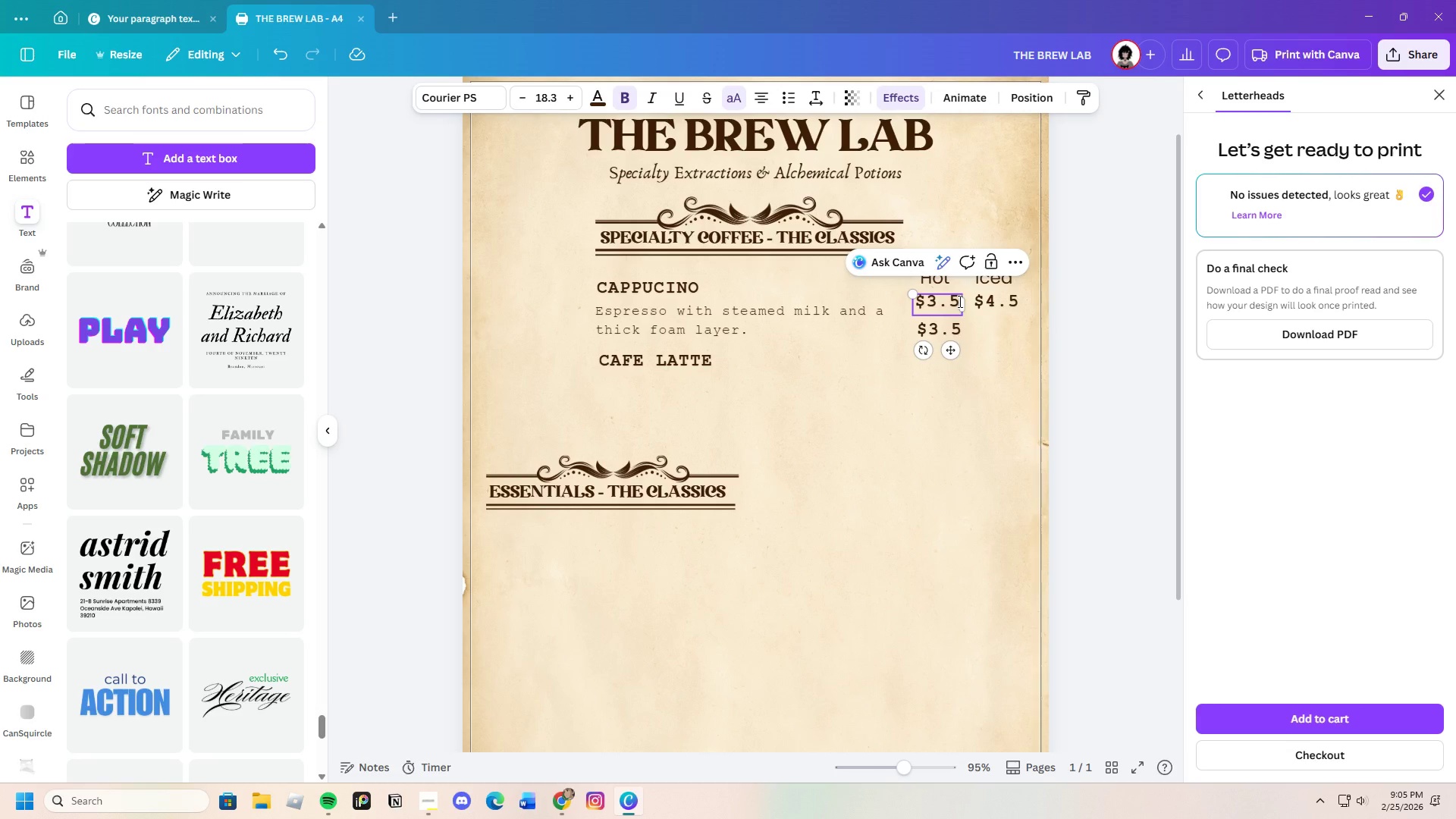 
key(0)
 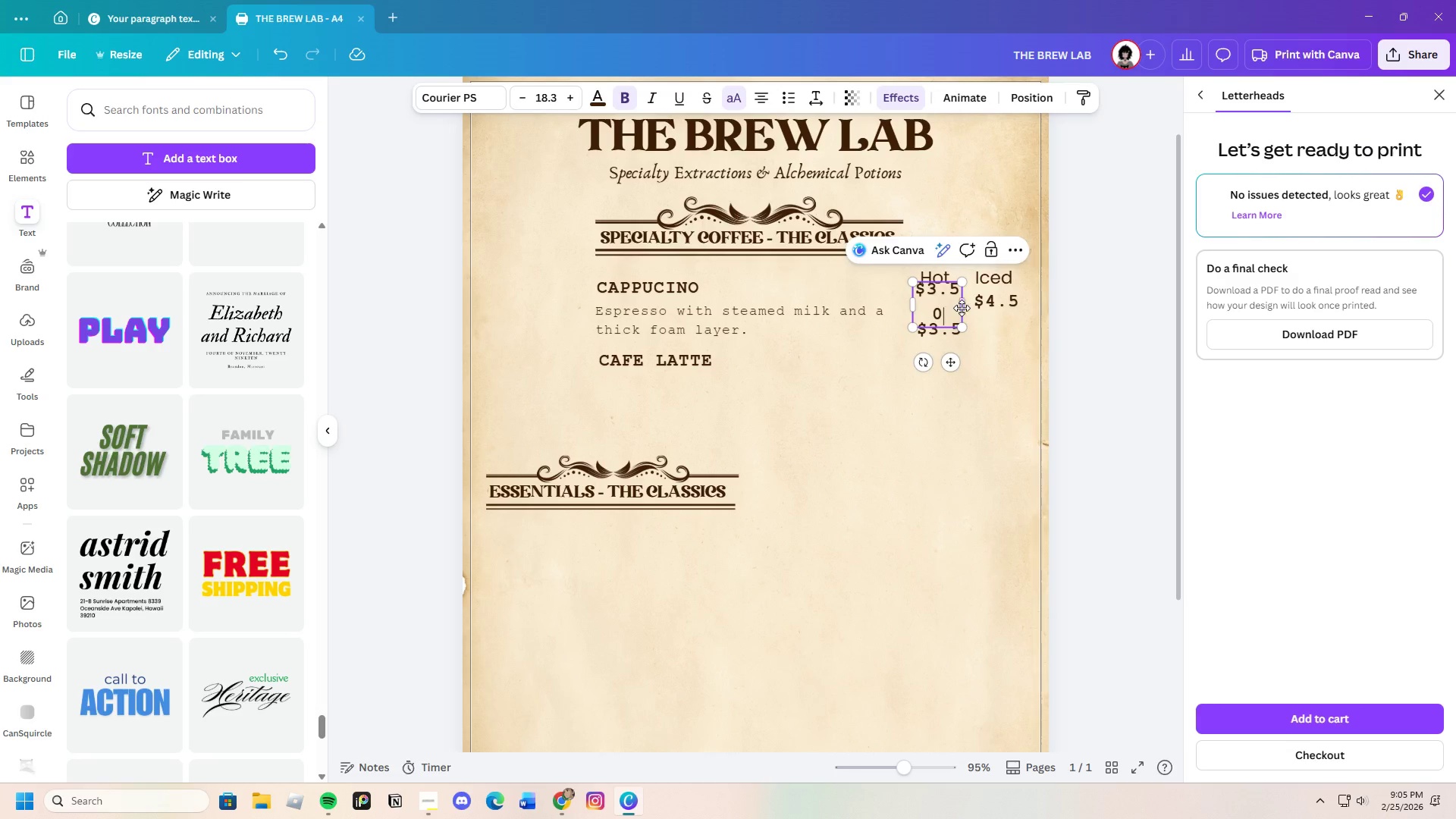 
left_click_drag(start_coordinate=[966, 307], to_coordinate=[979, 307])
 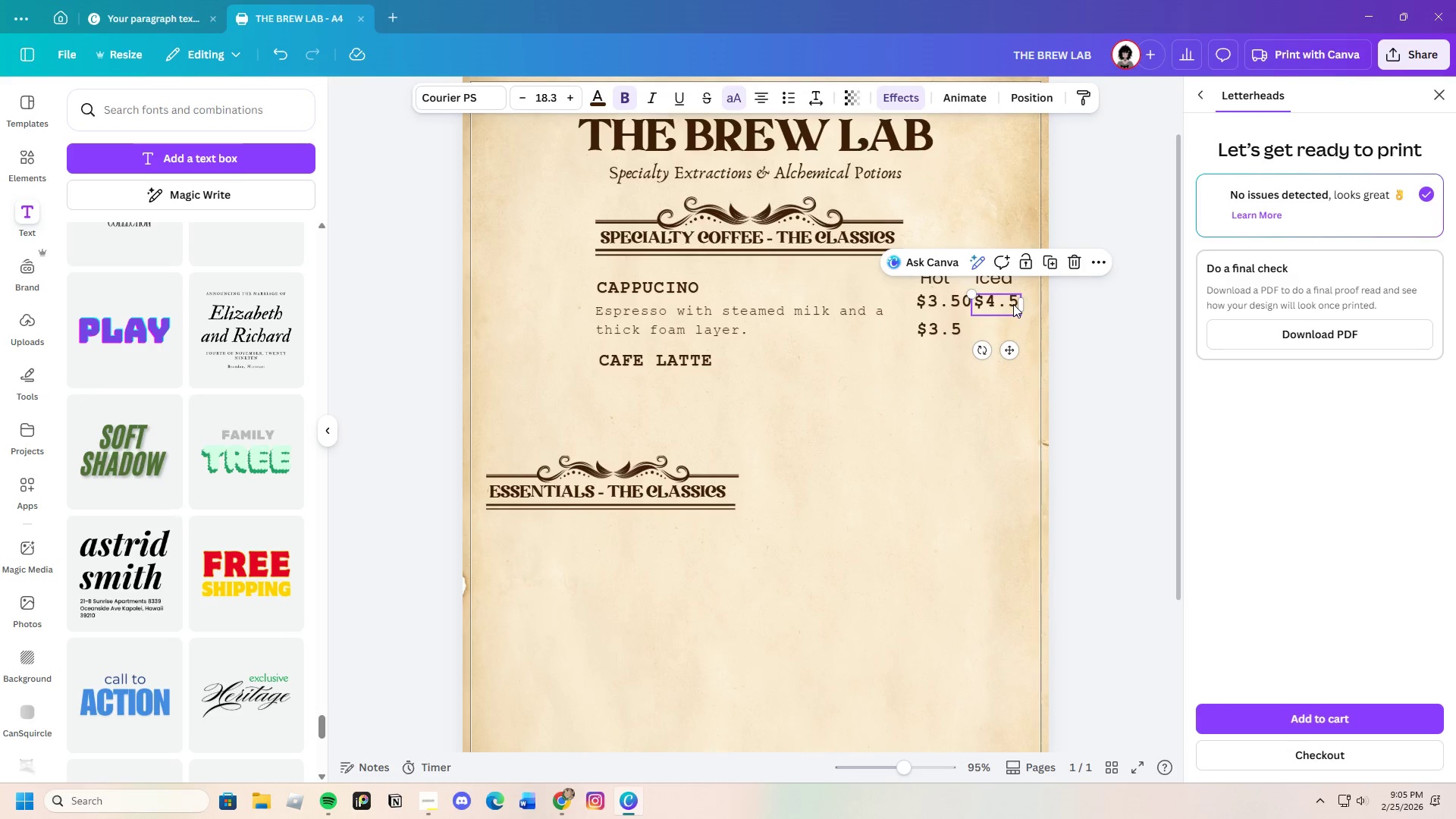 
double_click([1016, 302])
 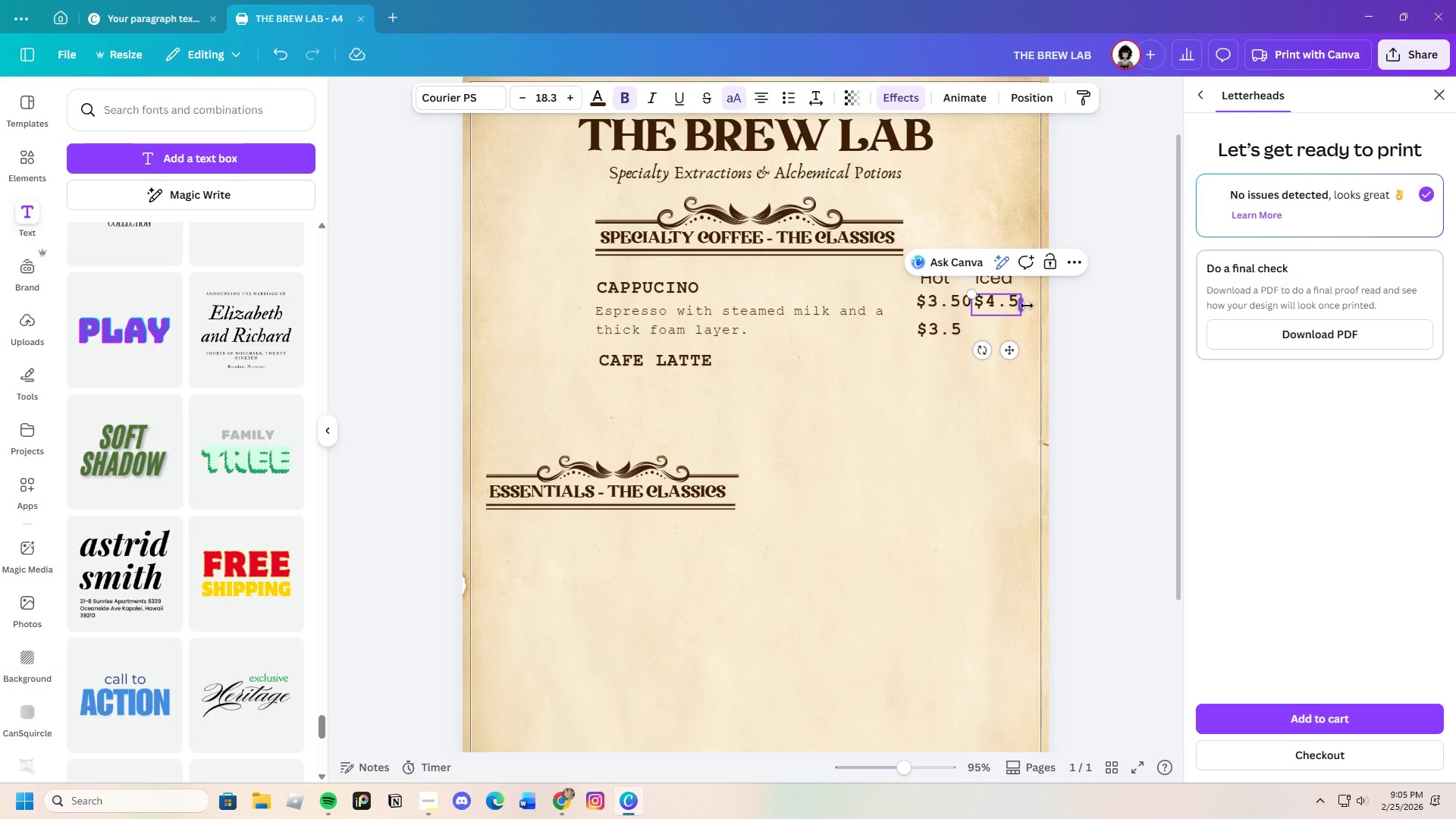 
key(0)
 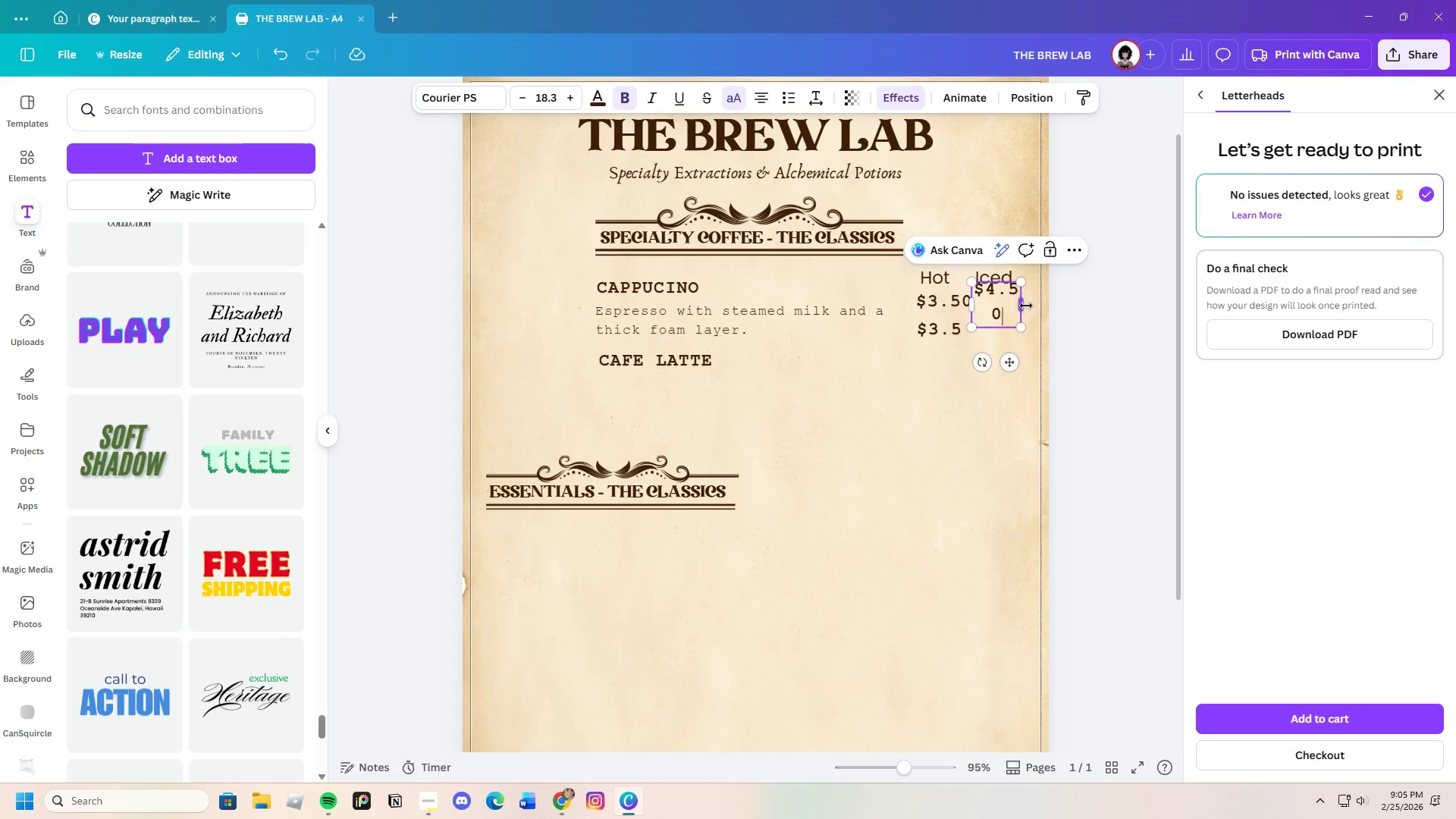 
left_click_drag(start_coordinate=[1022, 305], to_coordinate=[1033, 305])
 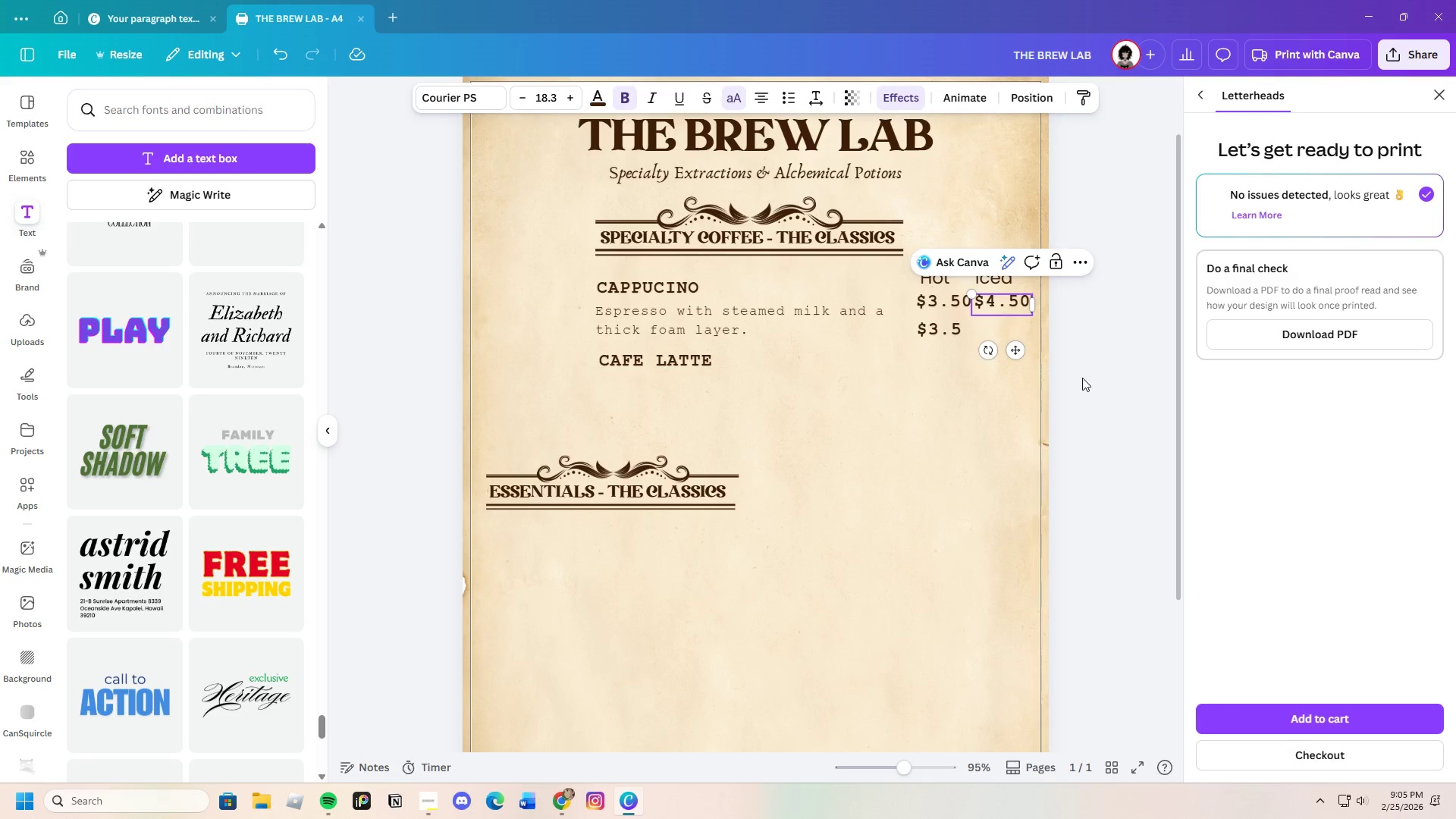 
left_click([1082, 378])
 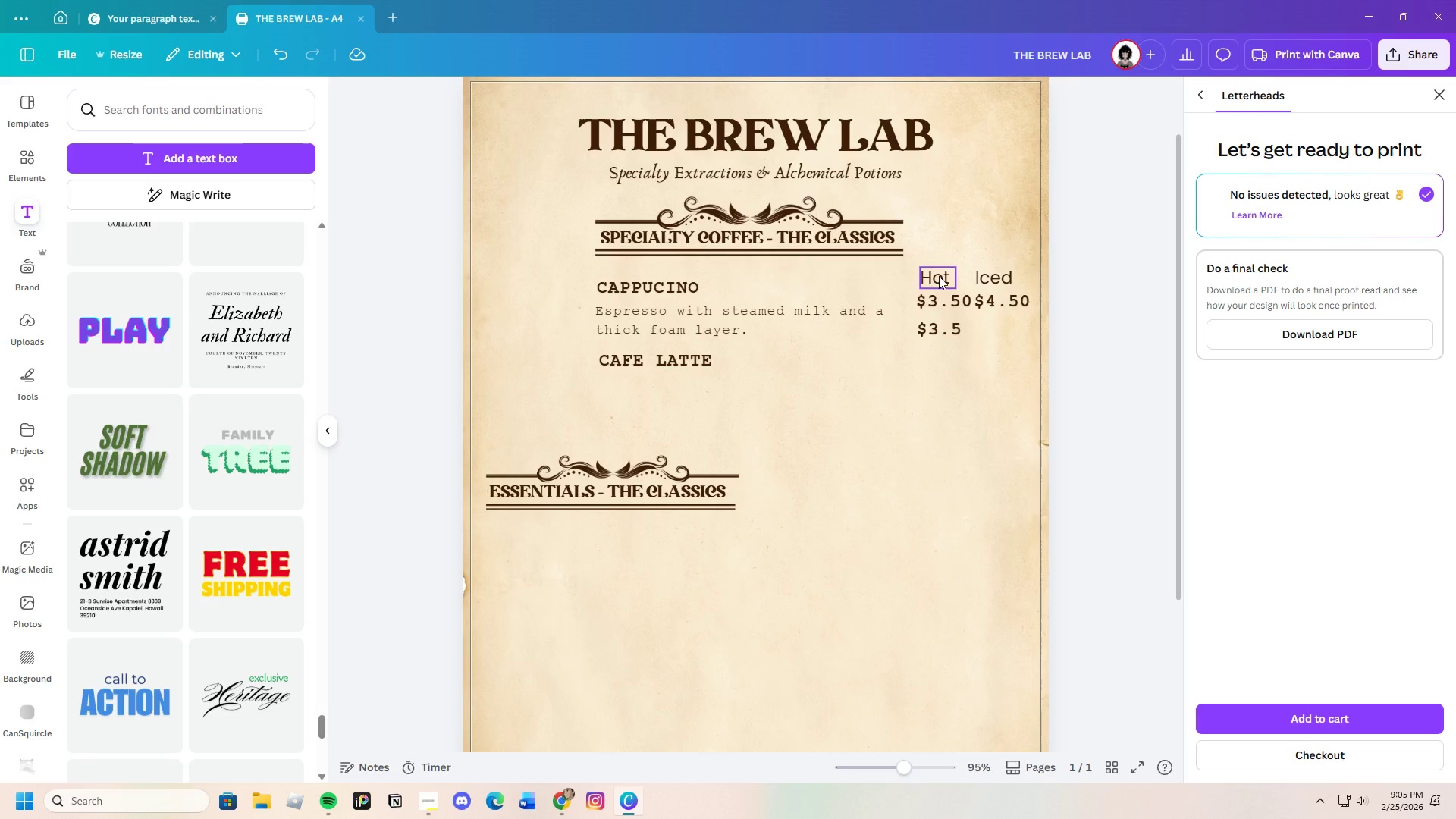 
left_click_drag(start_coordinate=[940, 275], to_coordinate=[922, 275])
 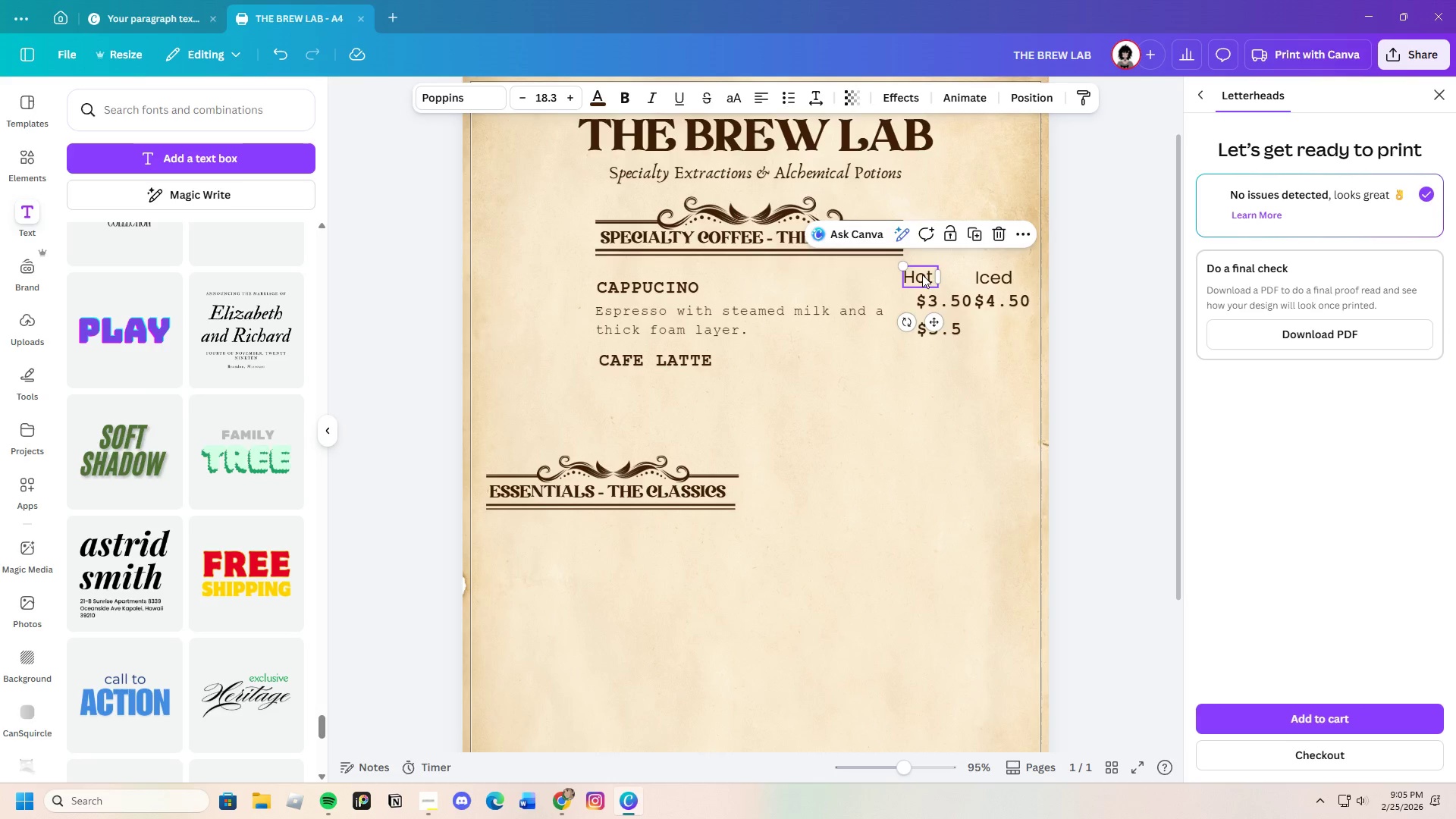 
left_click_drag(start_coordinate=[922, 275], to_coordinate=[928, 275])
 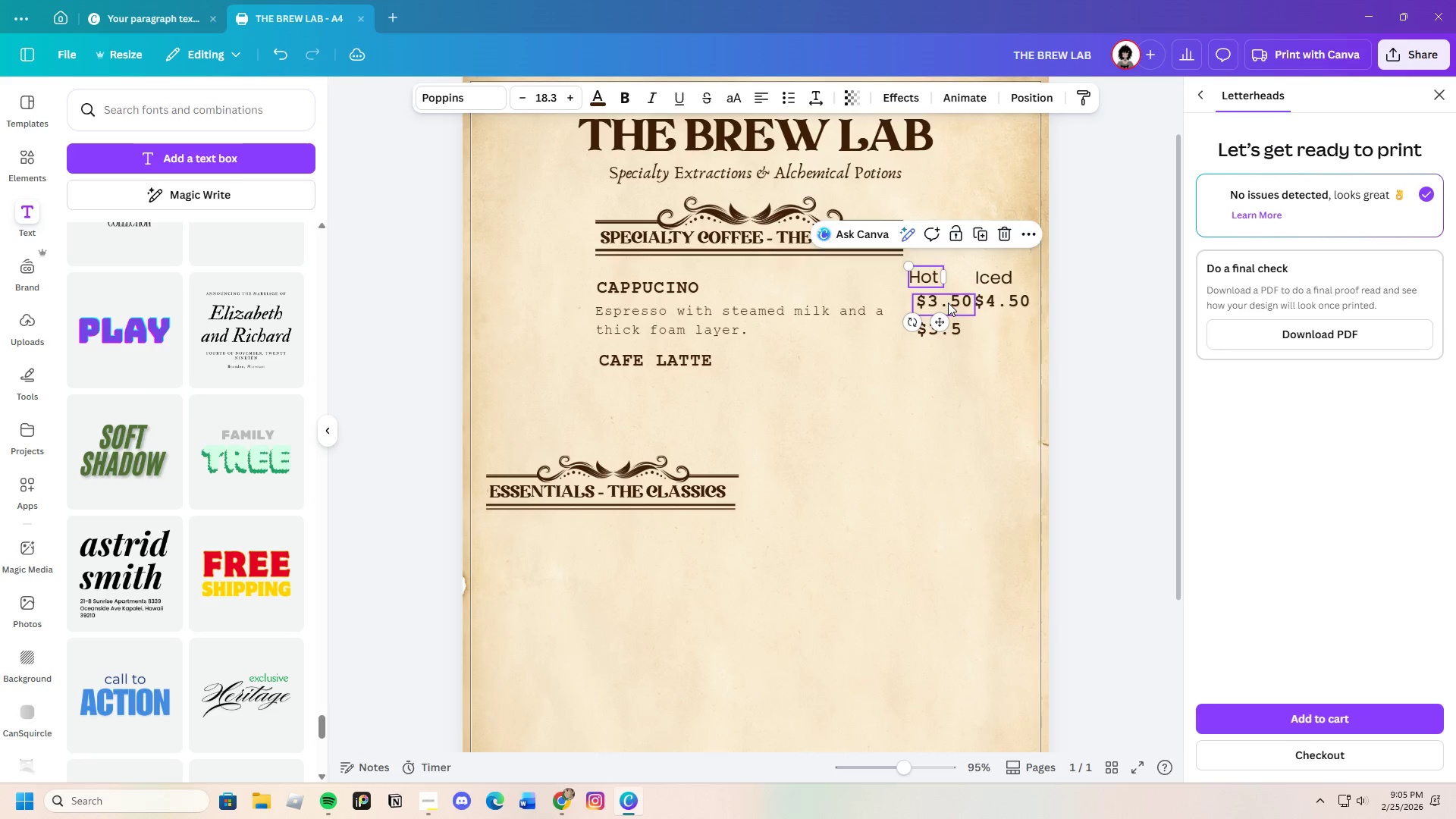 
left_click_drag(start_coordinate=[948, 303], to_coordinate=[934, 301])
 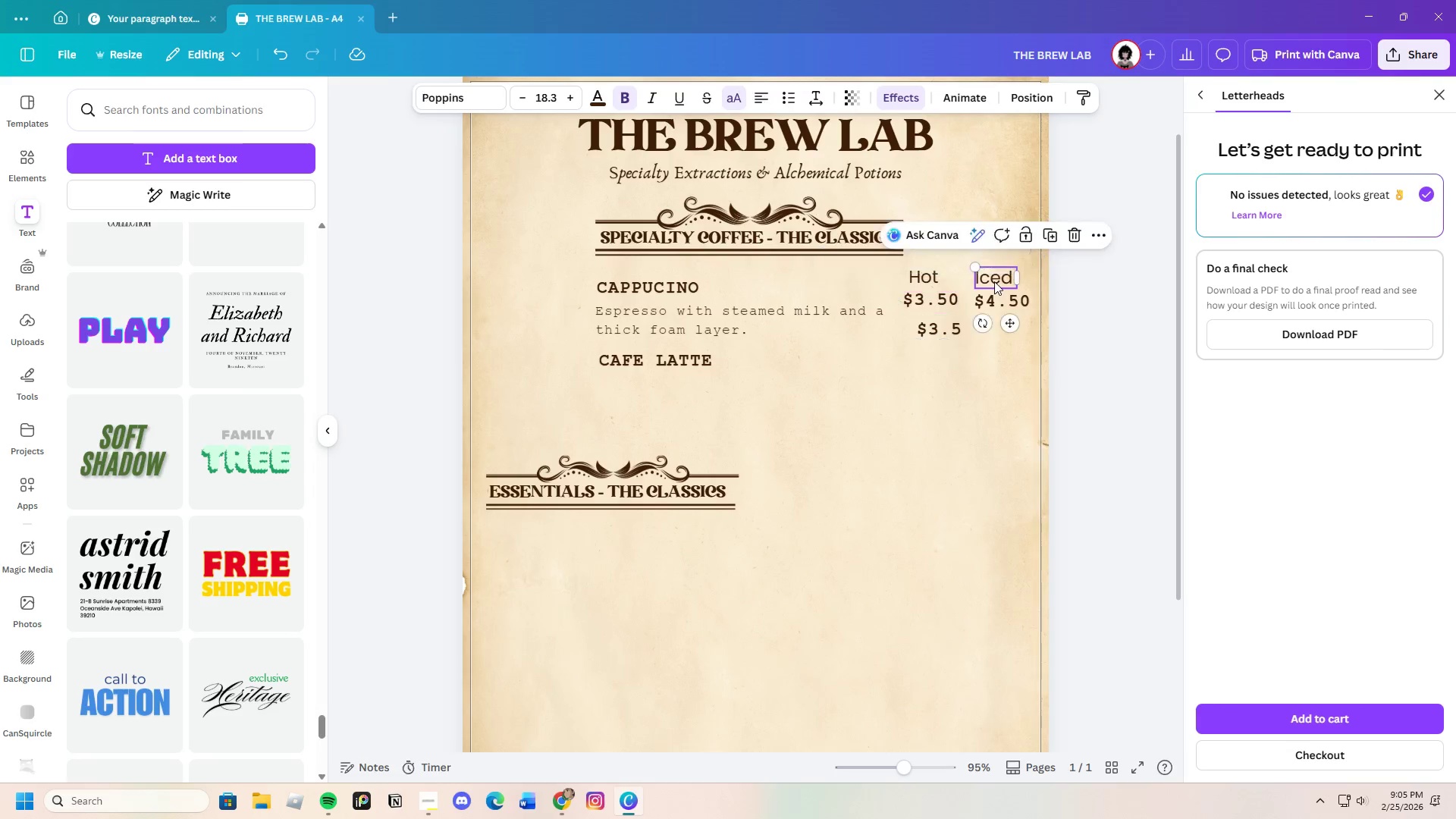 
left_click_drag(start_coordinate=[994, 281], to_coordinate=[987, 280])
 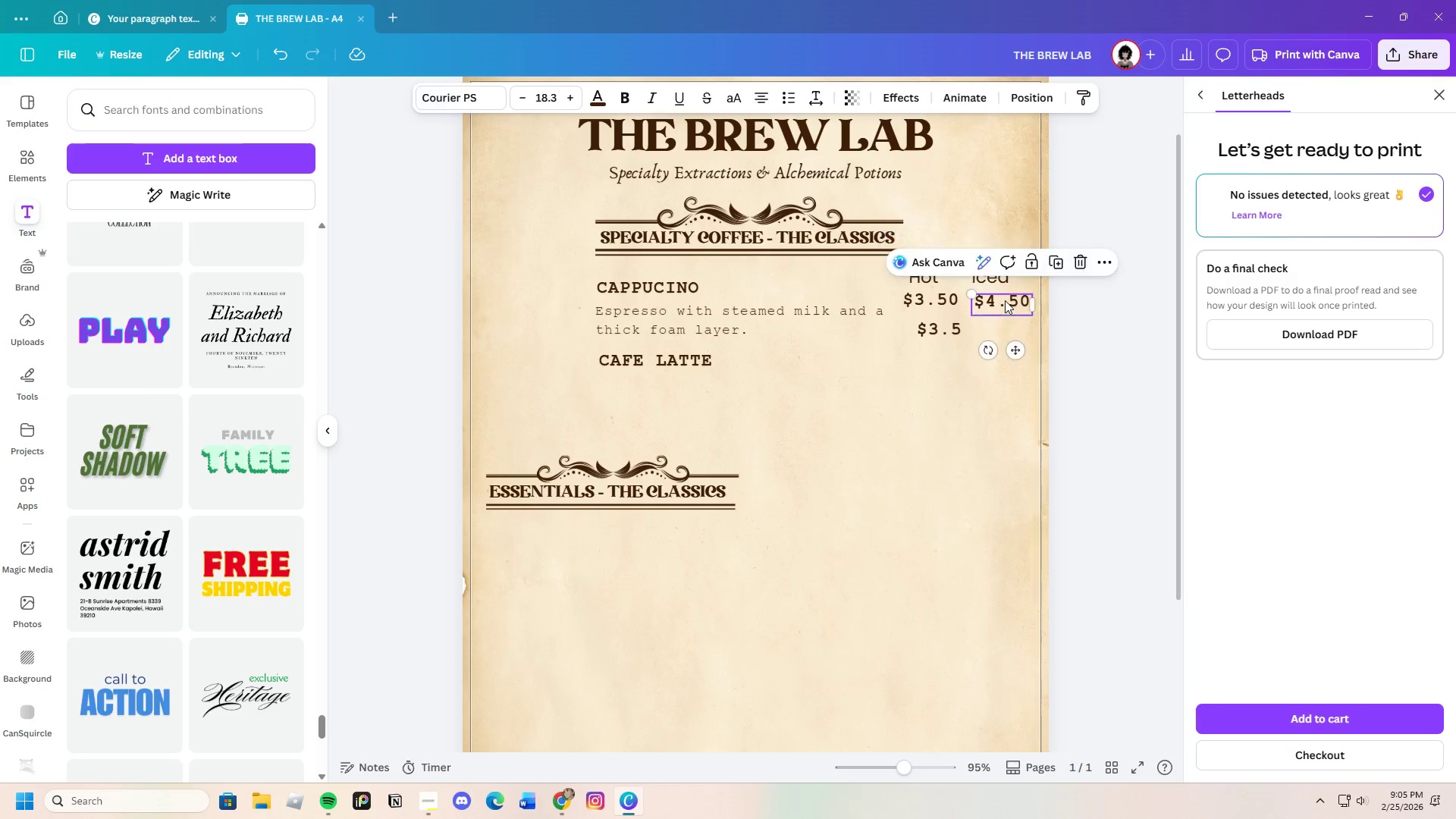 
left_click_drag(start_coordinate=[1005, 300], to_coordinate=[996, 298])
 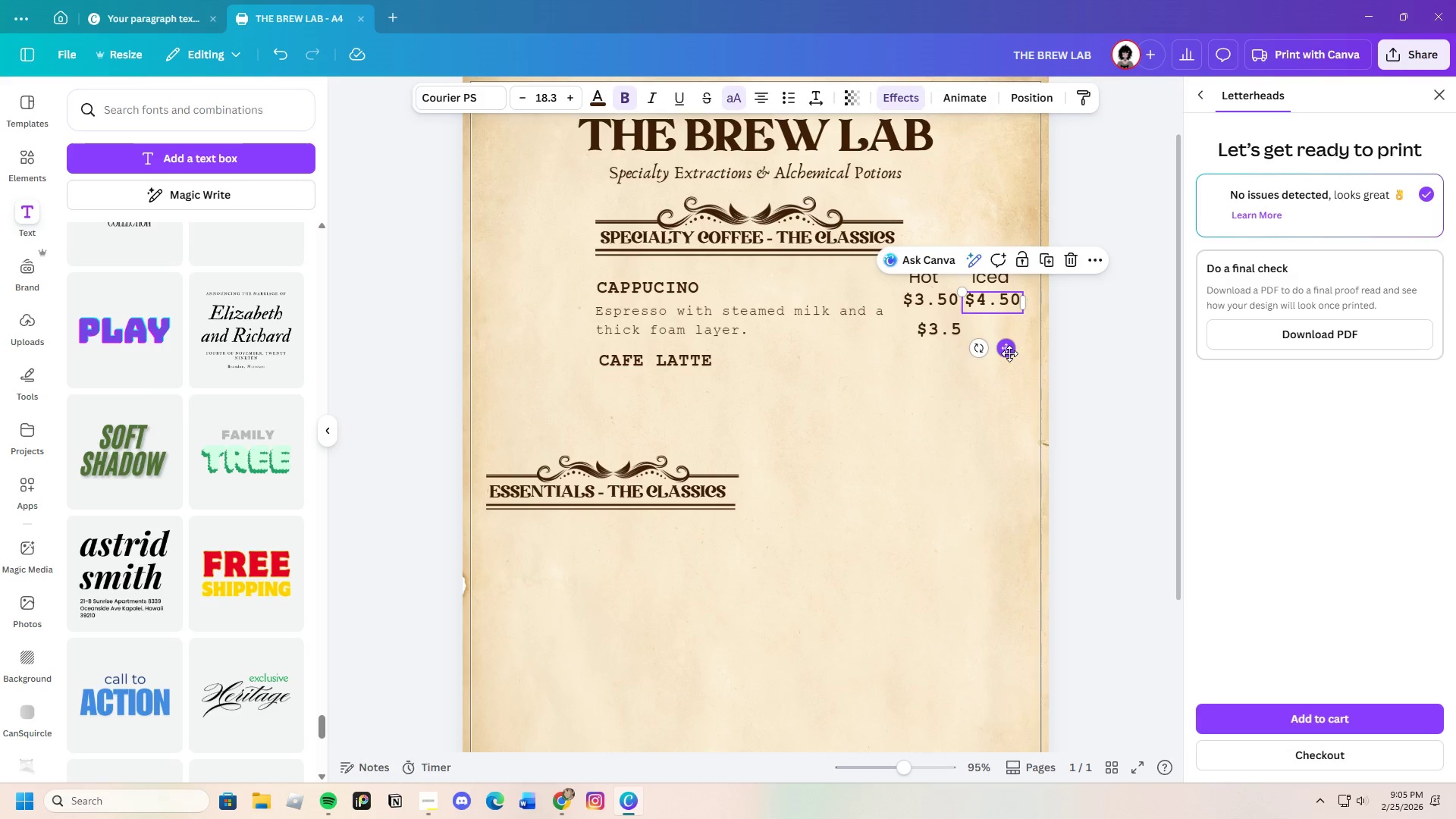 
left_click([1009, 353])
 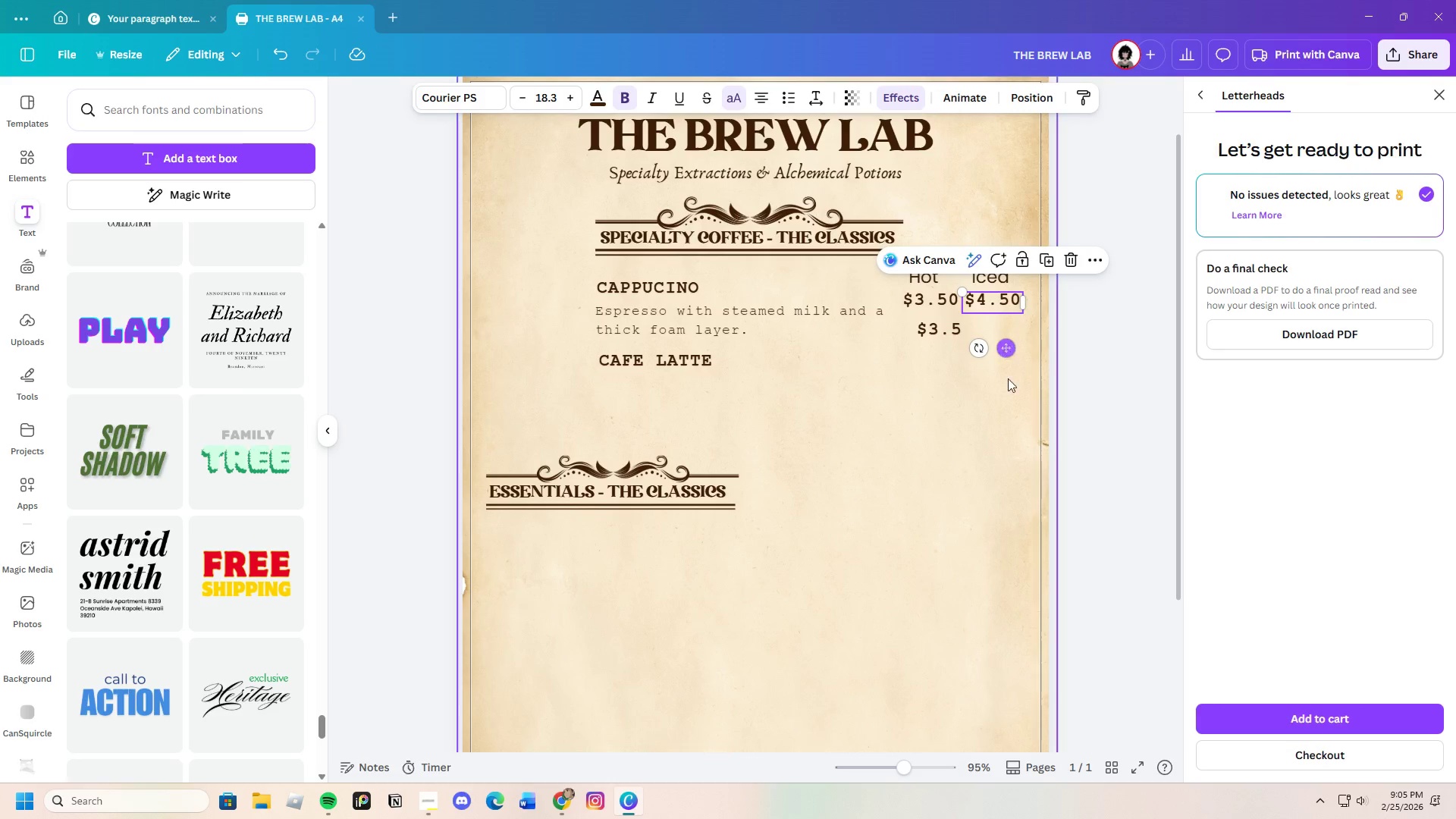 
left_click([996, 408])
 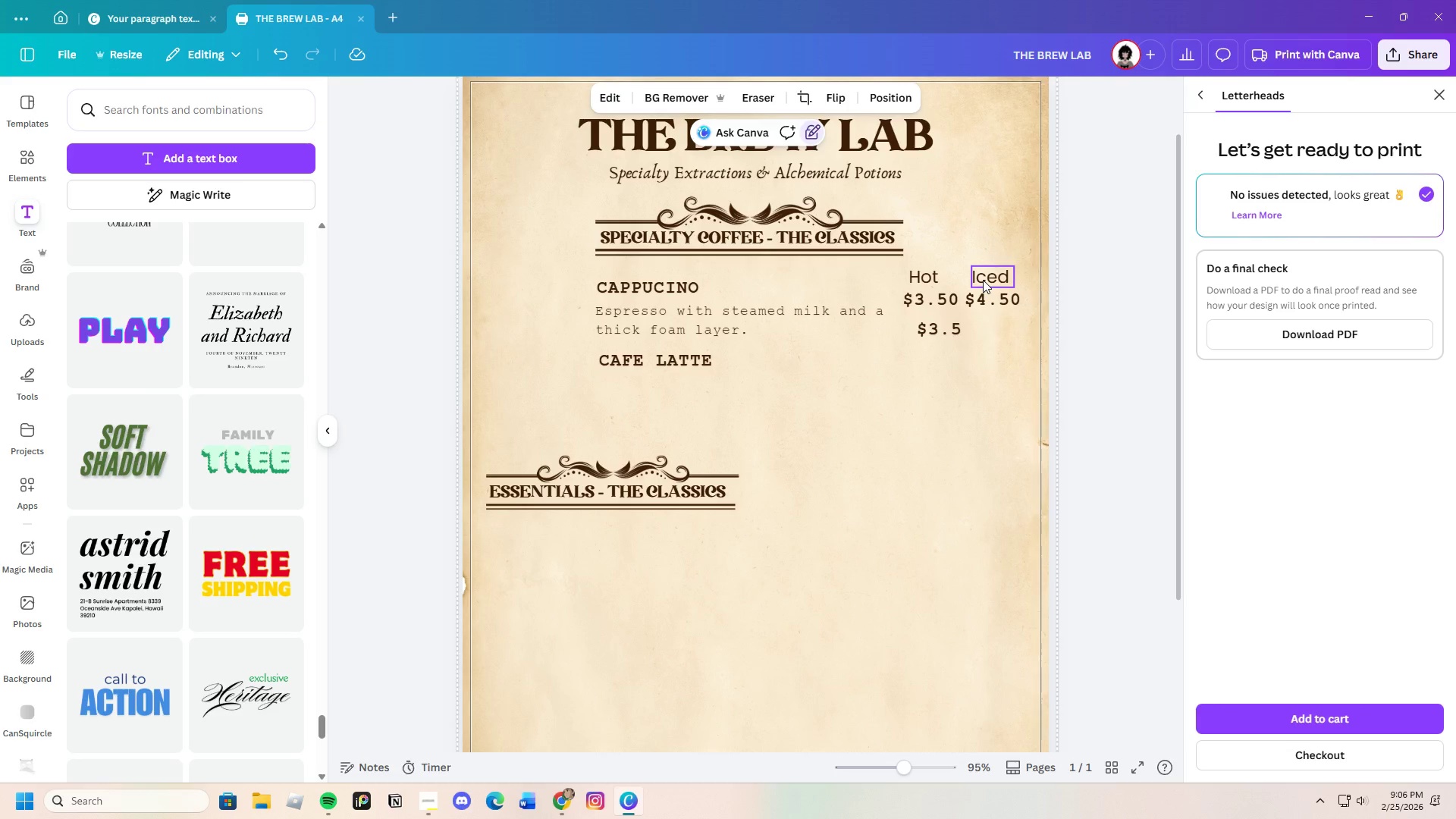 
wait(7.66)
 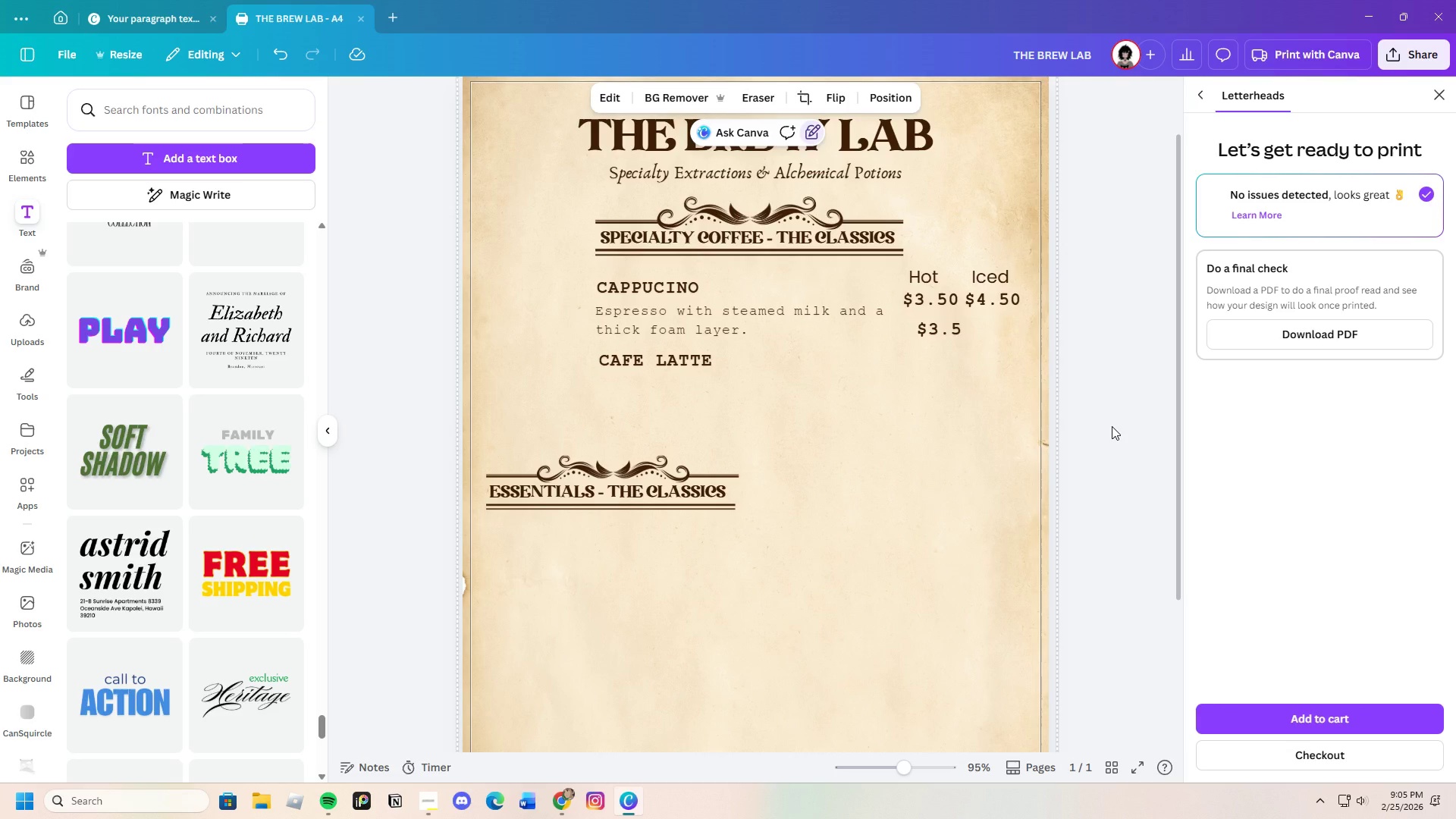 
left_click([934, 304])
 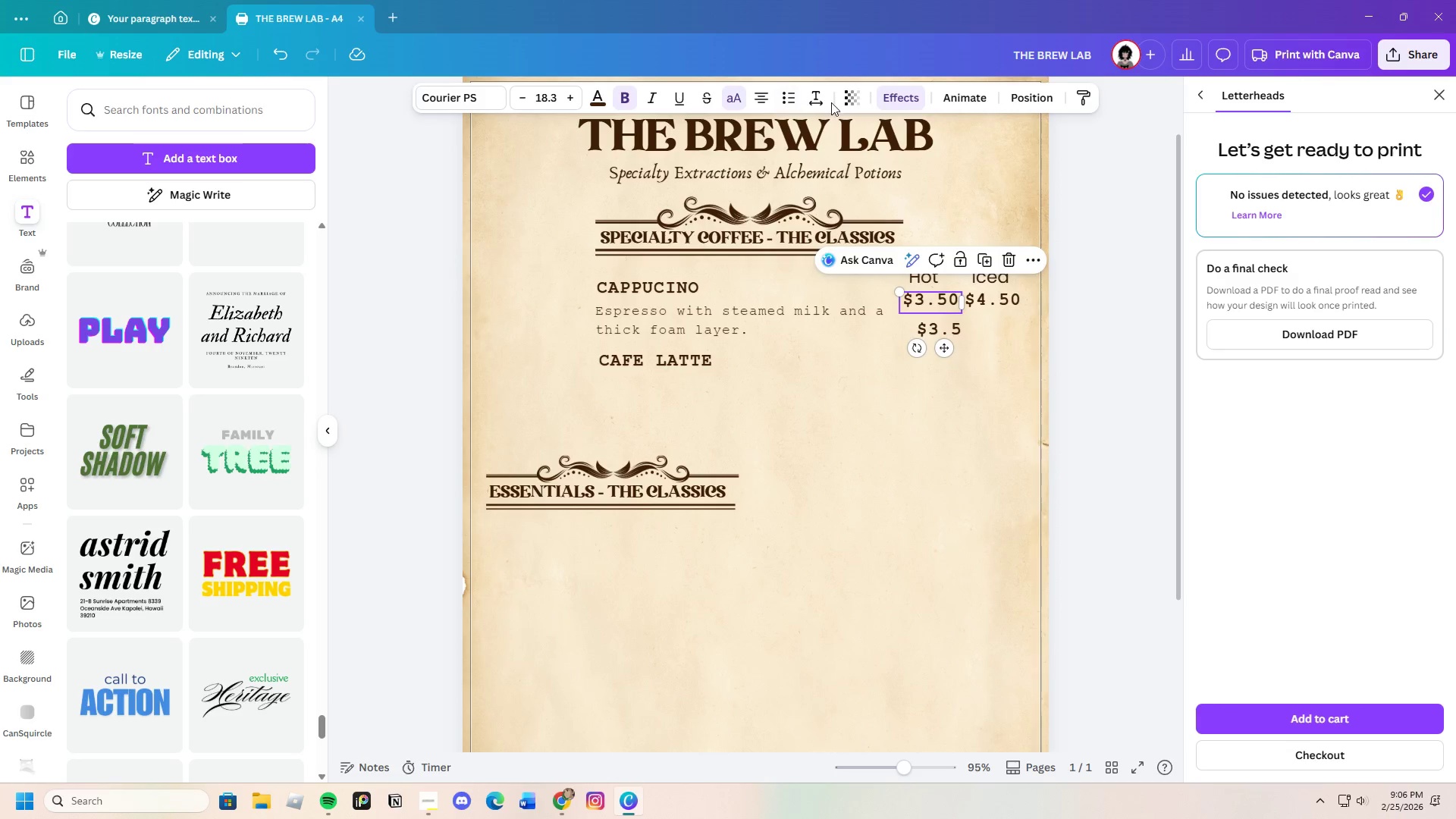 
left_click([819, 102])
 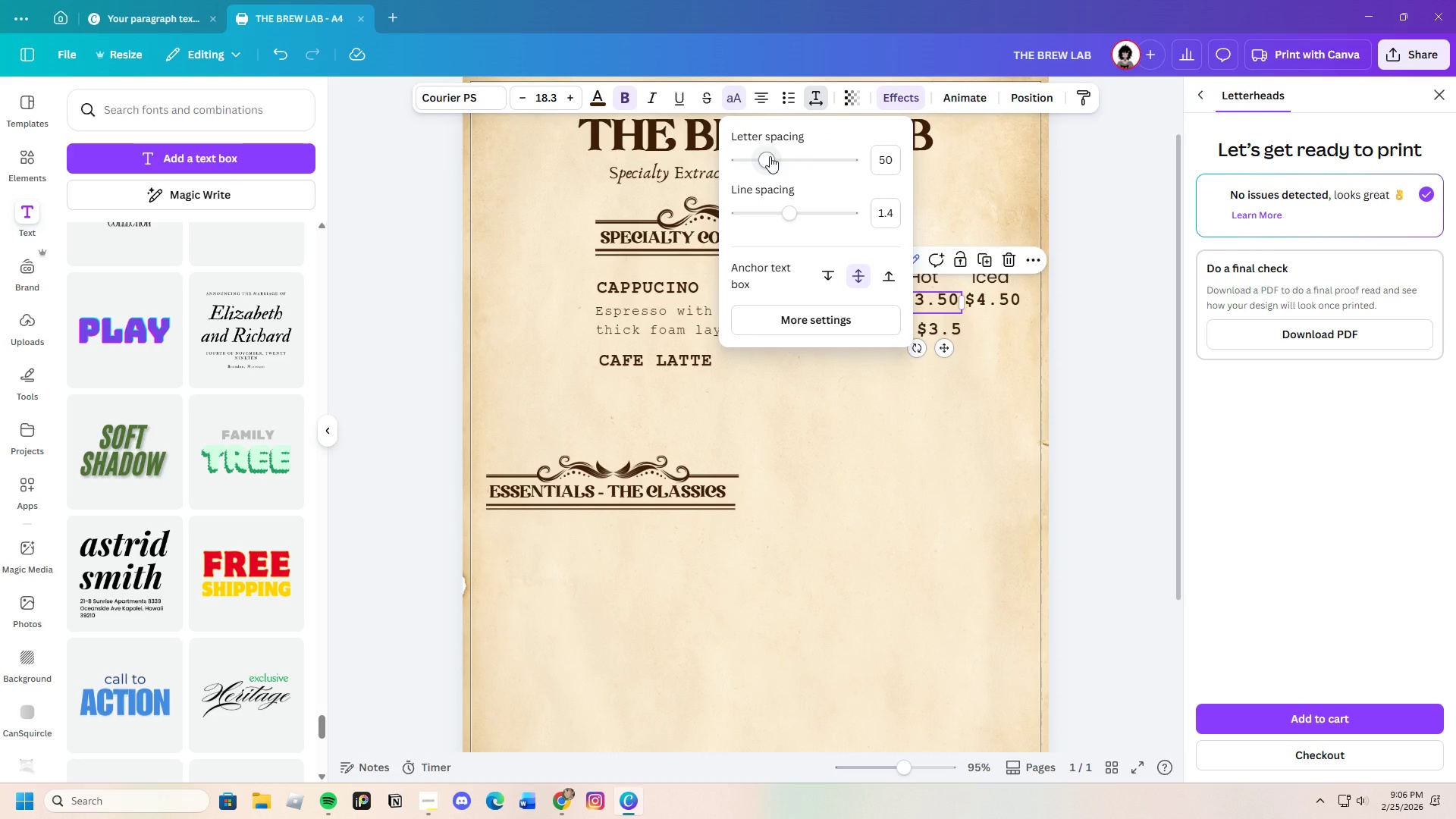 
left_click_drag(start_coordinate=[769, 156], to_coordinate=[751, 157])
 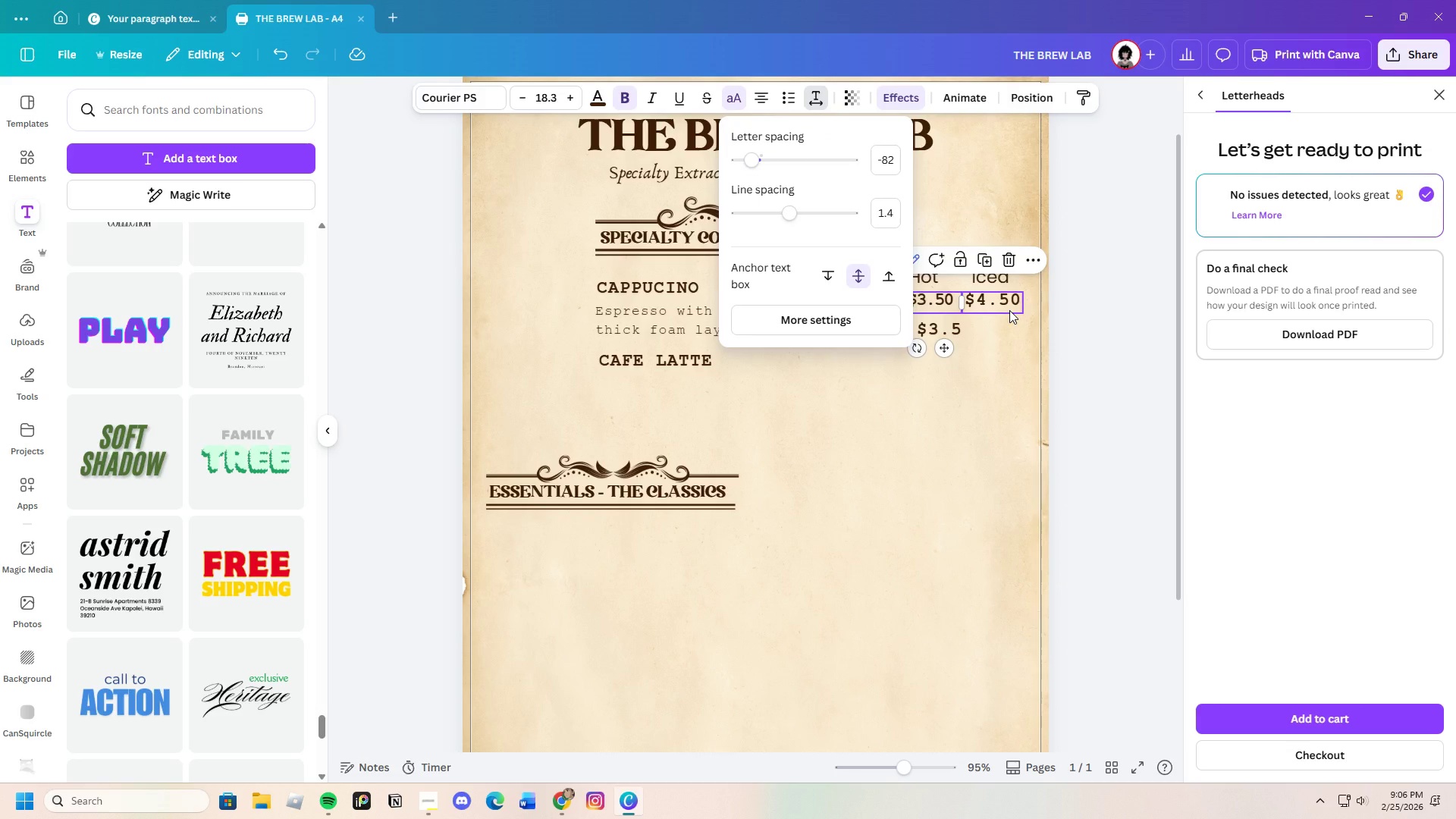 
left_click([1013, 318])
 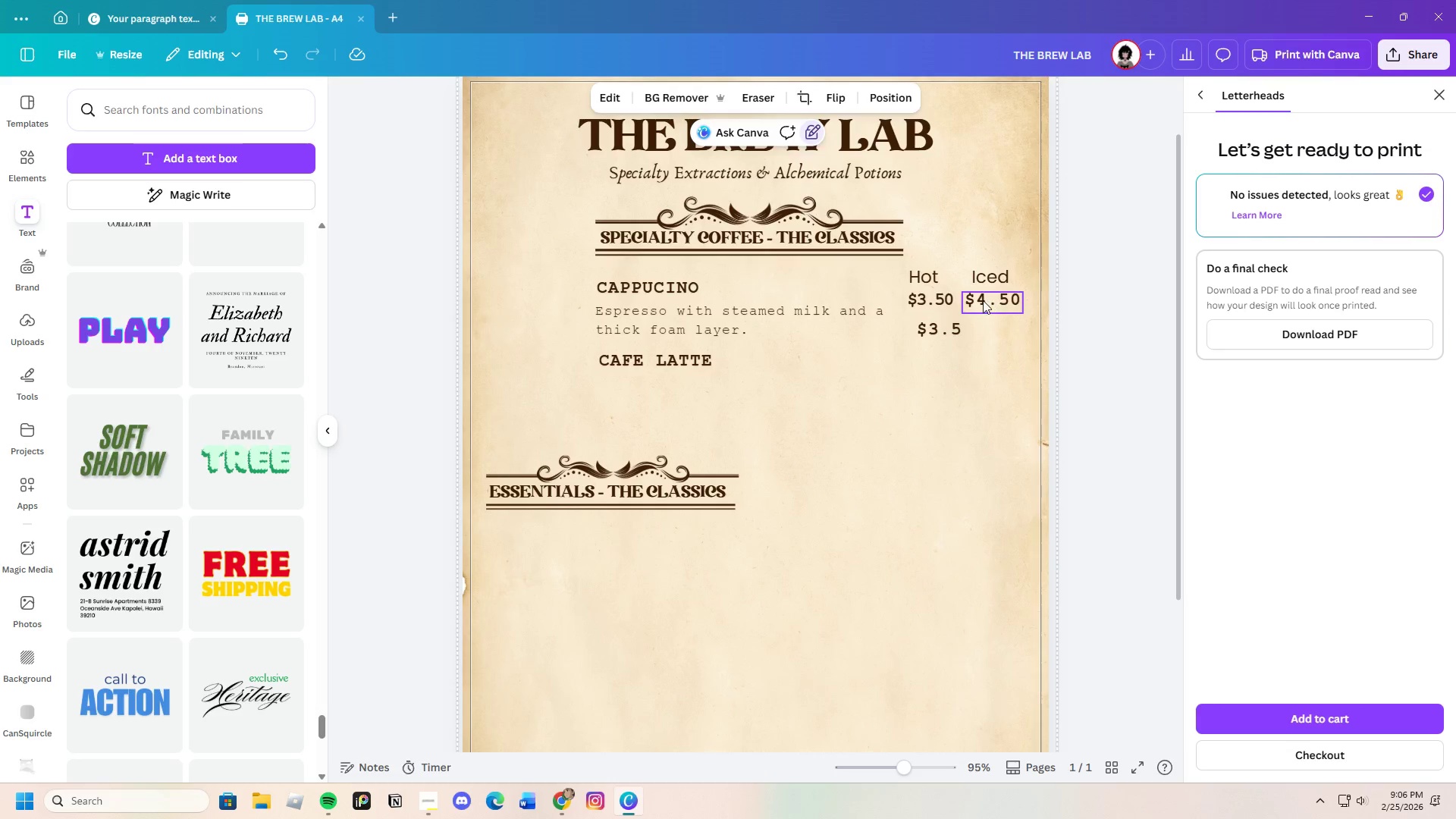 
left_click([984, 300])
 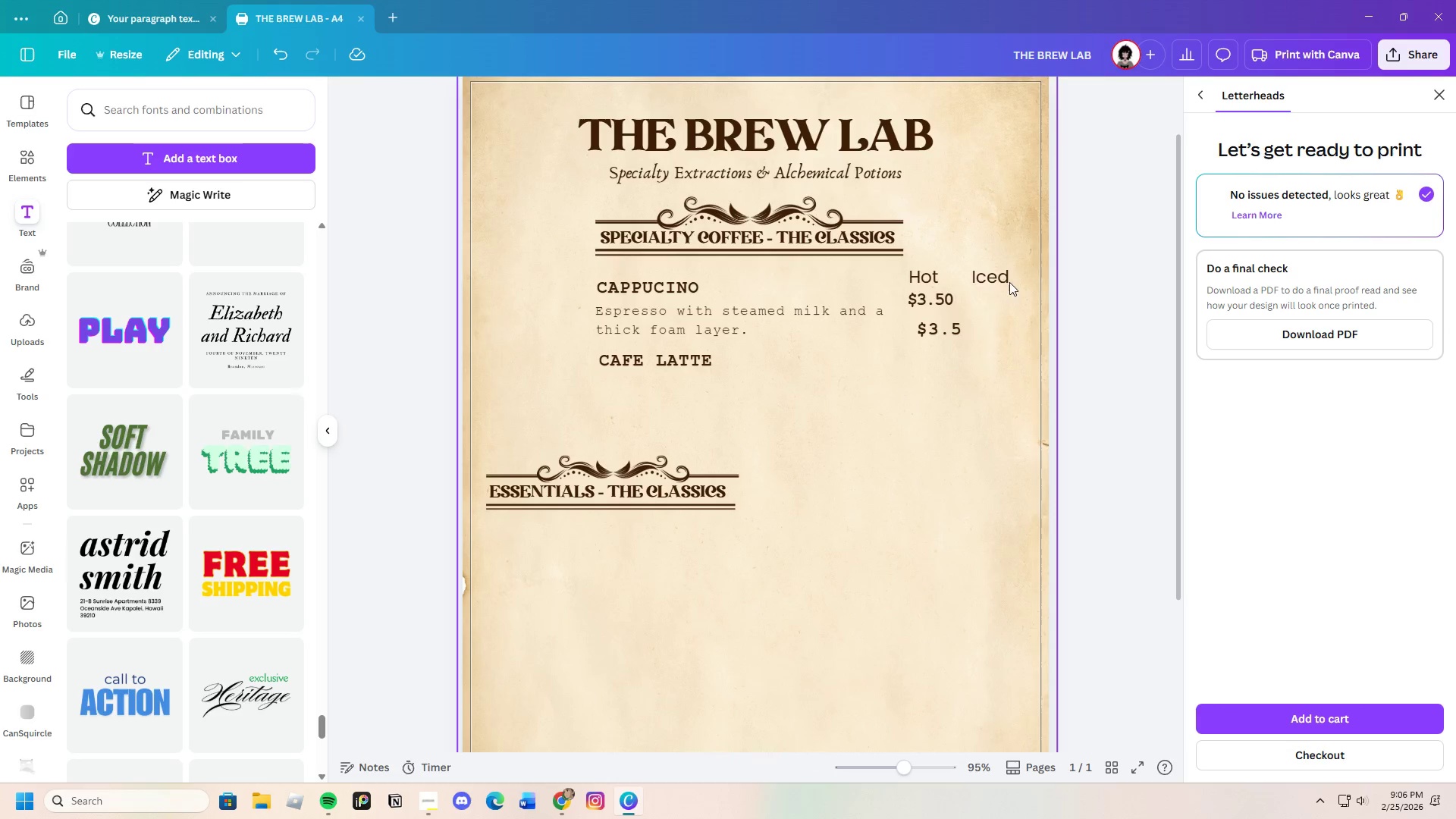 
left_click([943, 300])
 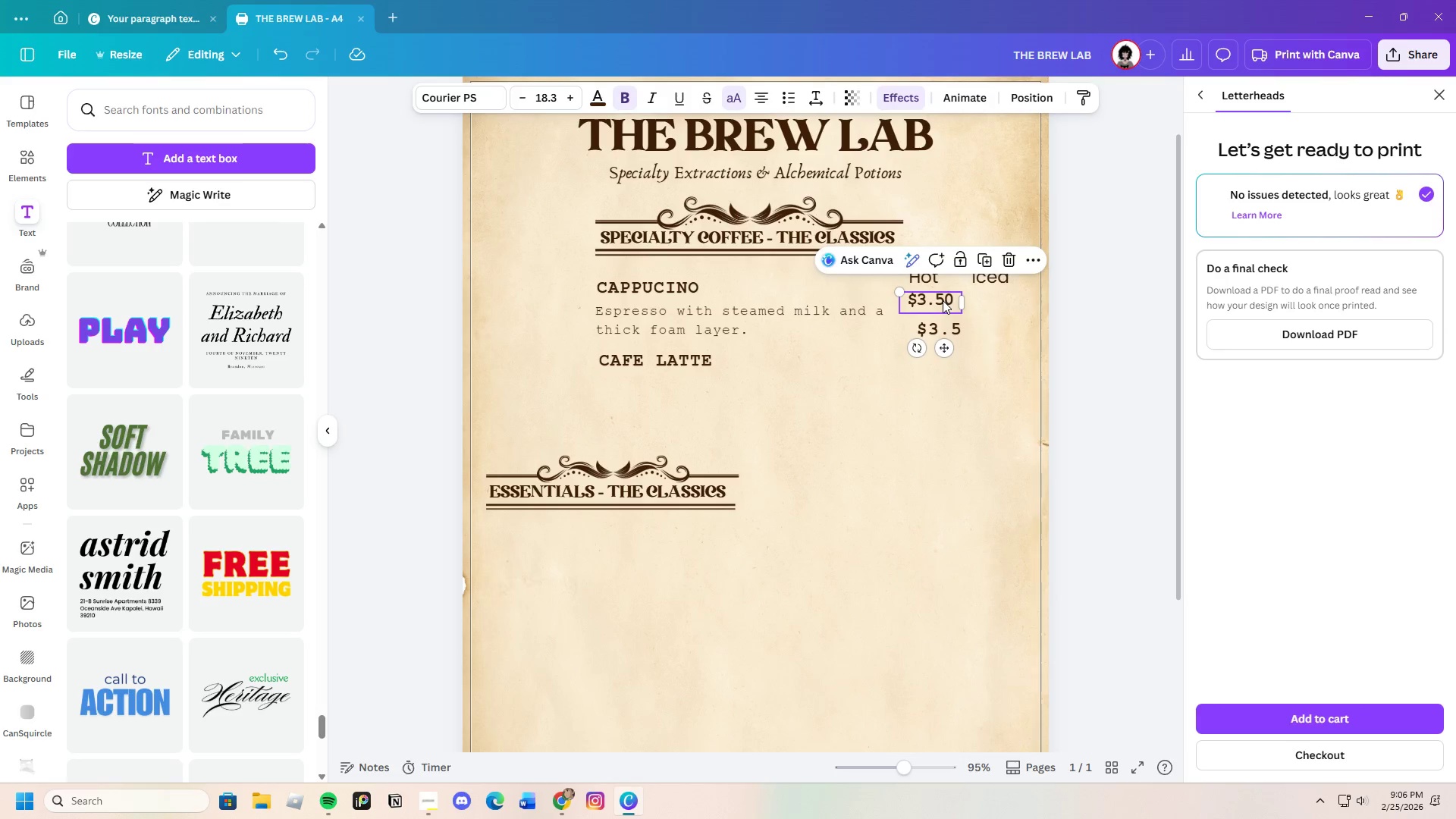 
key(Control+C)
 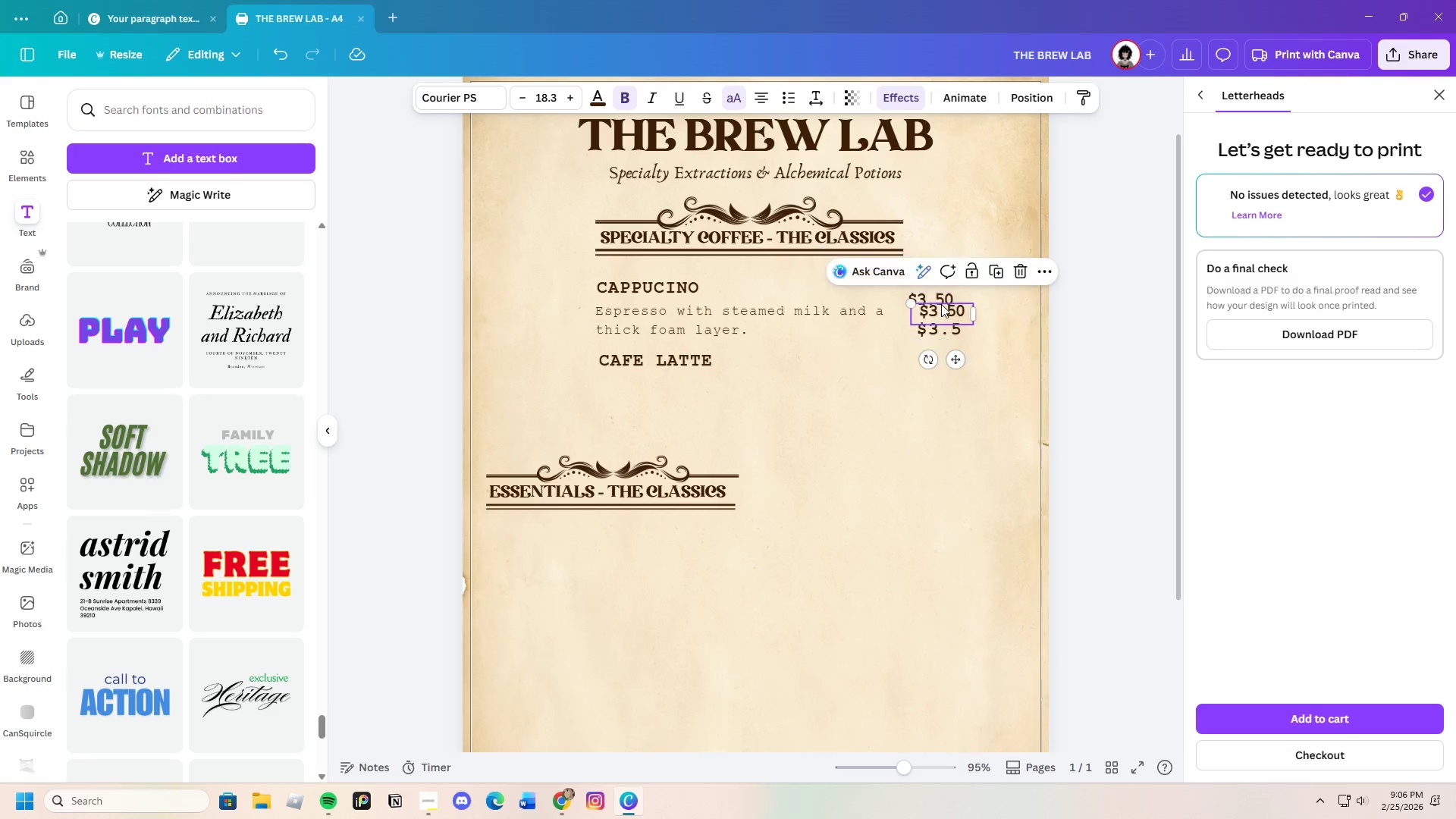 
key(Control+V)
 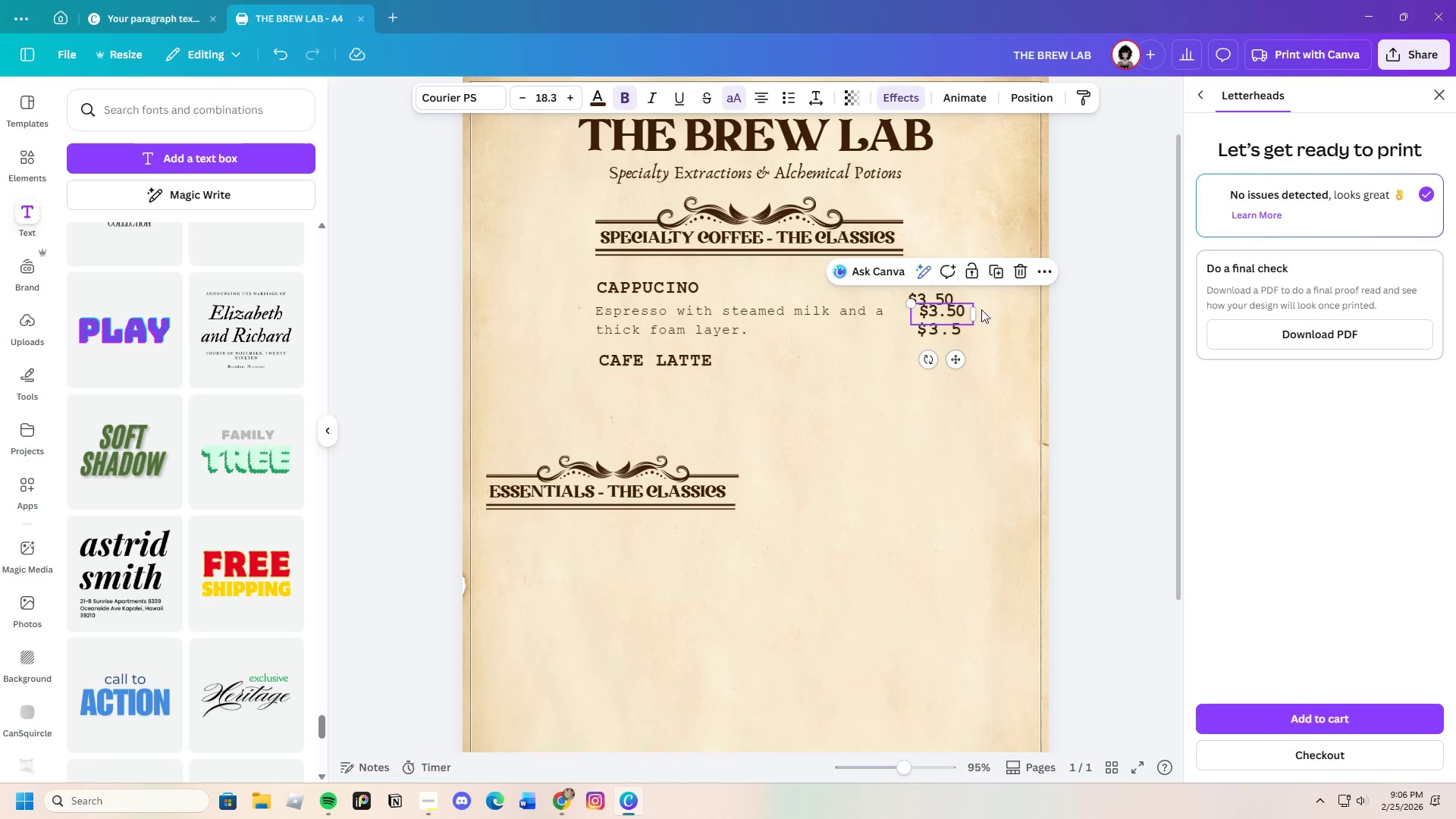 
left_click_drag(start_coordinate=[943, 306], to_coordinate=[990, 306])
 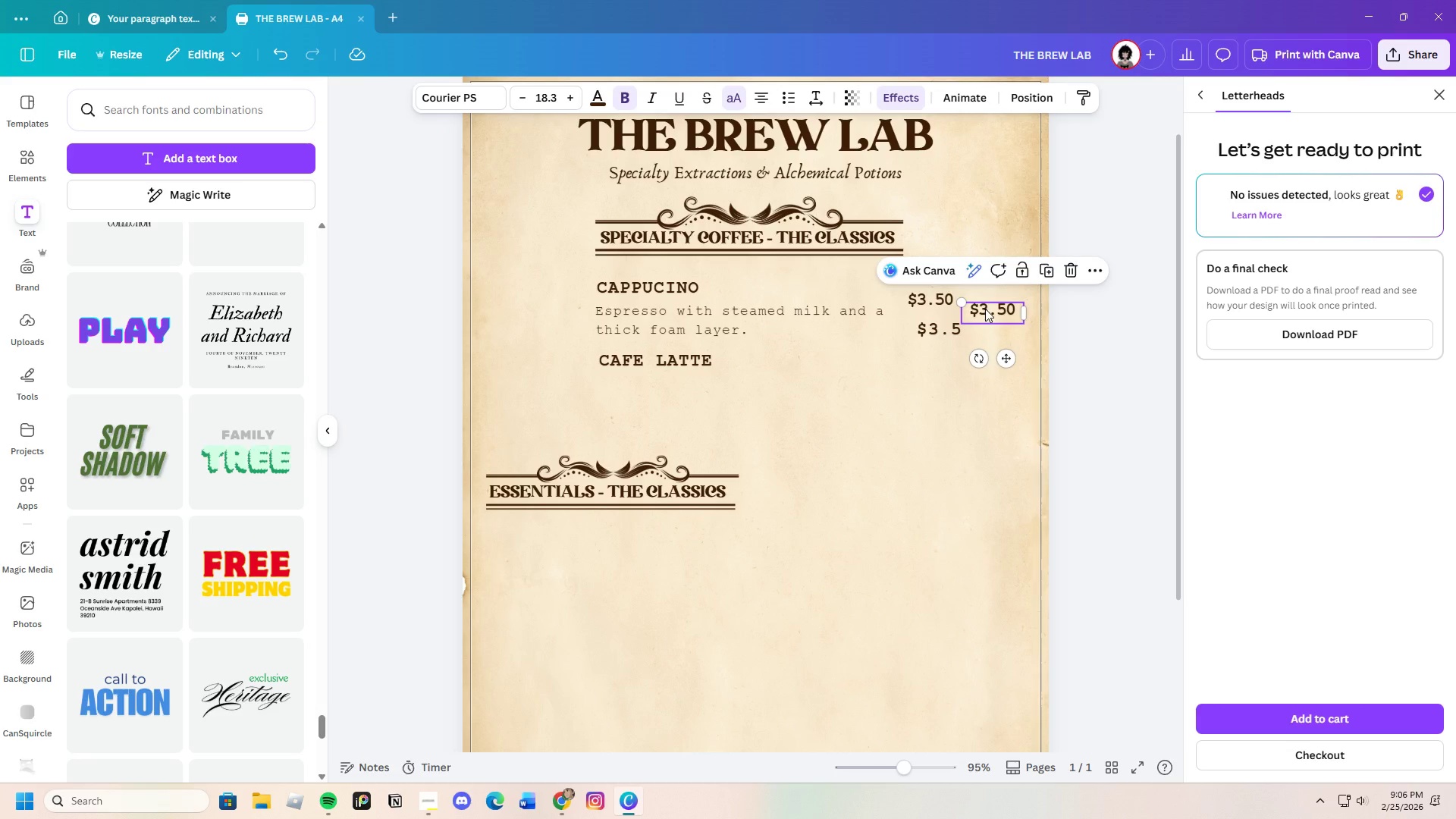 
left_click([985, 309])
 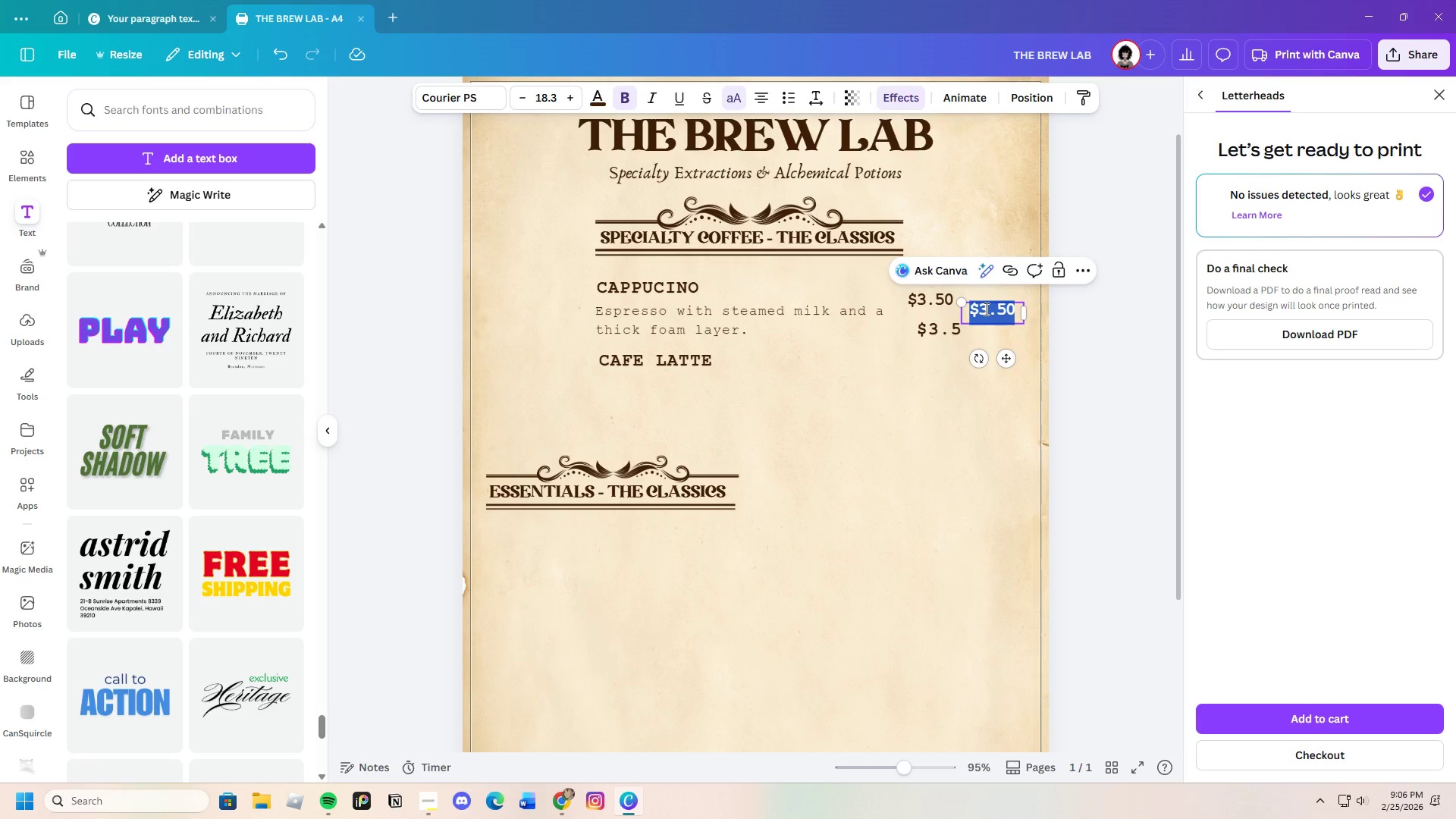 
left_click([985, 309])
 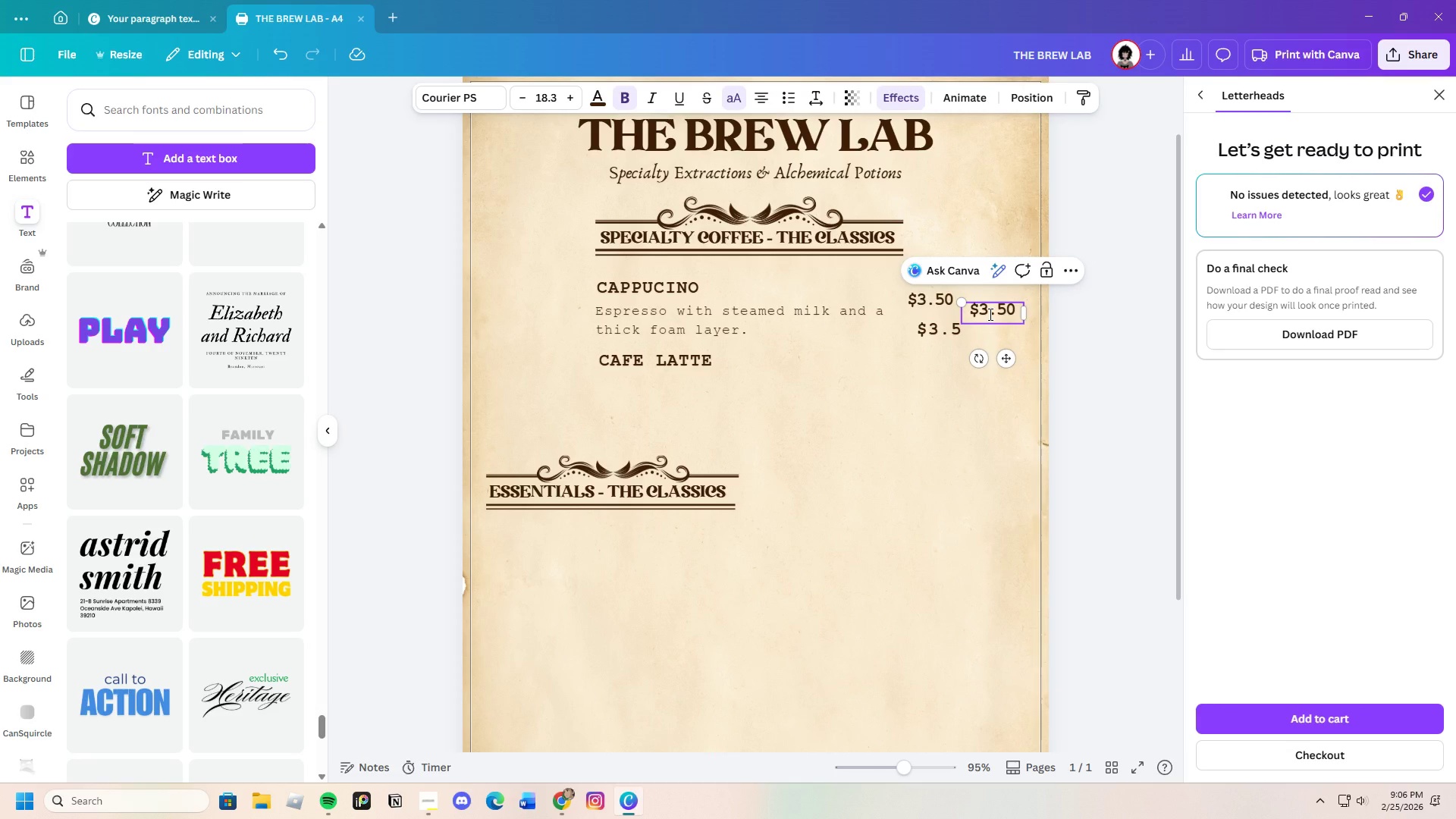 
key(Backspace)
 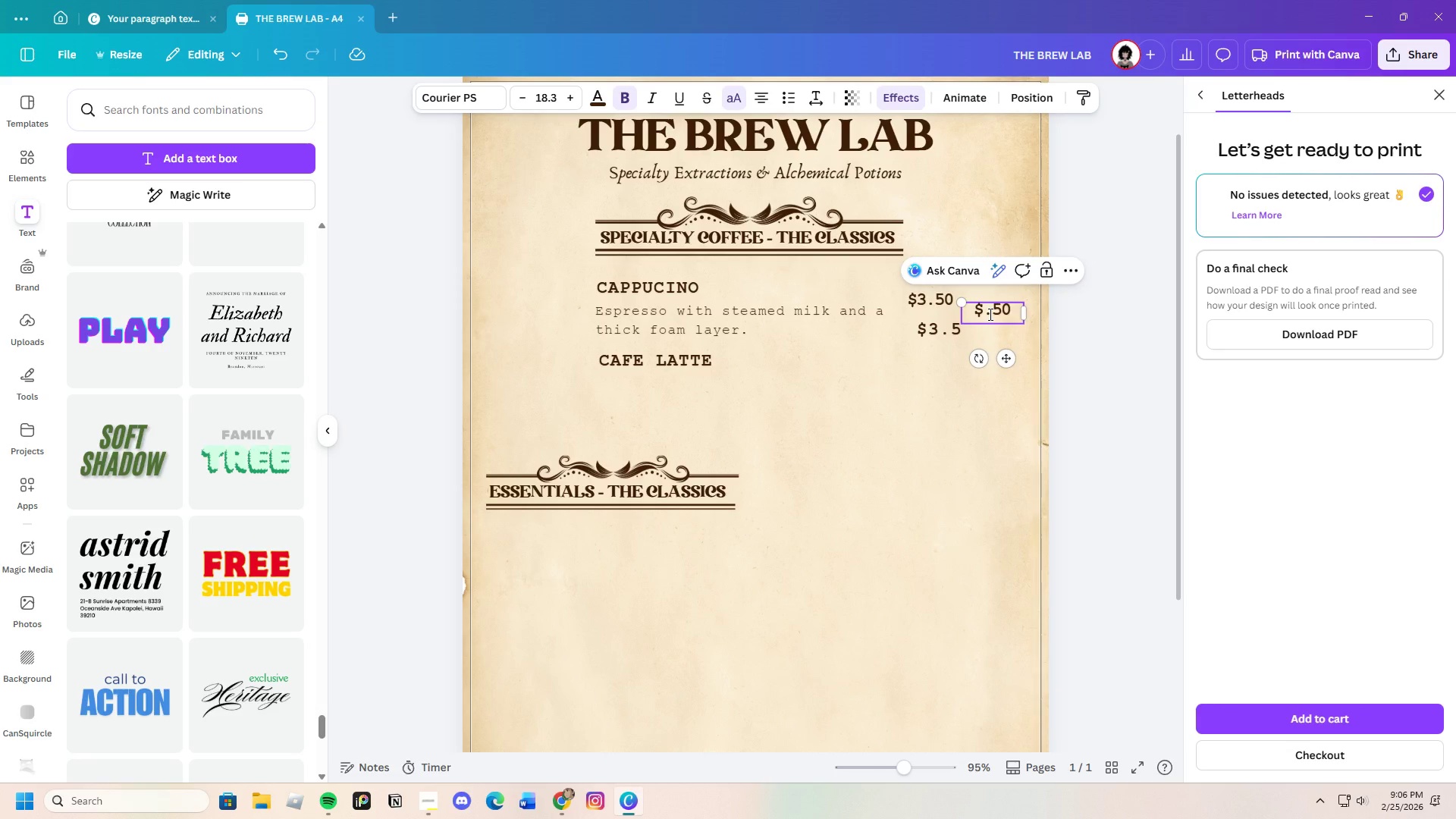 
key(5)
 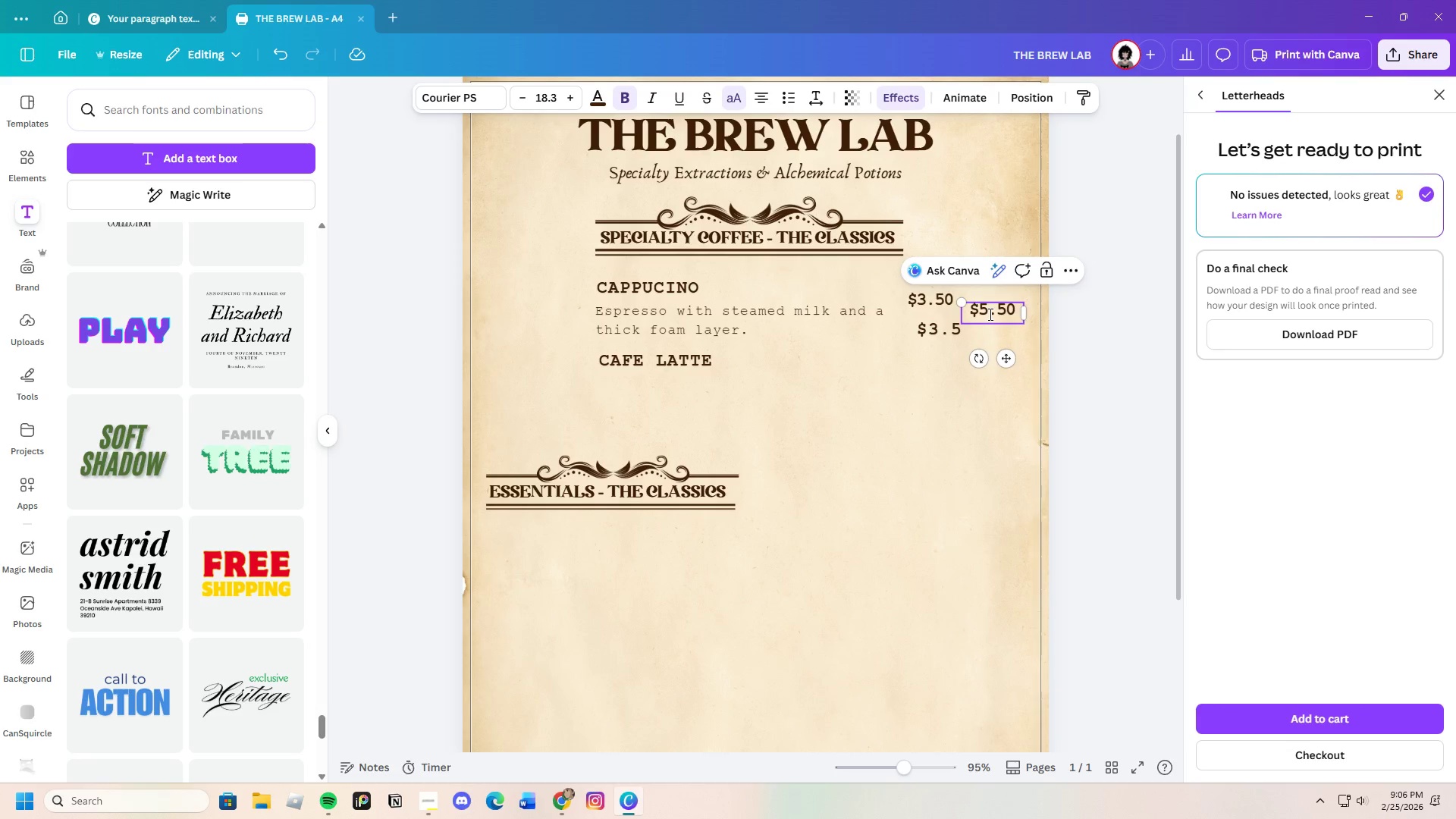 
key(Backspace)
 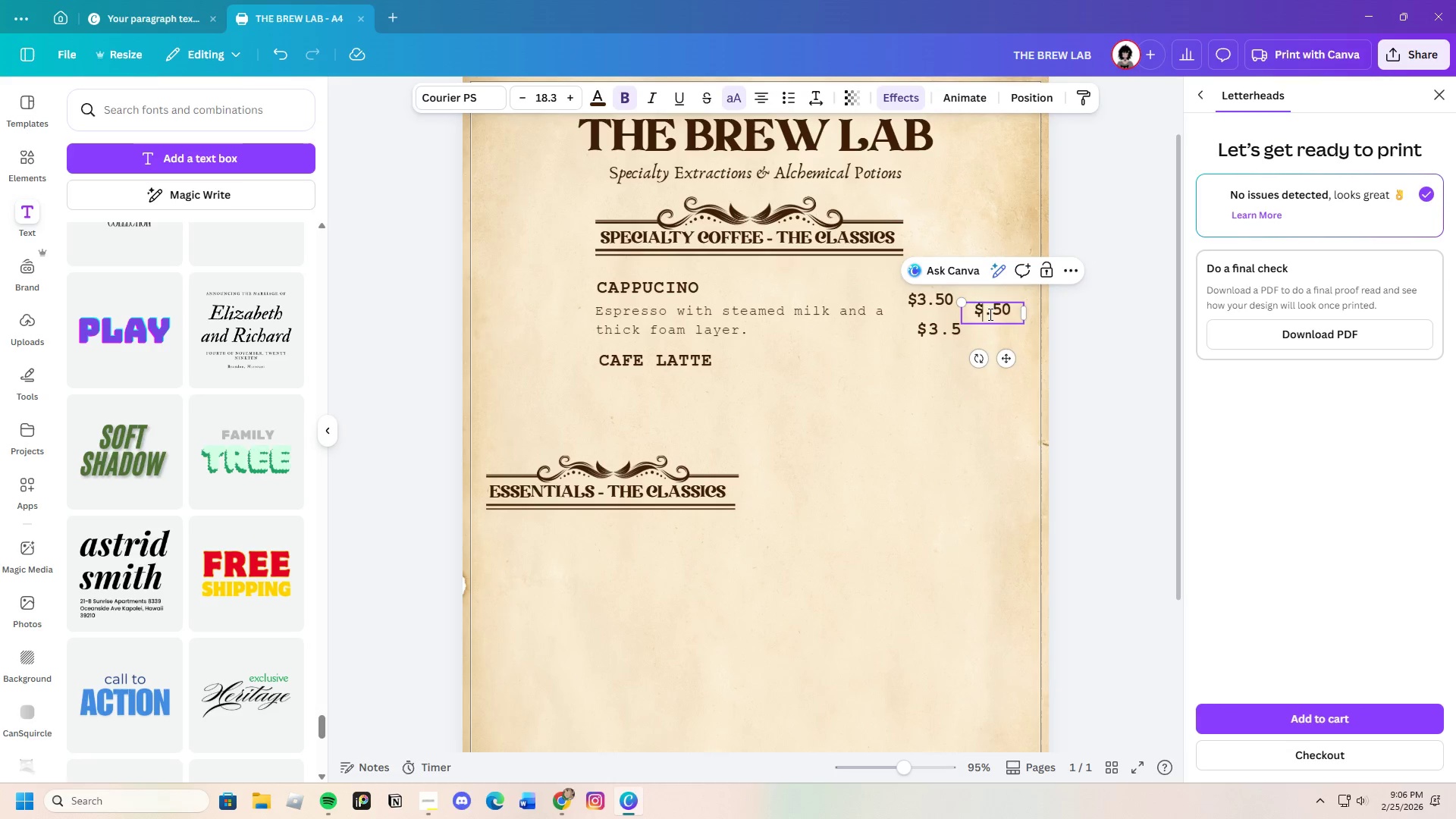 
key(4)
 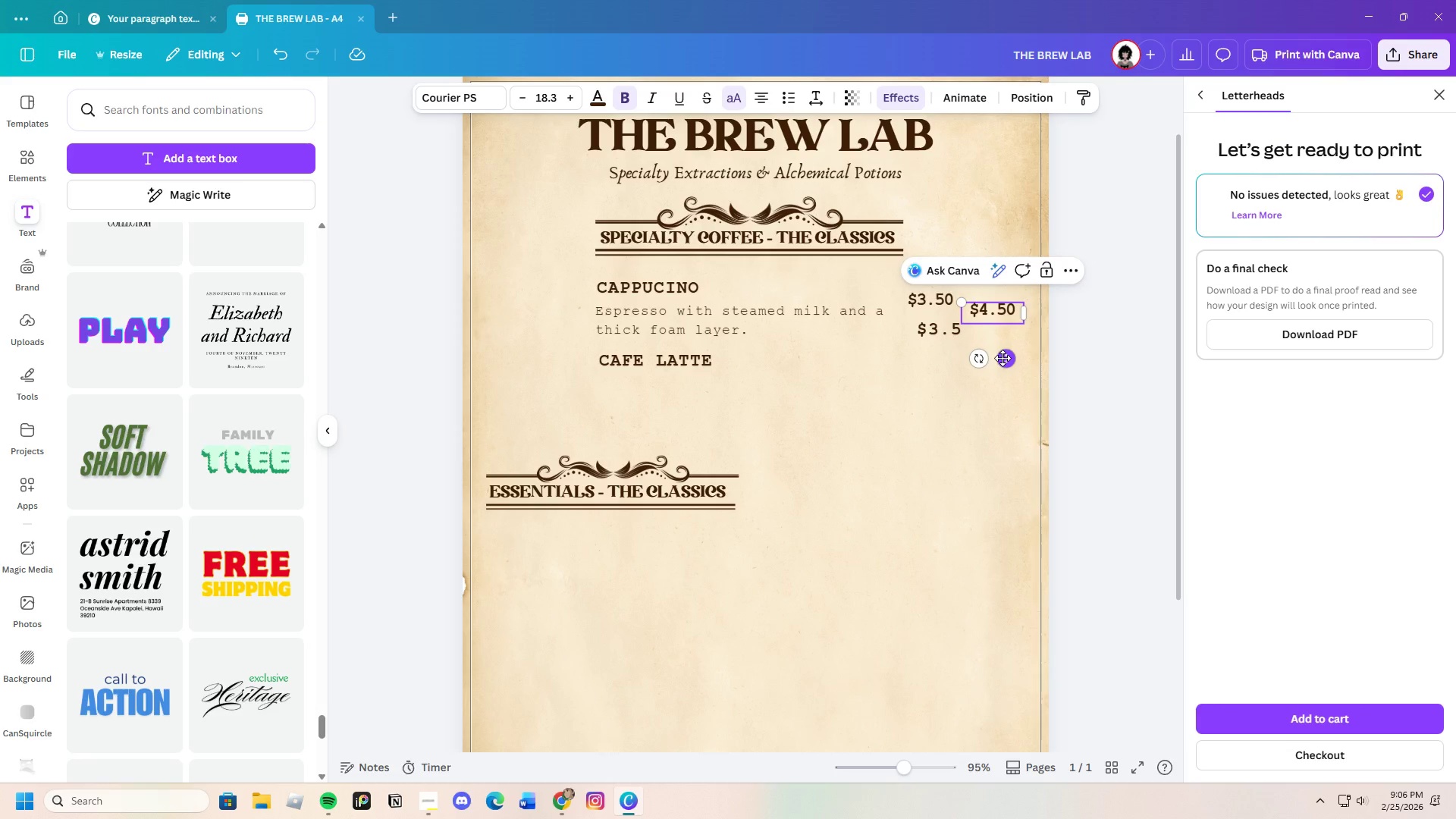 
left_click_drag(start_coordinate=[1003, 363], to_coordinate=[1010, 356])
 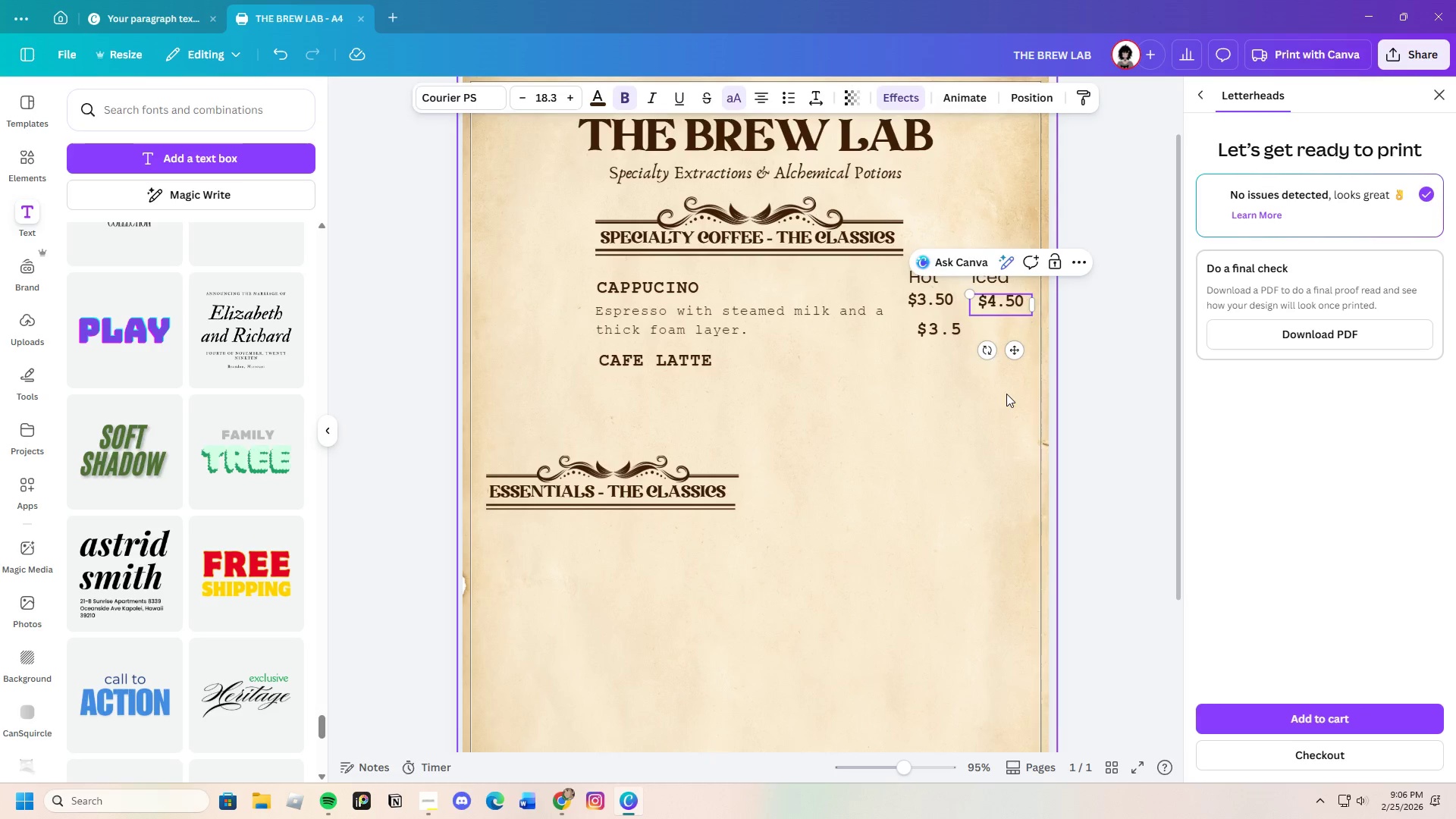 
left_click([1006, 394])
 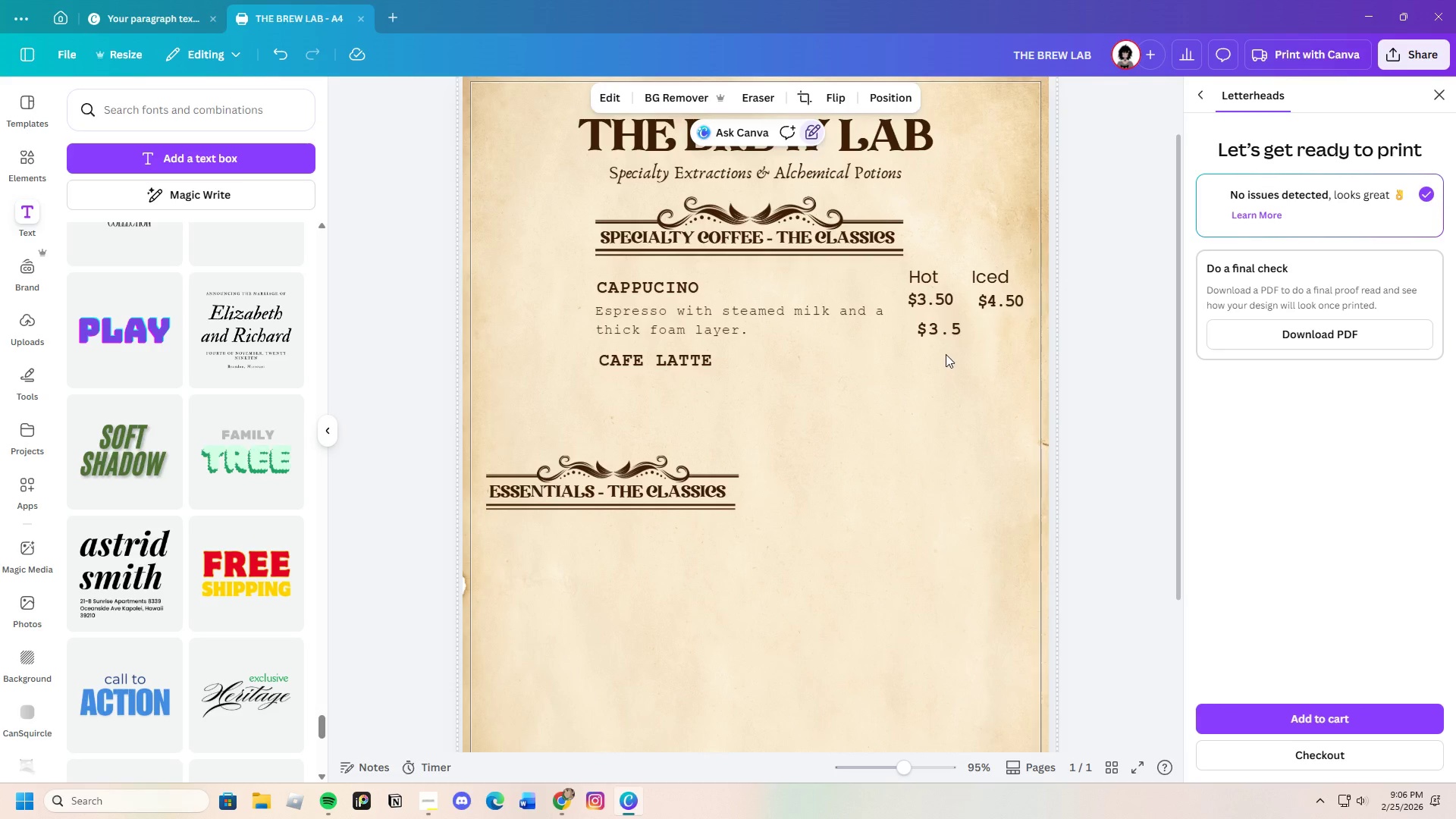 
left_click([941, 328])
 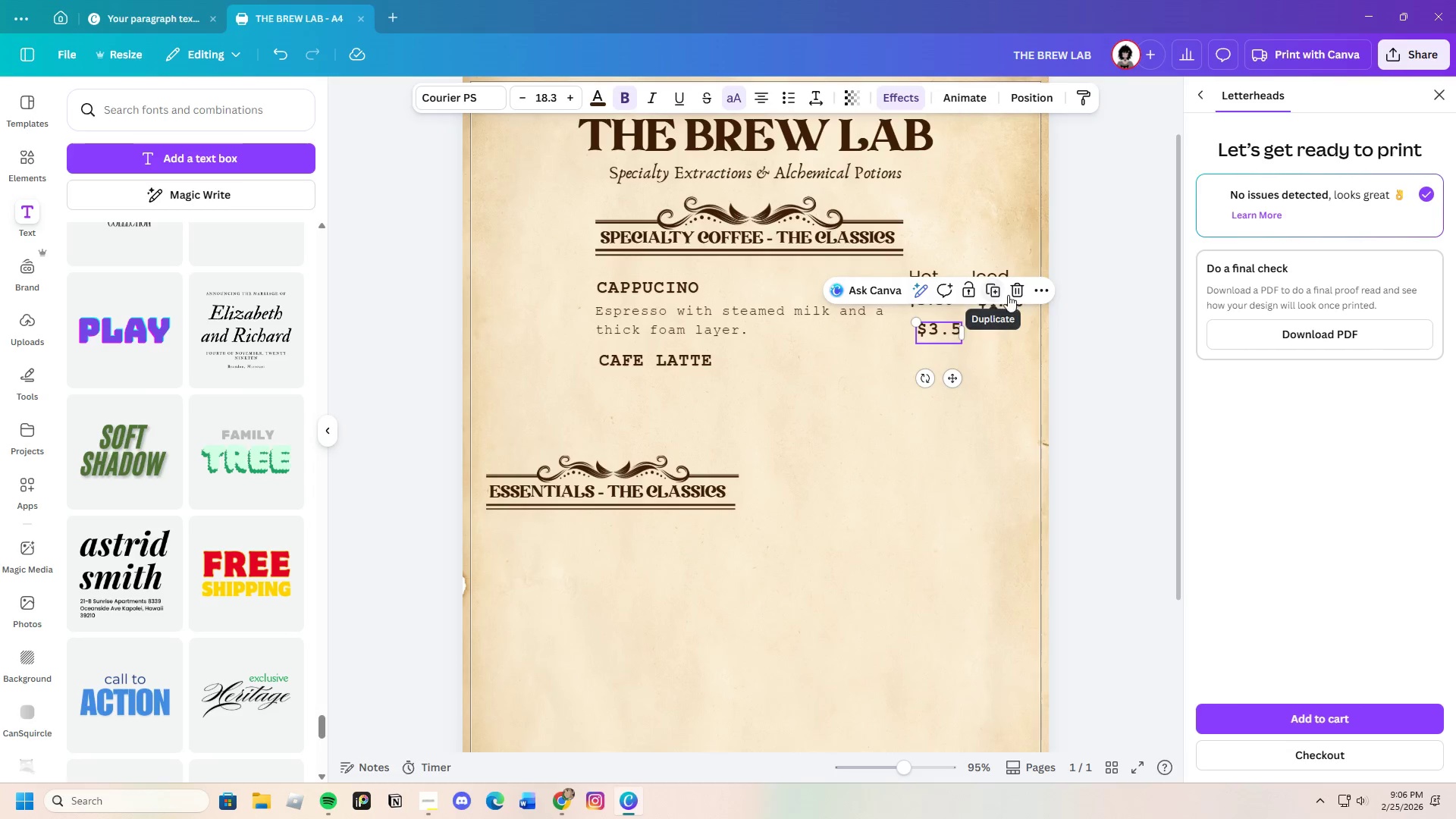 
left_click([1015, 292])
 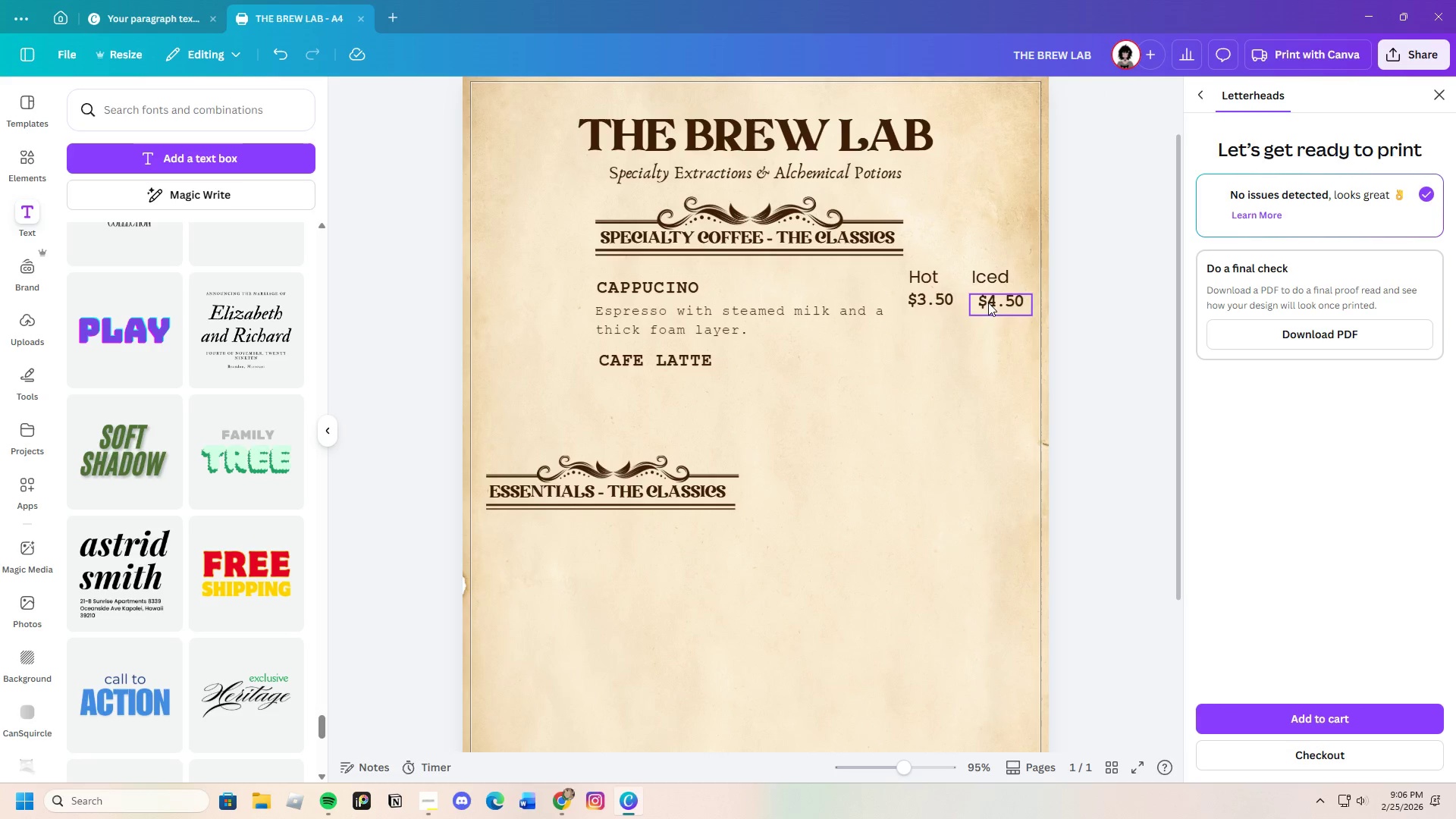 
left_click_drag(start_coordinate=[996, 302], to_coordinate=[988, 300])
 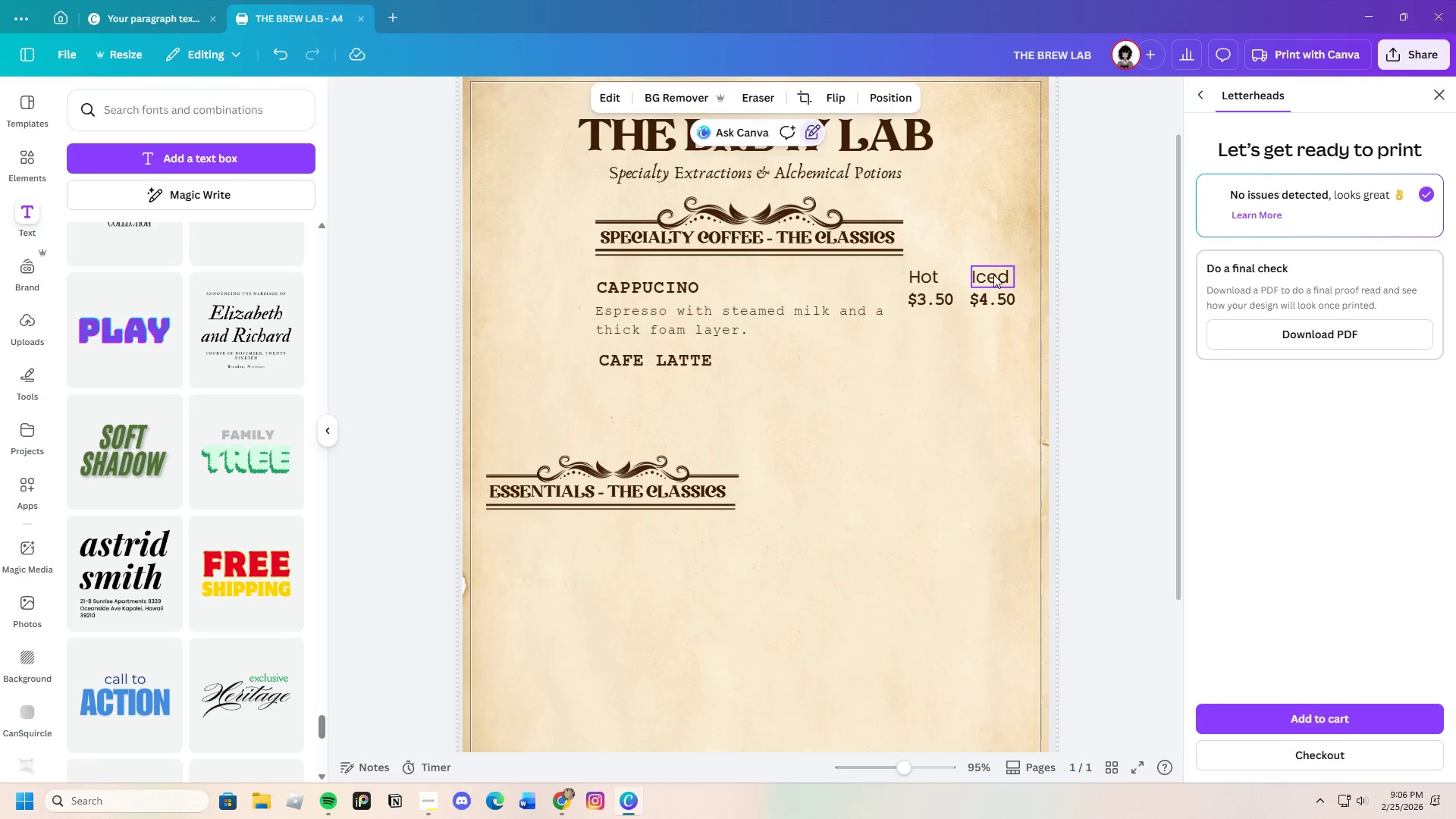 
left_click_drag(start_coordinate=[993, 275], to_coordinate=[997, 274])
 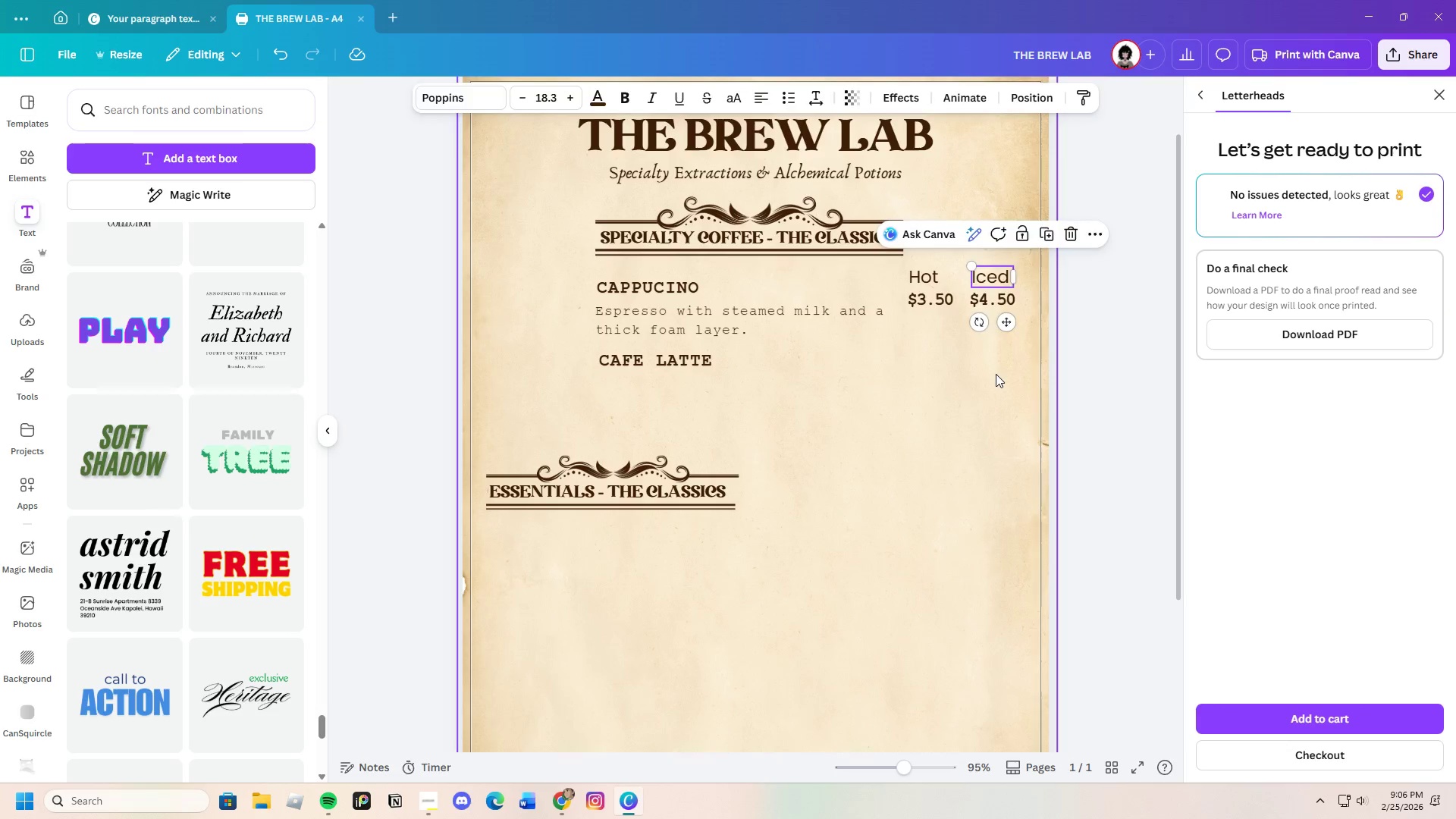 
left_click([996, 374])
 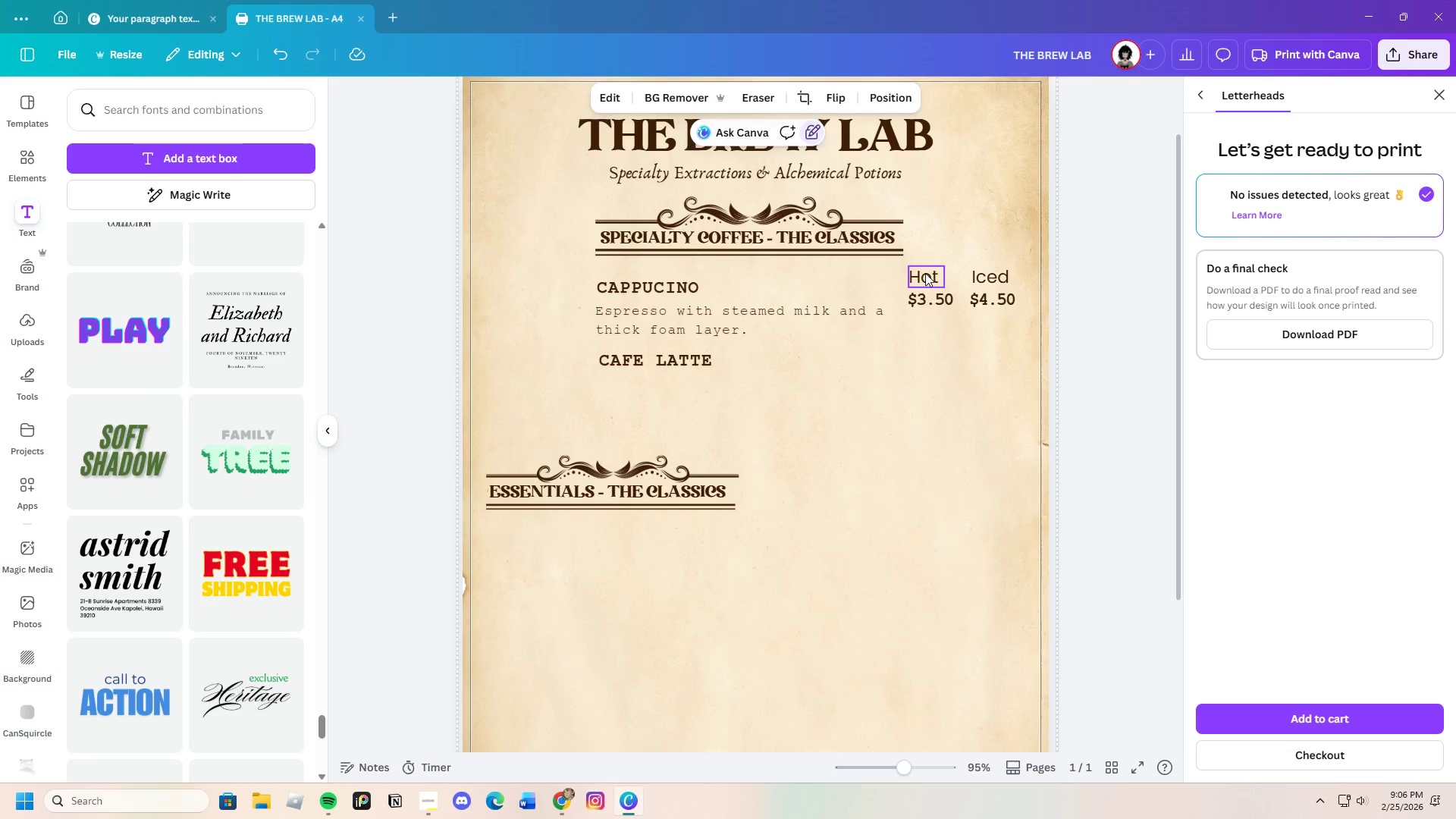 
left_click_drag(start_coordinate=[925, 273], to_coordinate=[929, 272])
 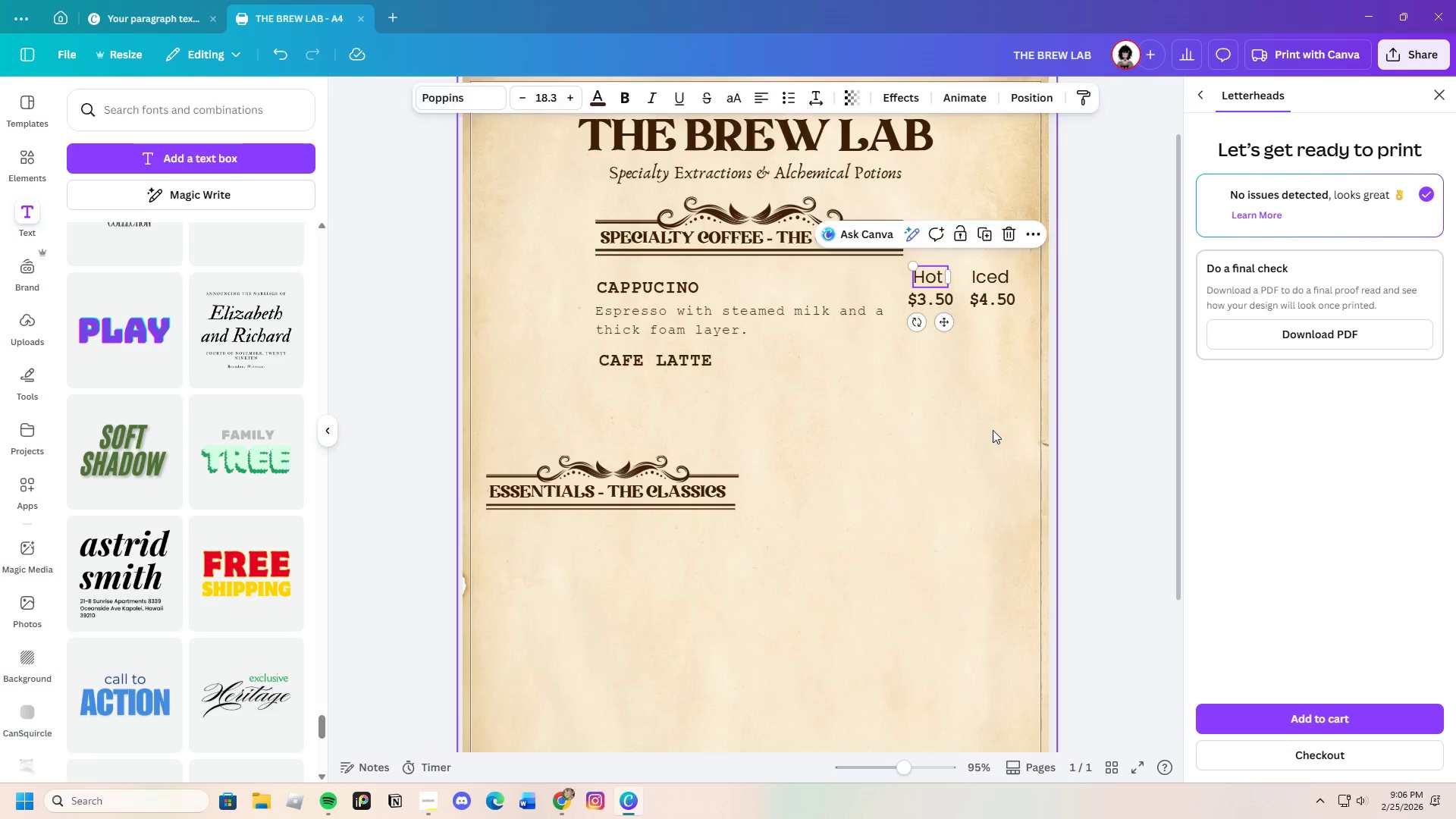 
left_click([993, 430])
 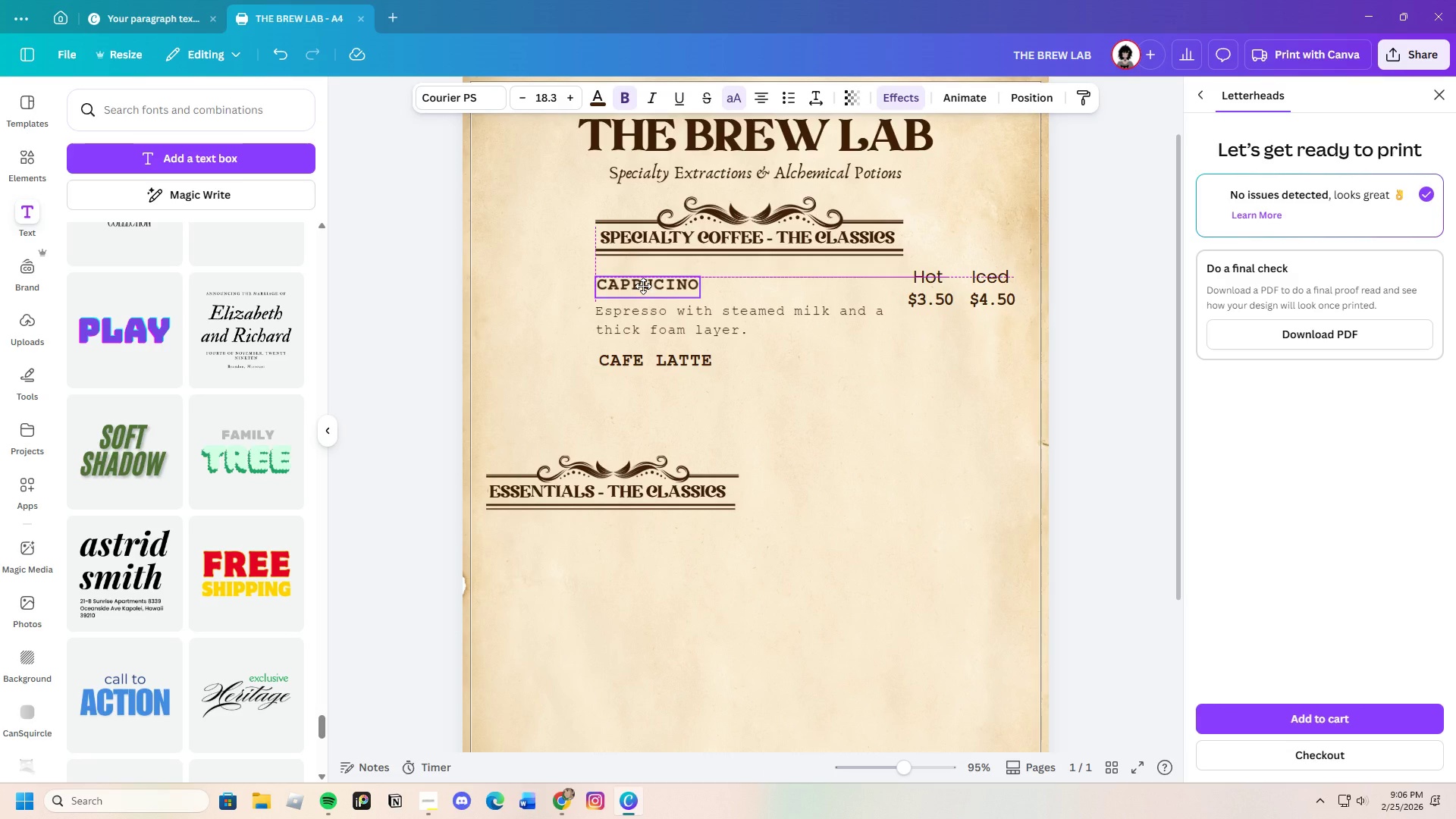 
wait(7.47)
 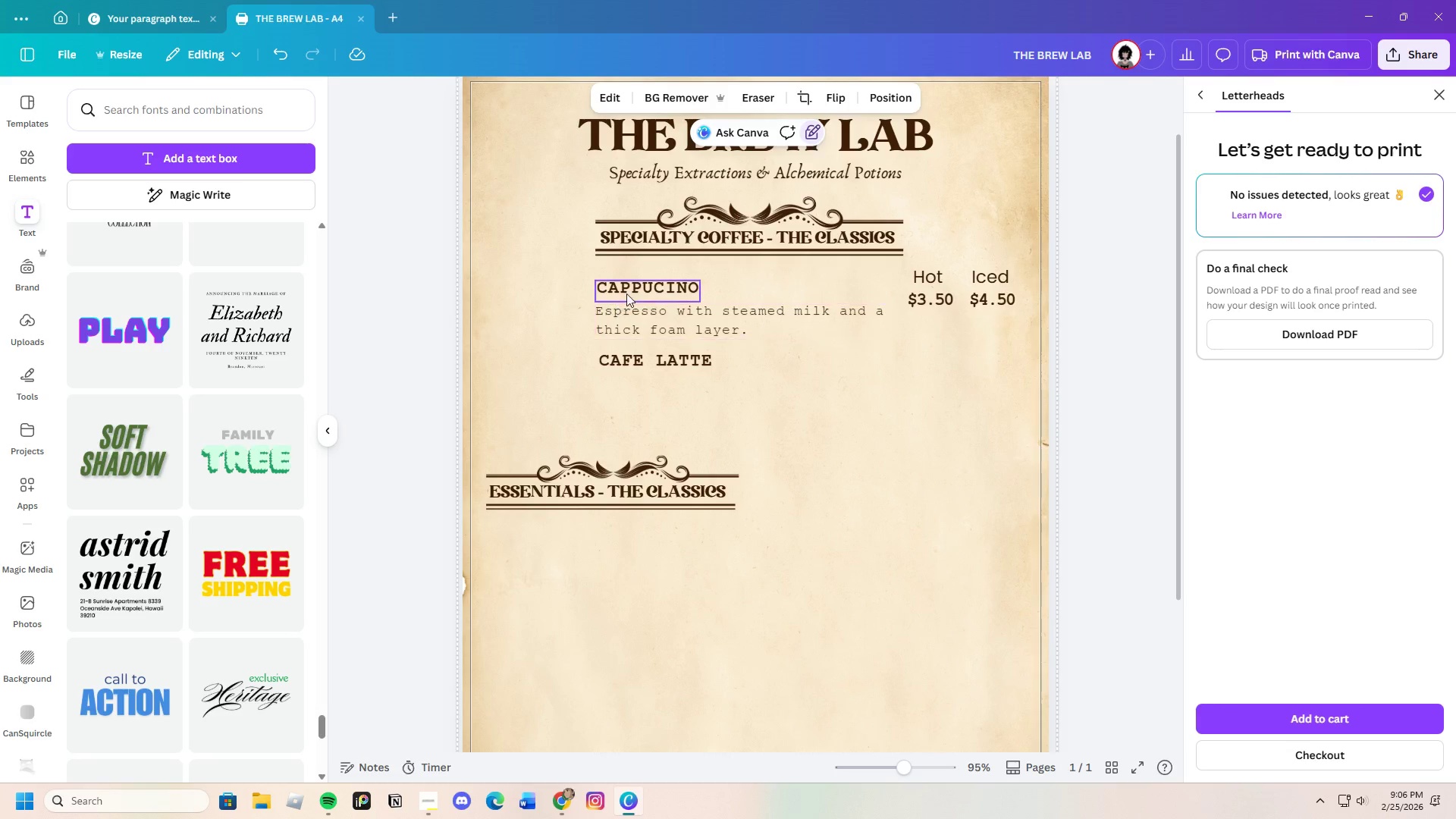 
left_click_drag(start_coordinate=[728, 332], to_coordinate=[729, 343])
 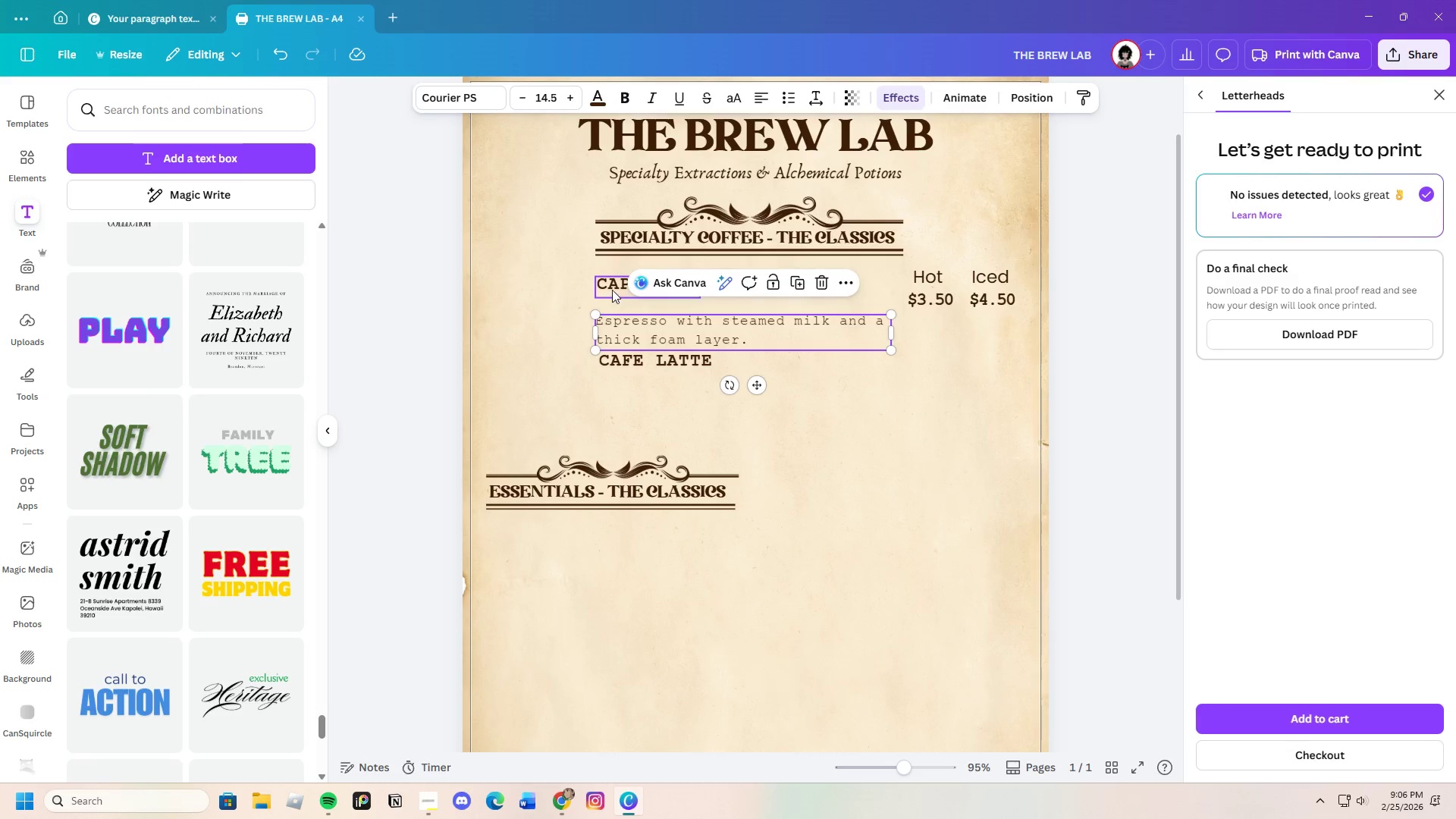 
left_click_drag(start_coordinate=[612, 290], to_coordinate=[613, 302])
 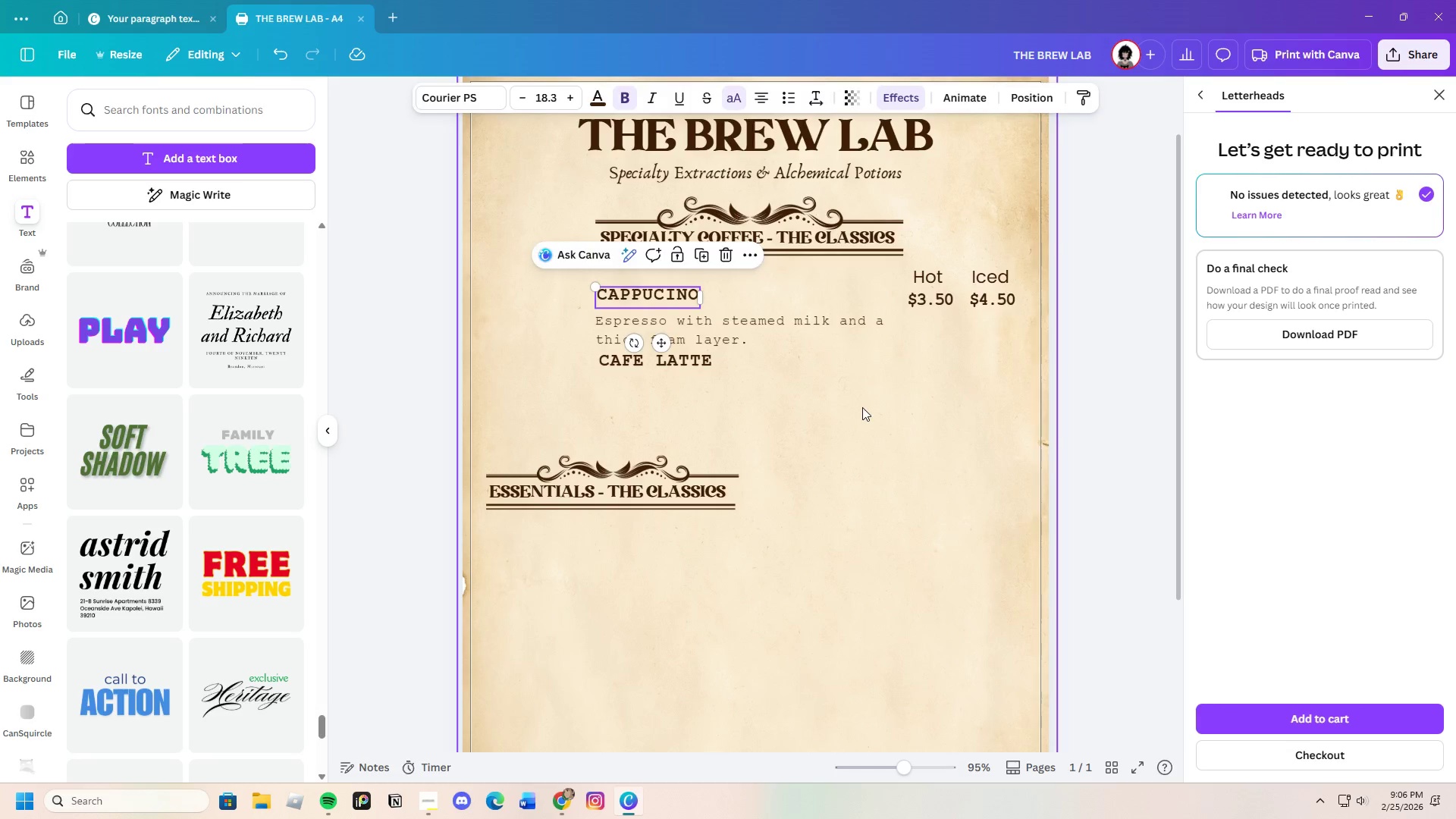 
left_click([862, 407])
 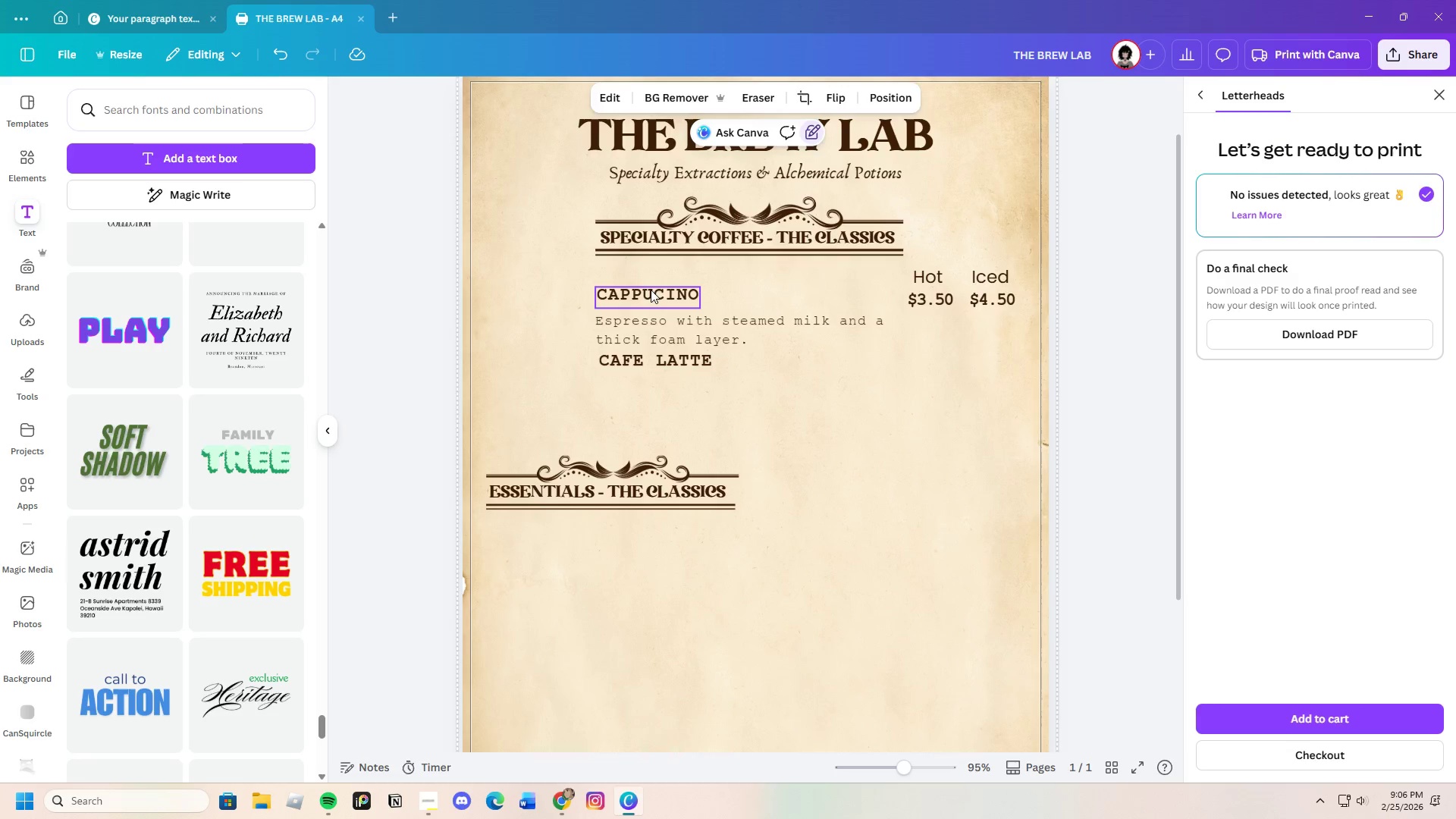 
wait(5.16)
 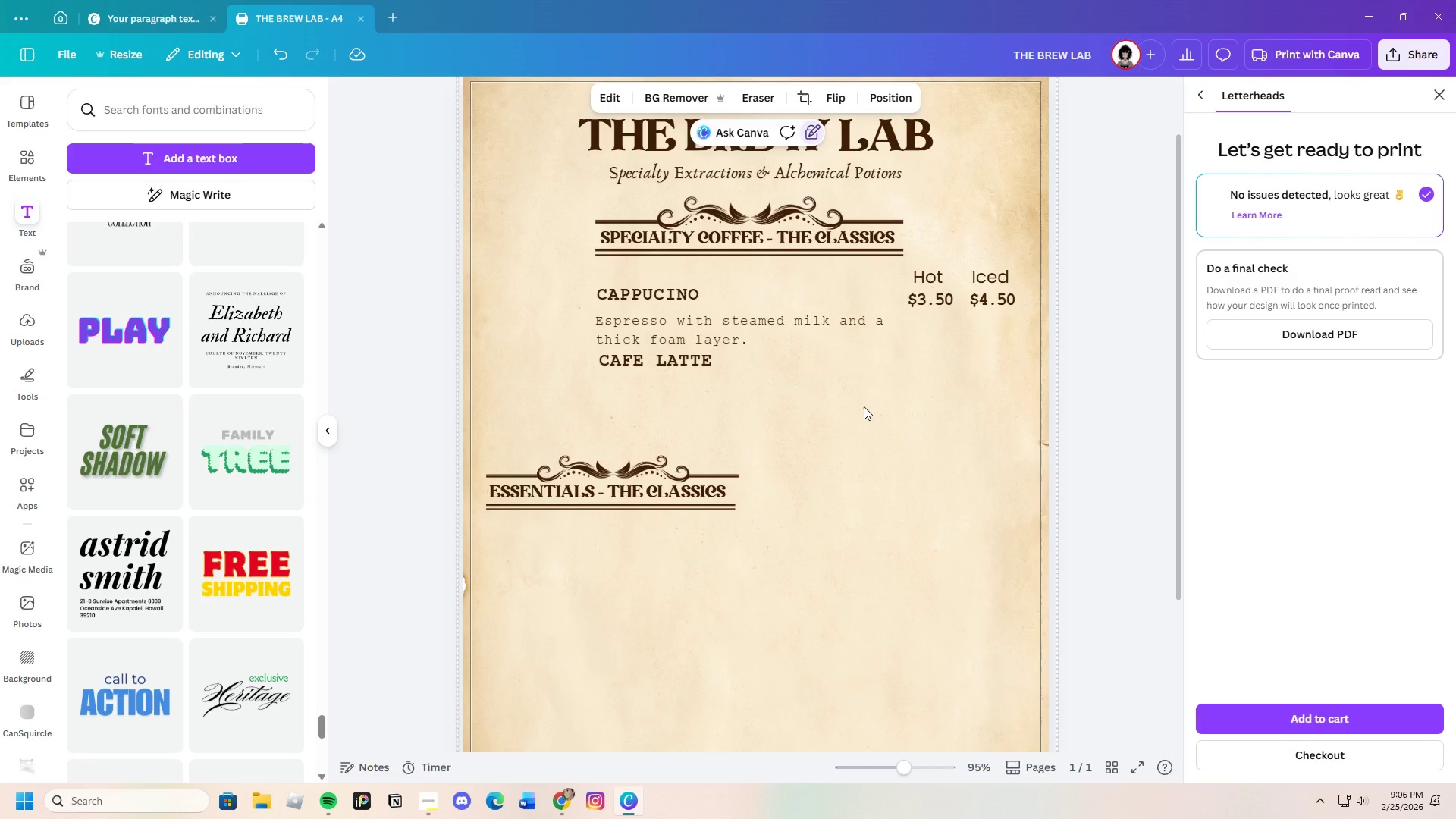 
left_click_drag(start_coordinate=[922, 272], to_coordinate=[922, 268])
 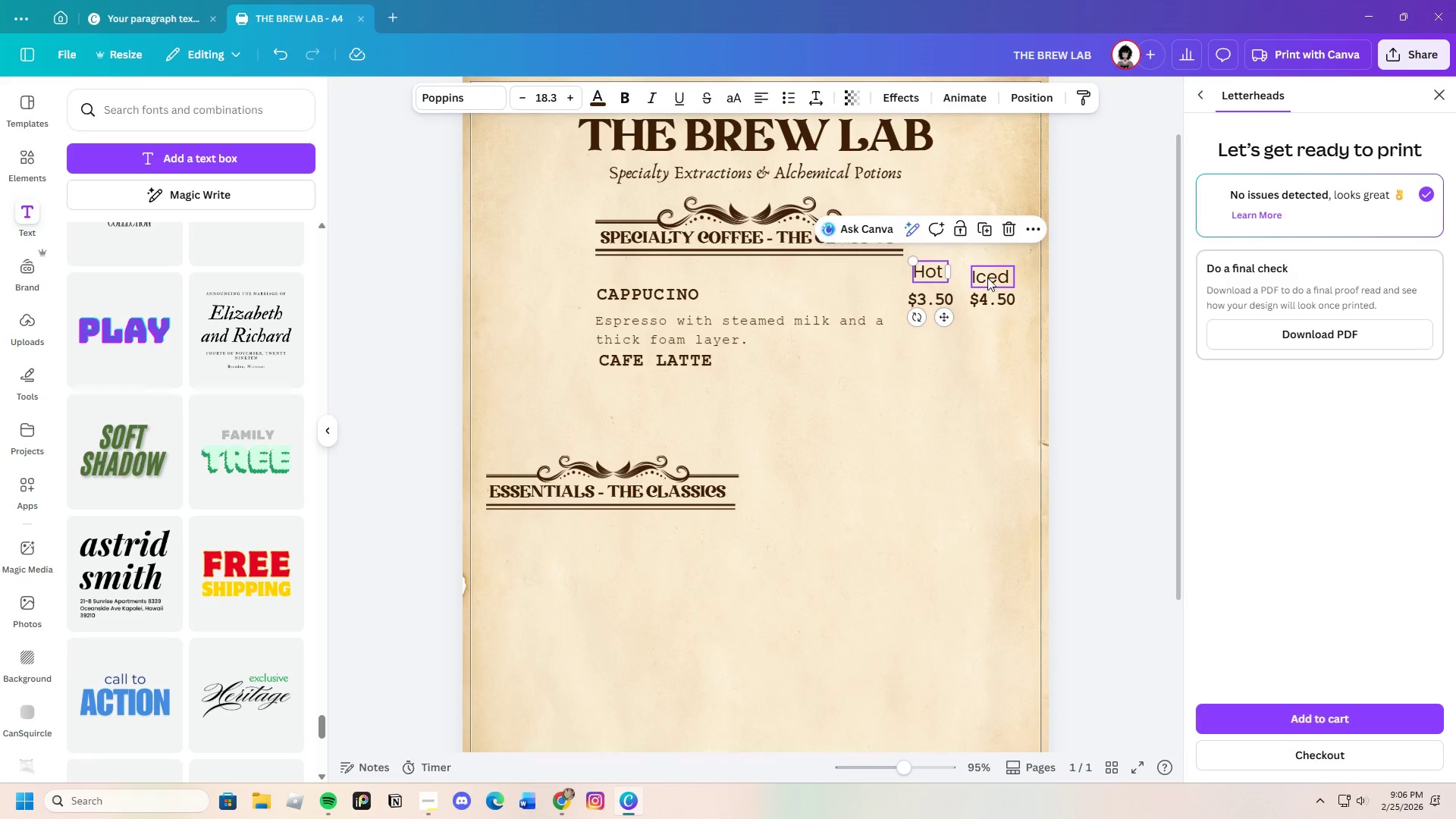 
left_click_drag(start_coordinate=[987, 278], to_coordinate=[987, 274])
 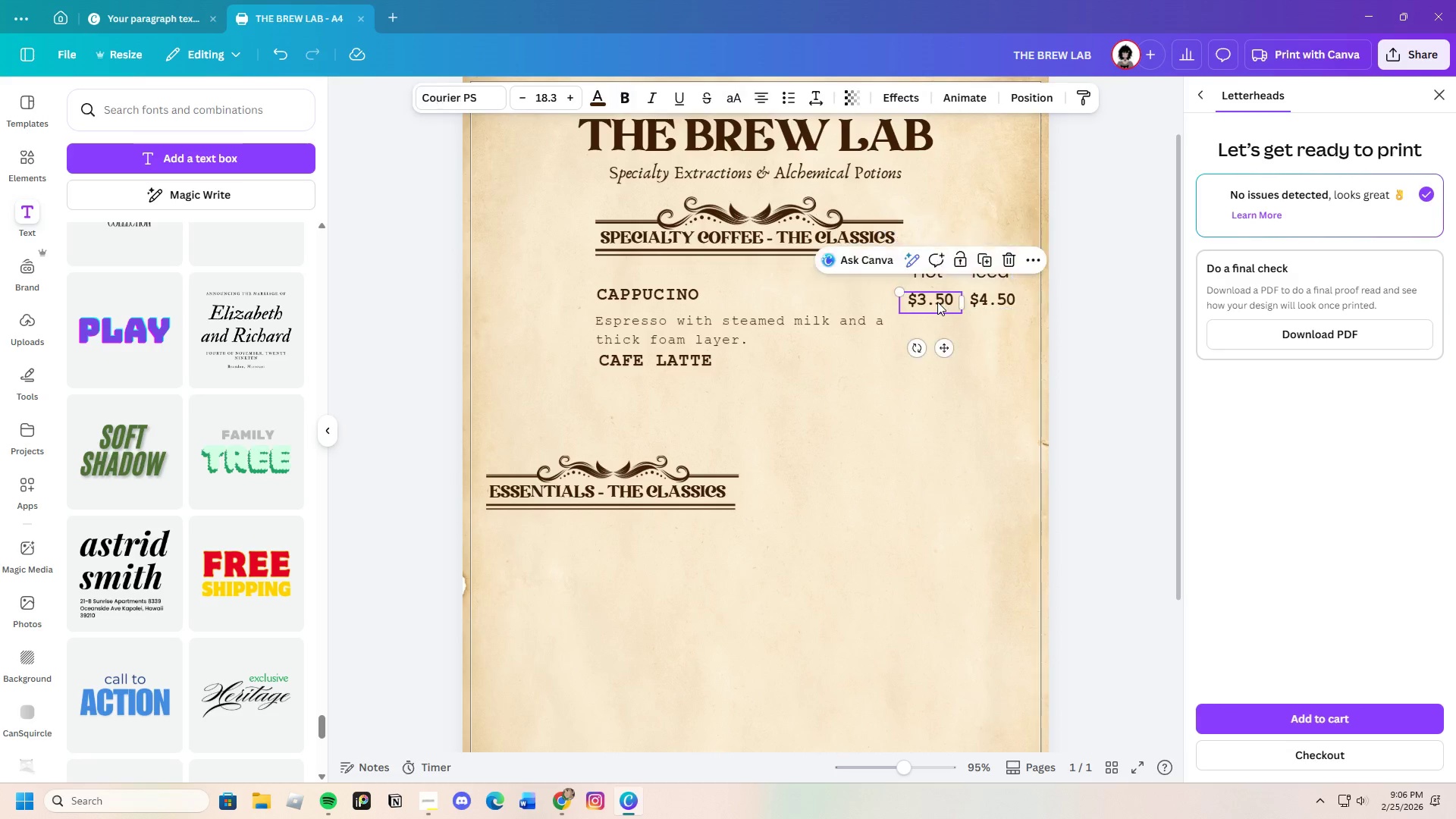 
left_click_drag(start_coordinate=[939, 302], to_coordinate=[937, 297])
 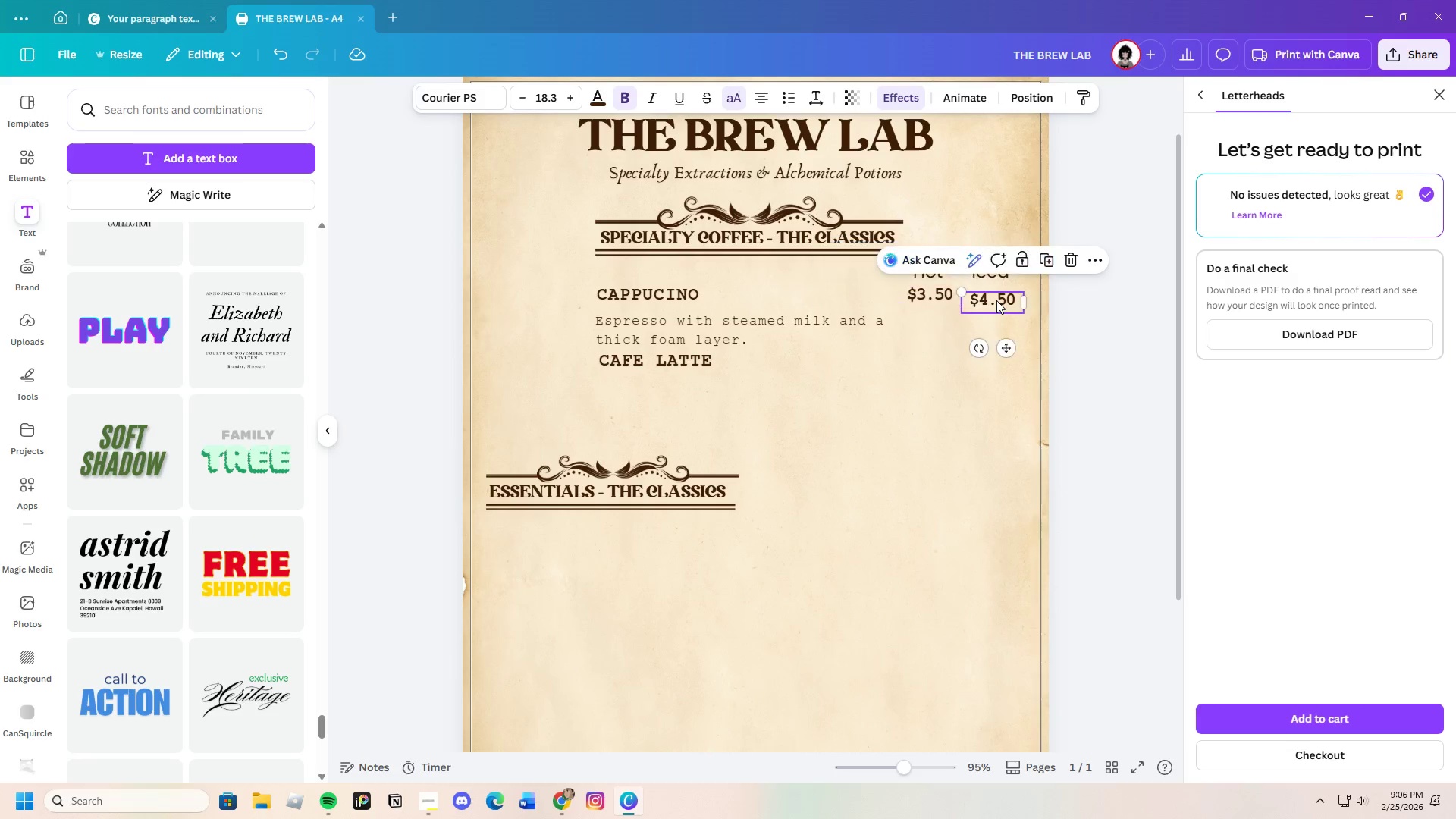 
left_click_drag(start_coordinate=[996, 300], to_coordinate=[996, 297])
 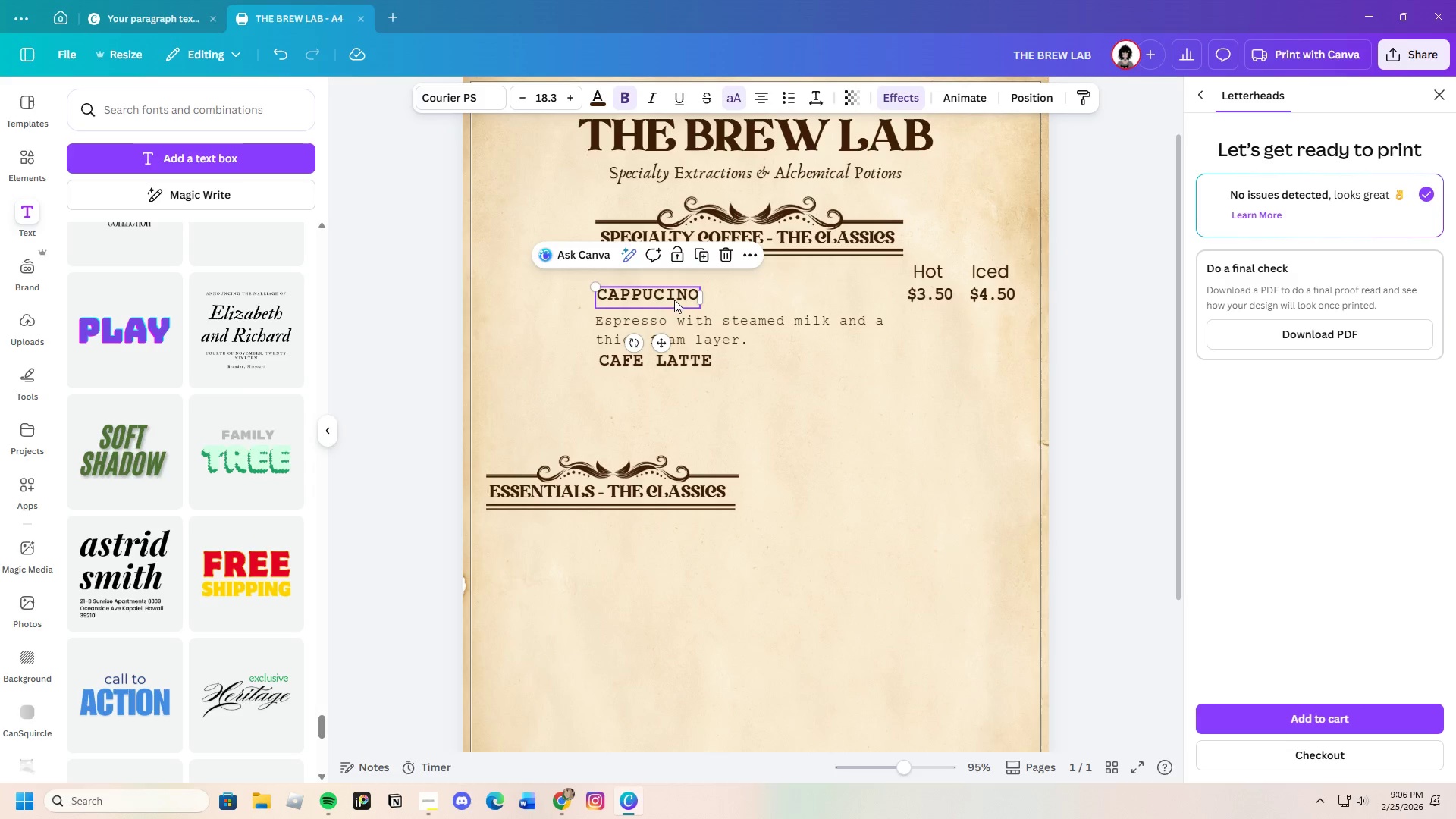 
left_click_drag(start_coordinate=[674, 300], to_coordinate=[676, 293])
 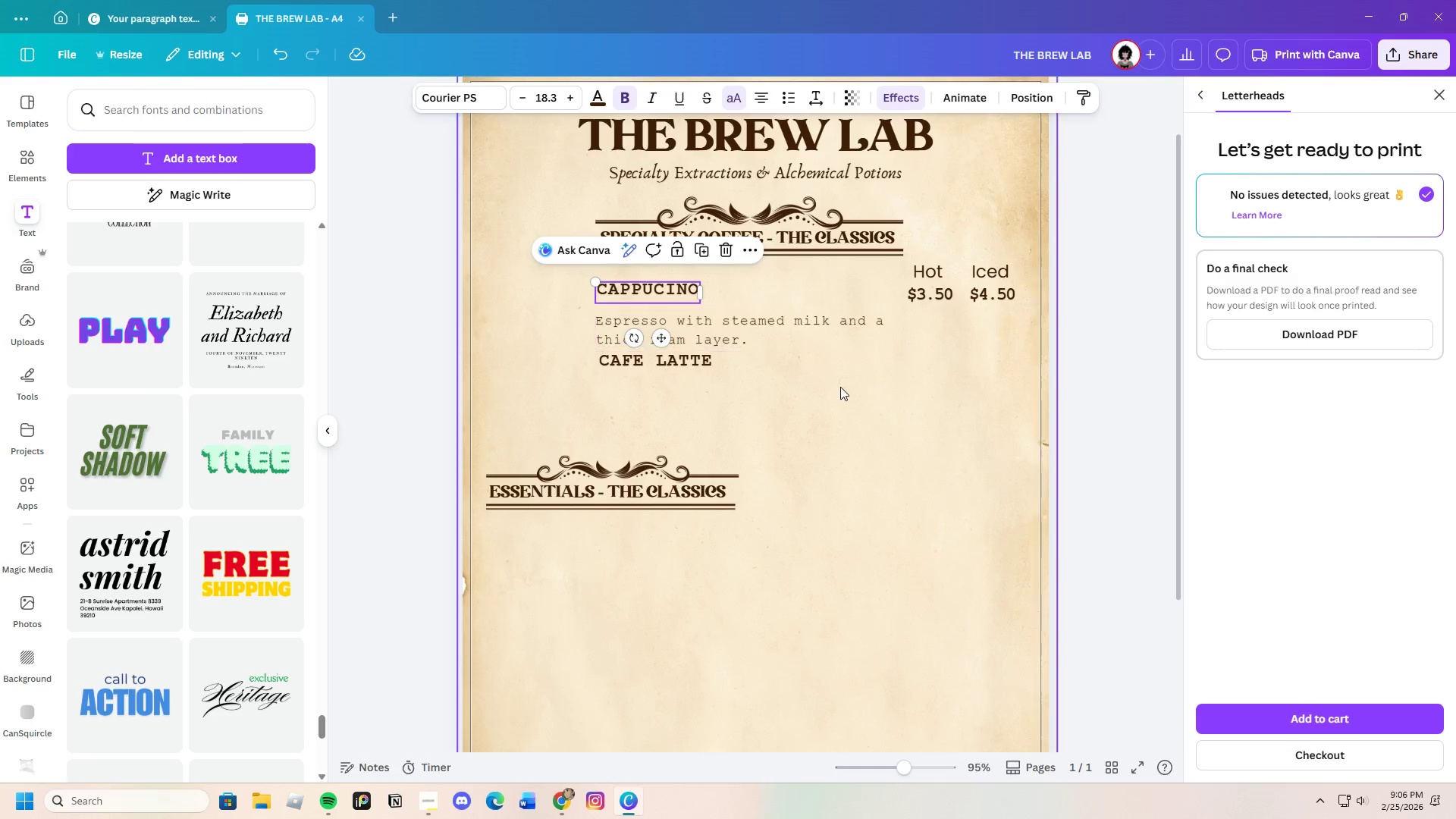 
left_click([841, 389])
 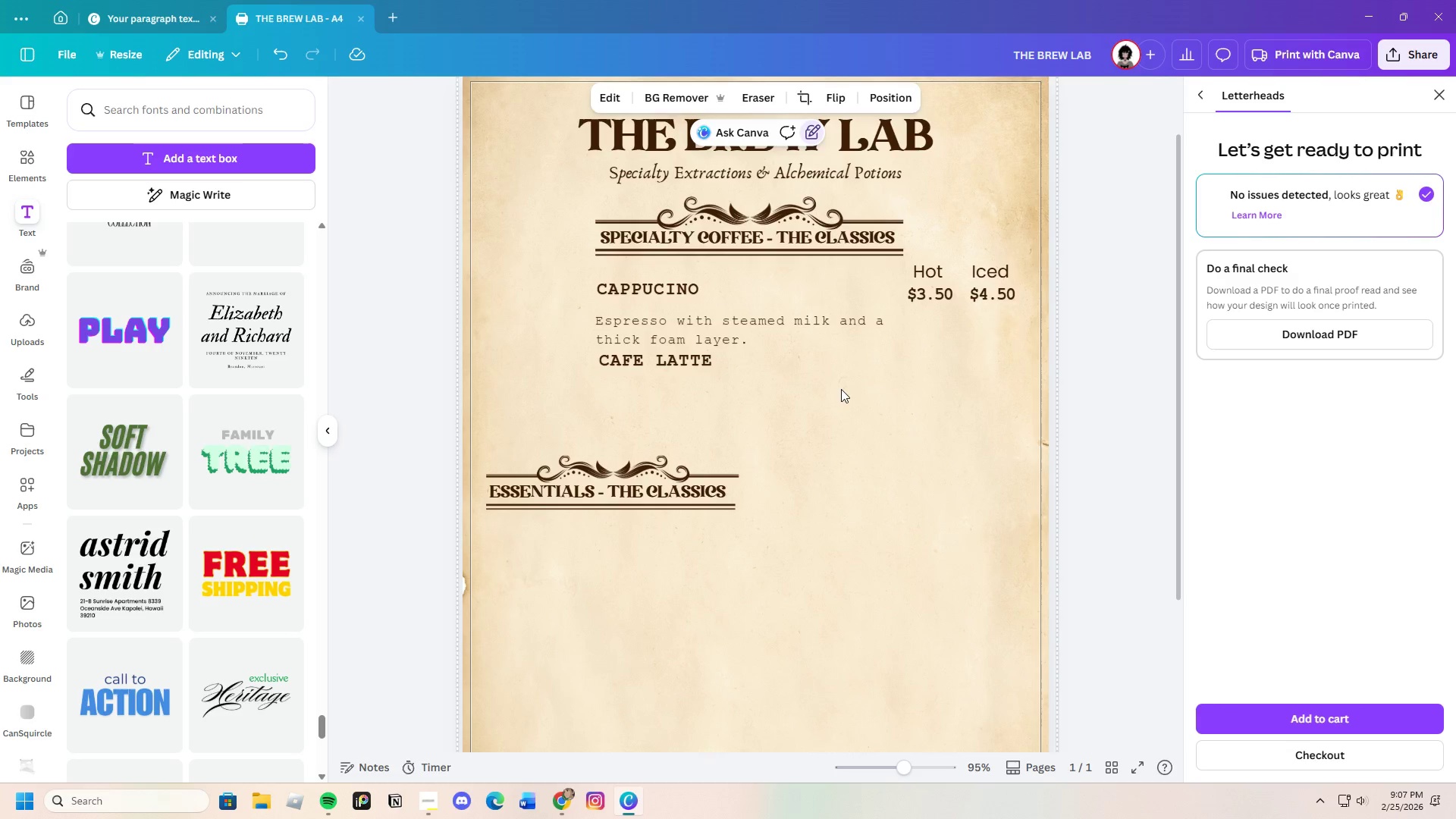 
left_click_drag(start_coordinate=[733, 325], to_coordinate=[734, 311])
 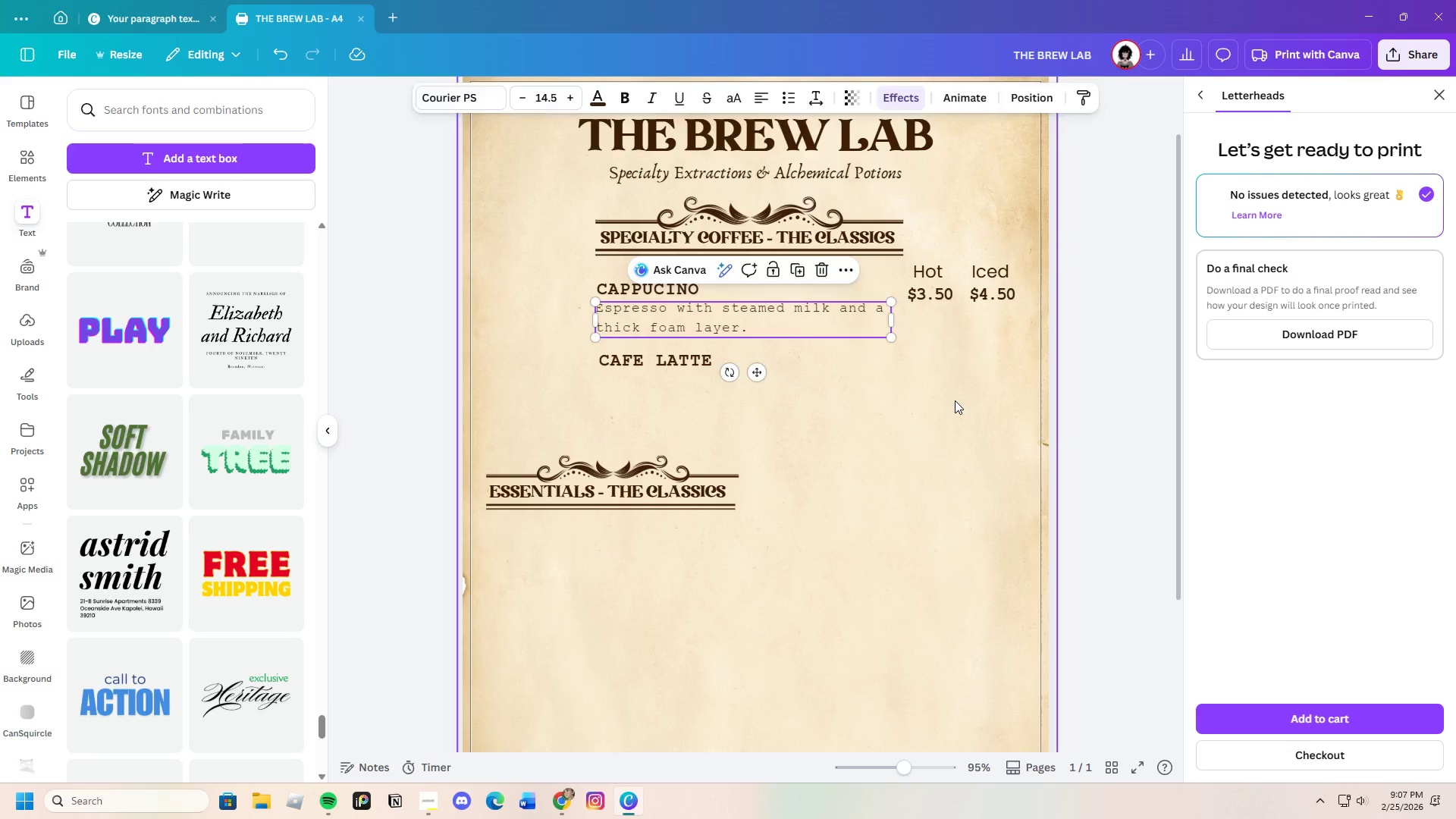 
left_click([955, 400])
 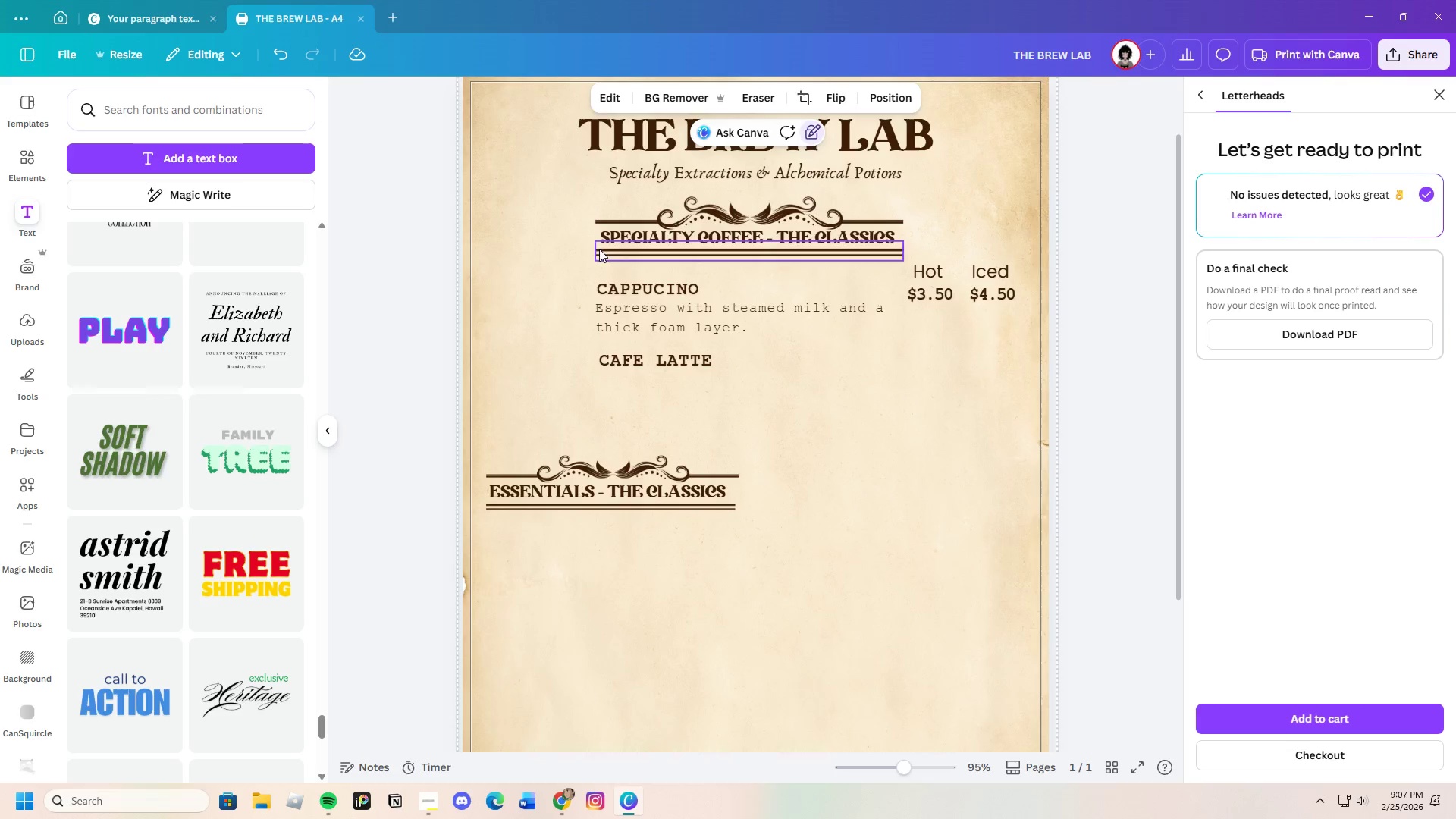 
left_click_drag(start_coordinate=[560, 209], to_coordinate=[988, 334])
 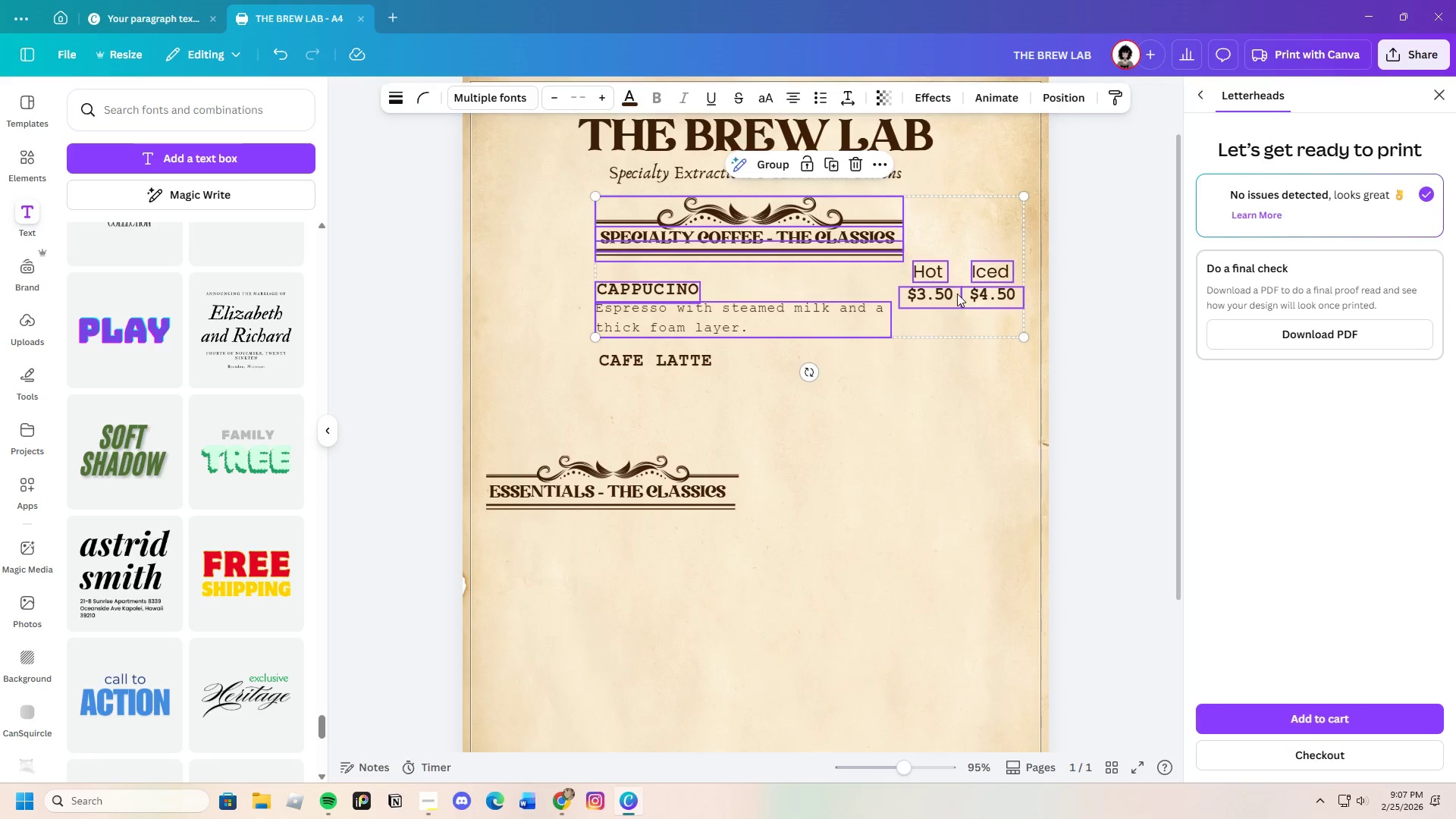 
left_click_drag(start_coordinate=[957, 293], to_coordinate=[914, 293])
 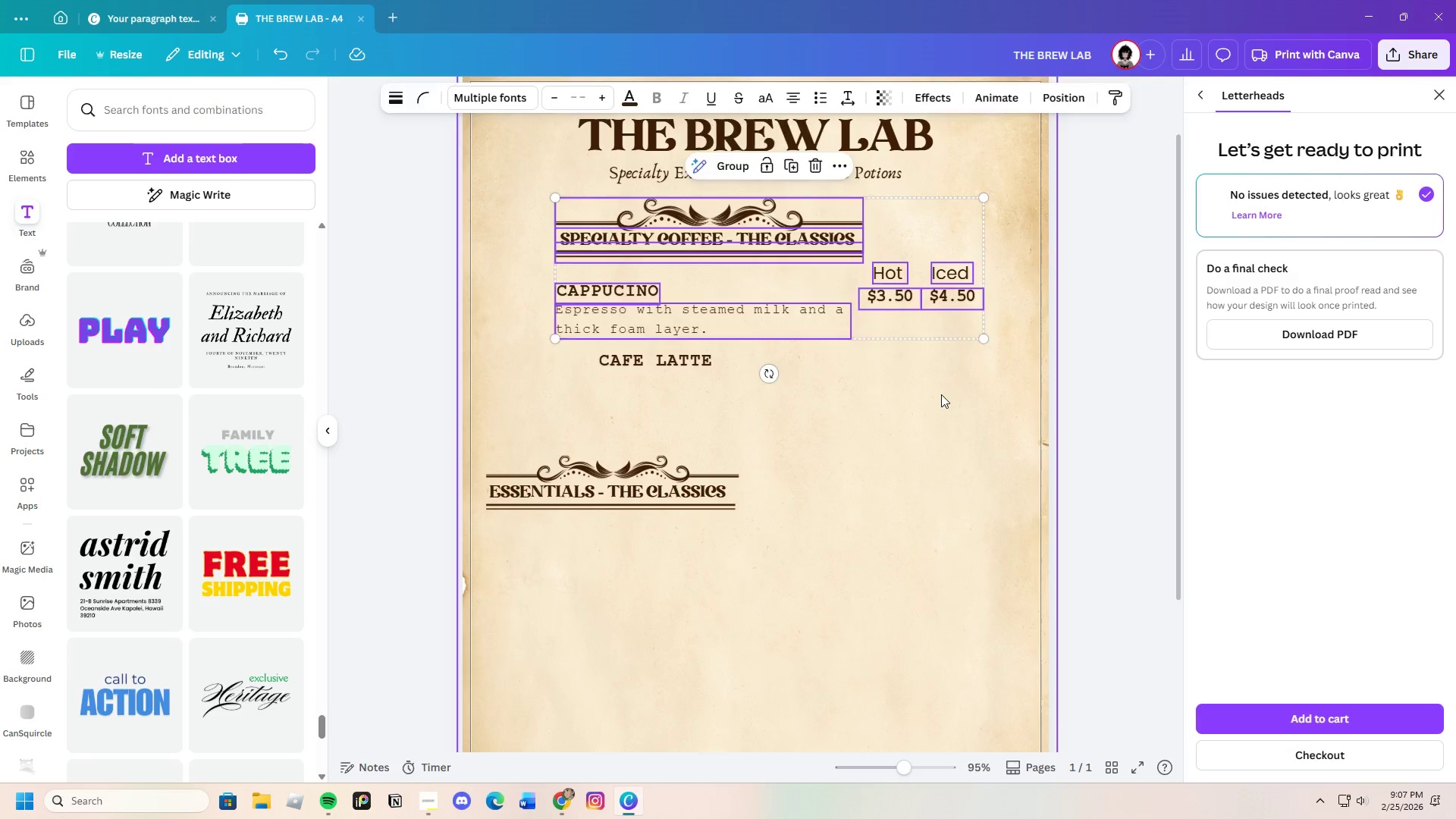 
left_click([941, 394])
 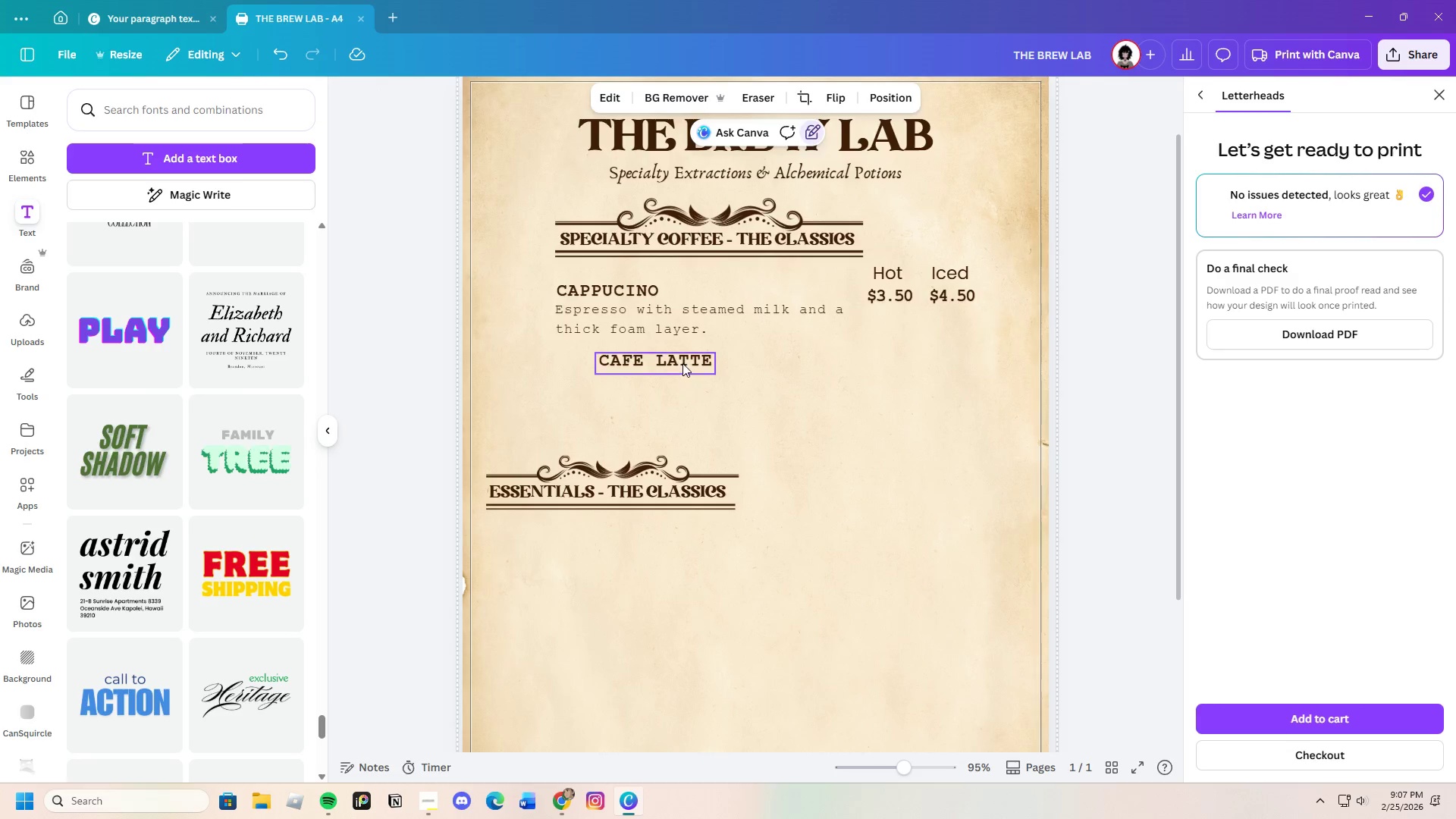 
left_click_drag(start_coordinate=[682, 363], to_coordinate=[646, 353])
 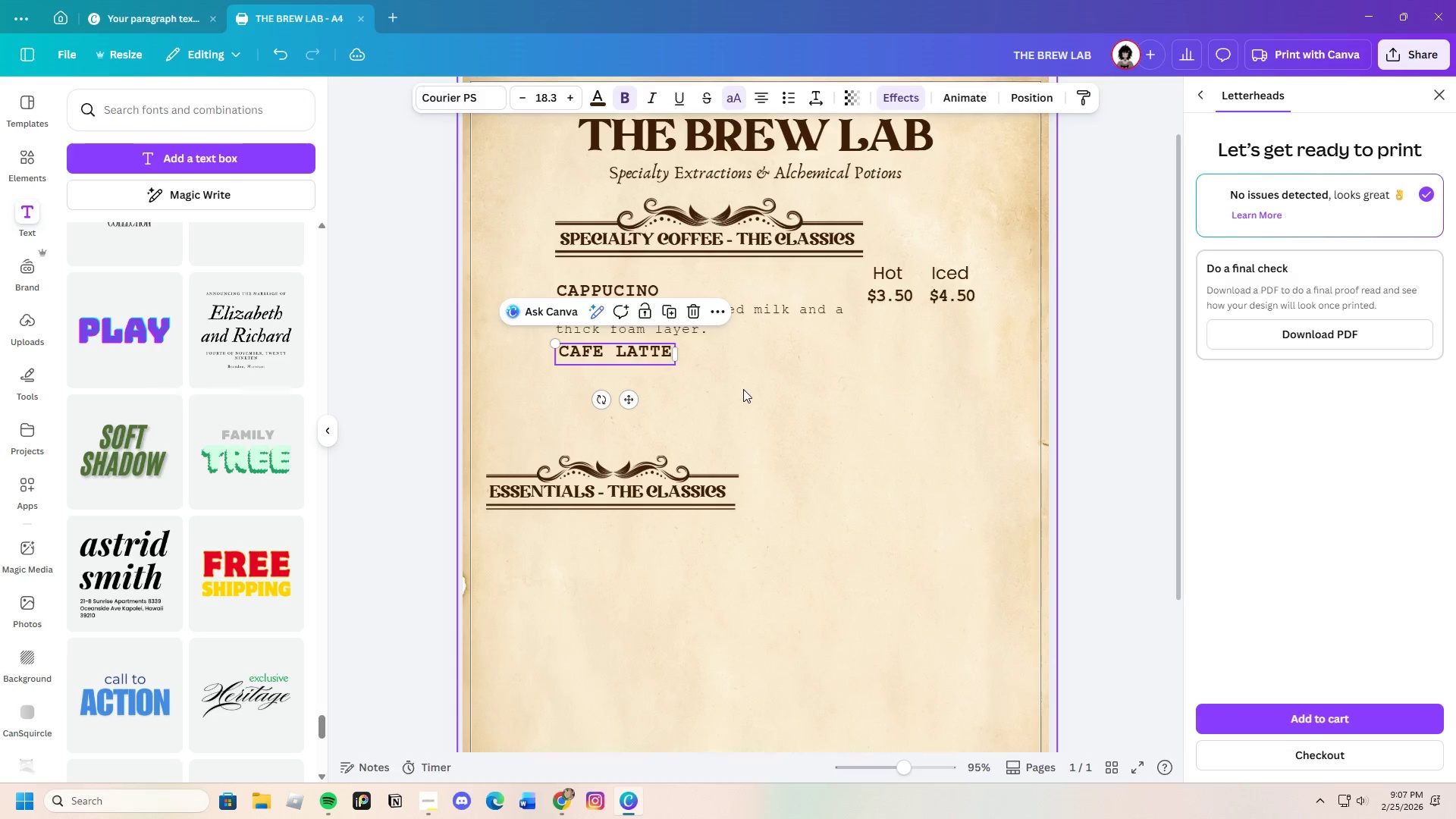 
left_click([743, 389])
 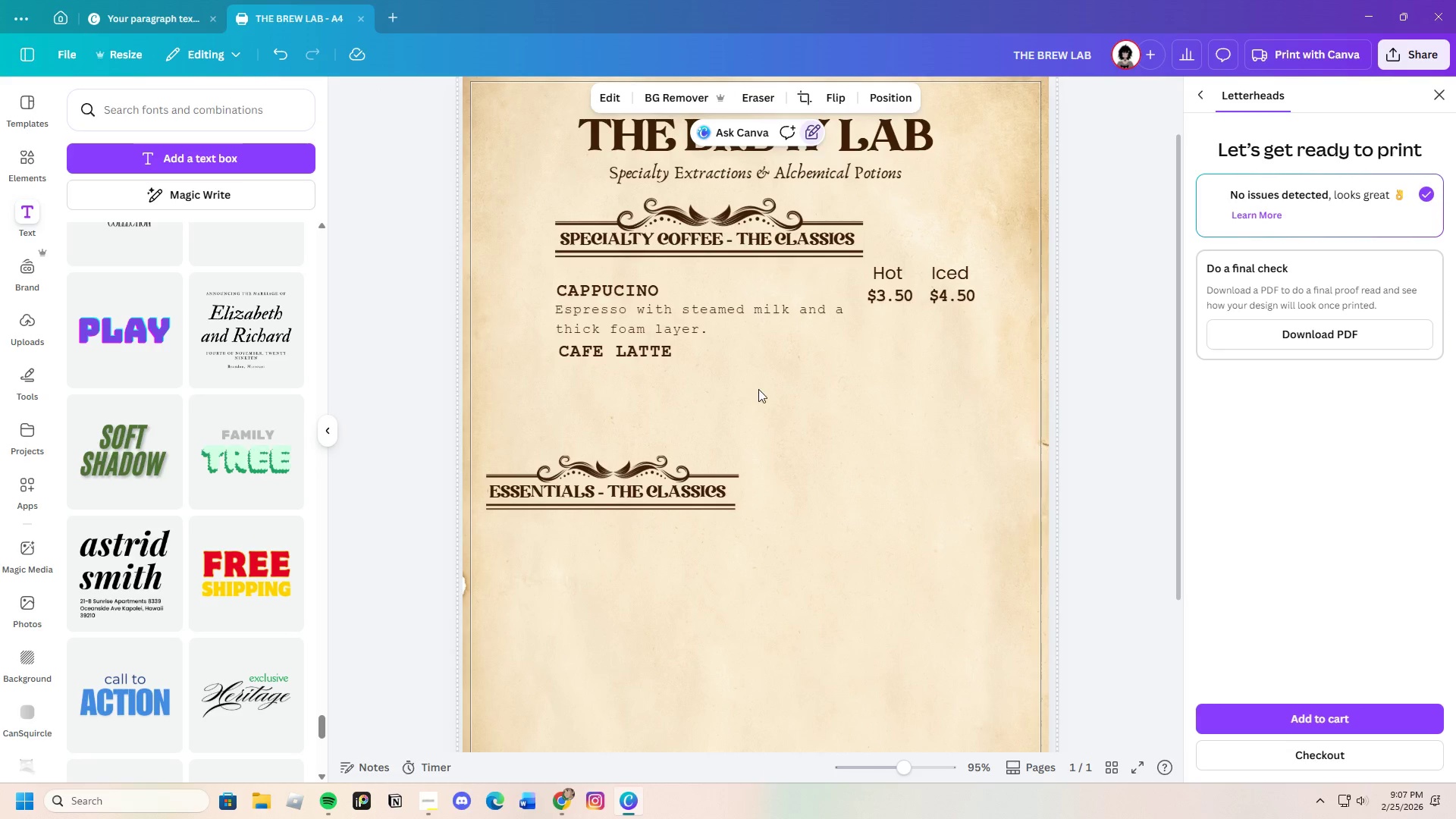 
scroll: coordinate [781, 441], scroll_direction: up, amount: 1.0
 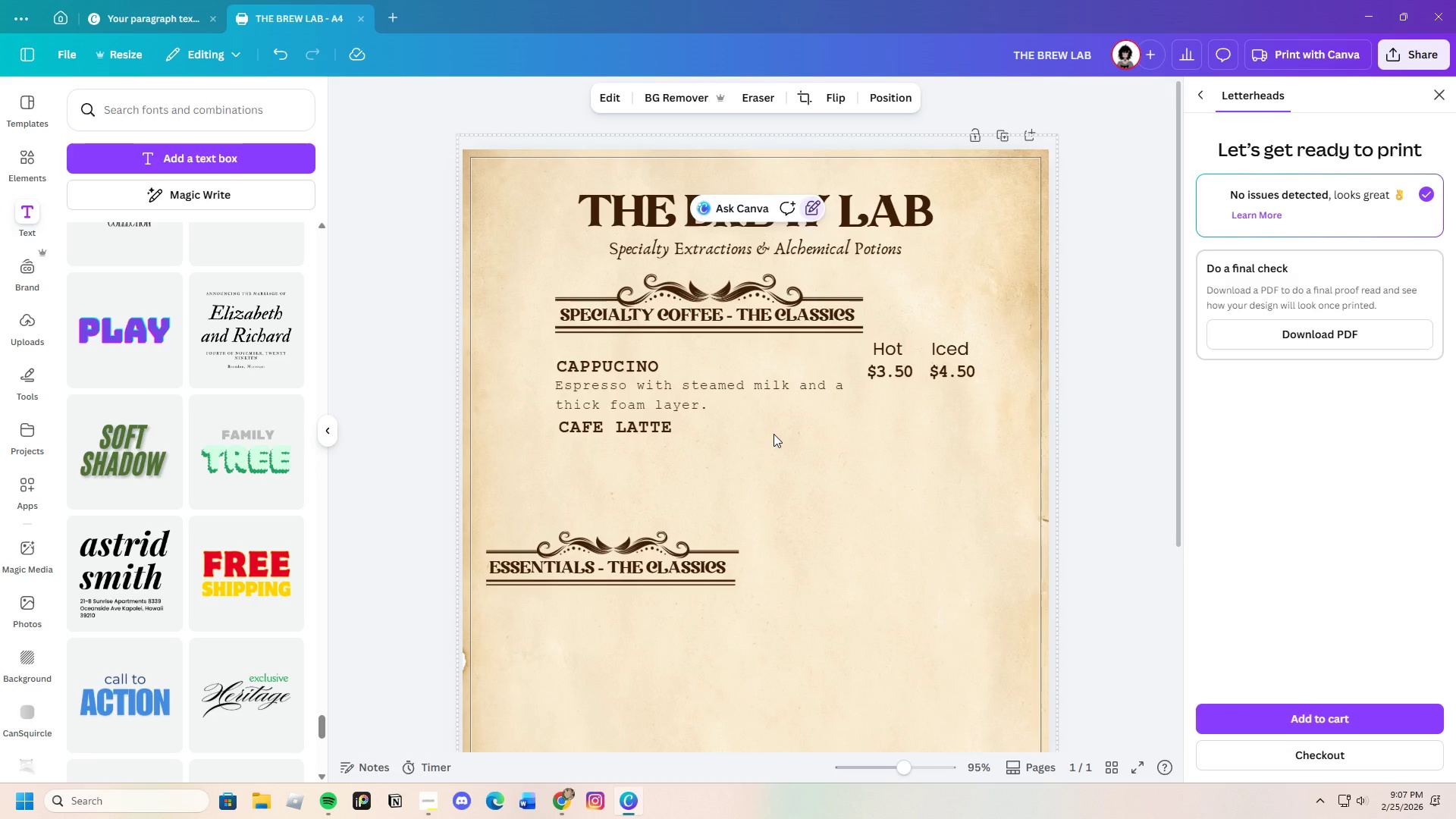 
left_click([804, 388])
 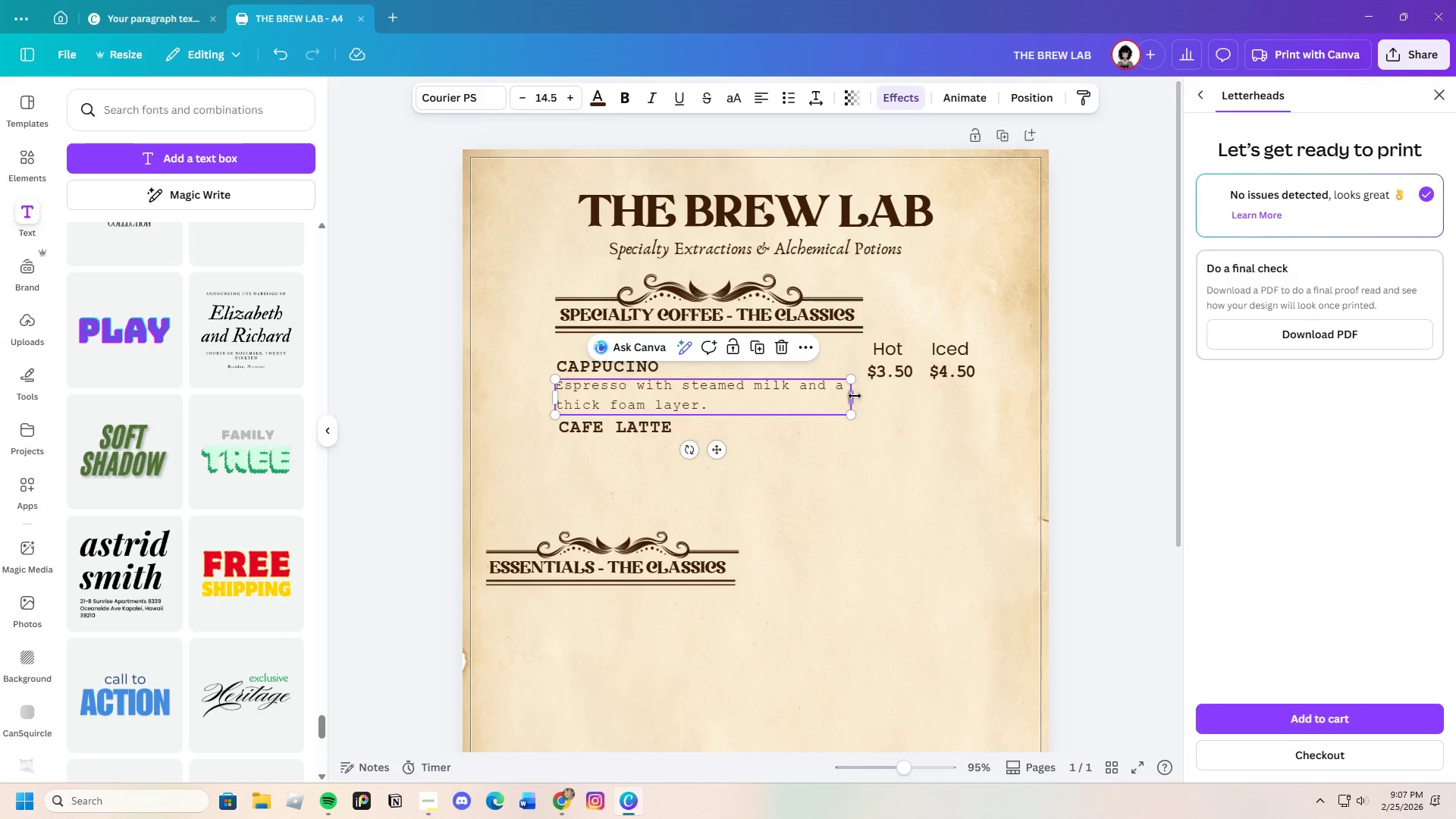 
left_click_drag(start_coordinate=[855, 396], to_coordinate=[843, 396])
 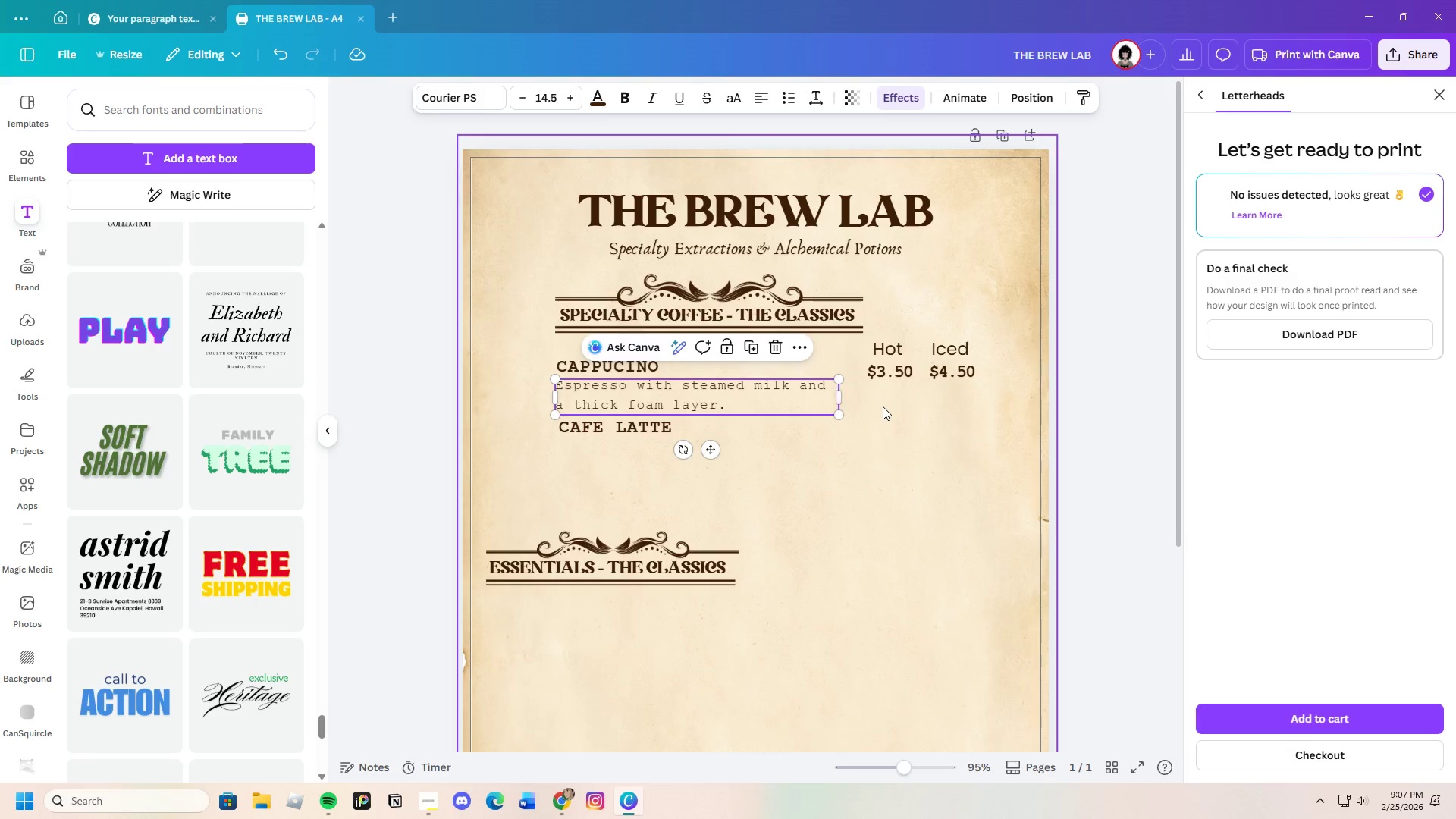 
left_click([883, 406])
 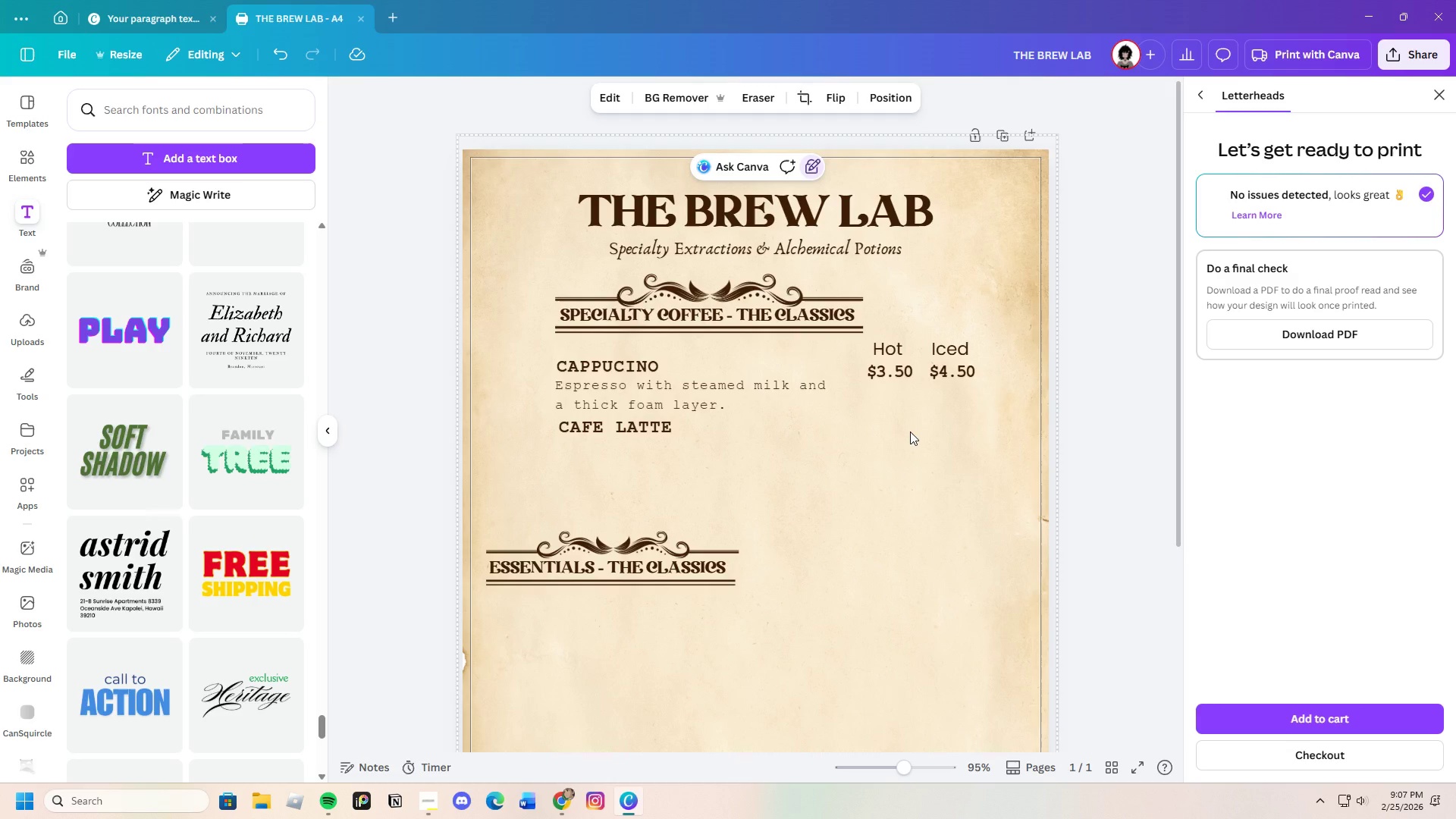 
mouse_move([657, 405])
 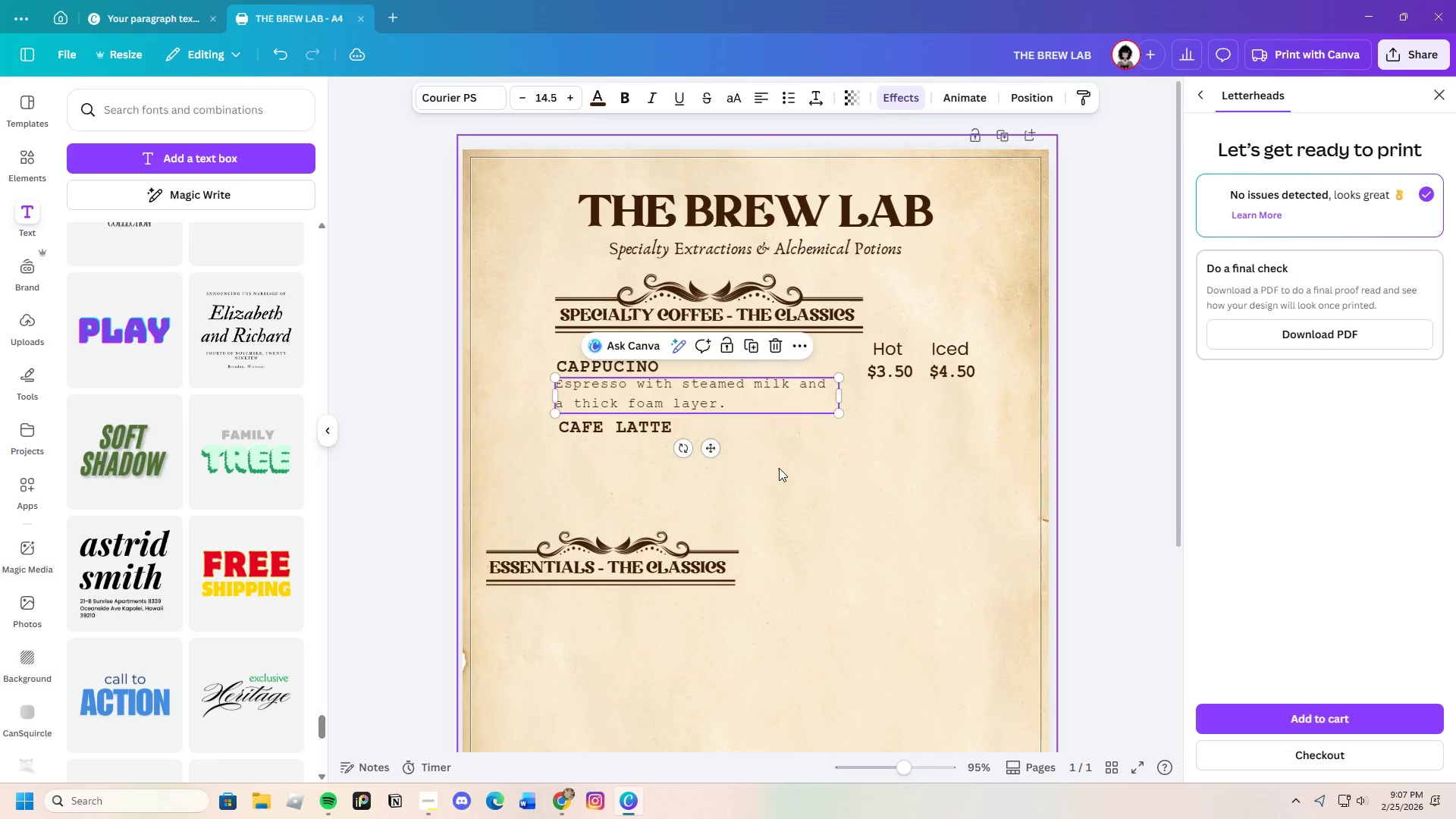 
left_click([779, 468])
 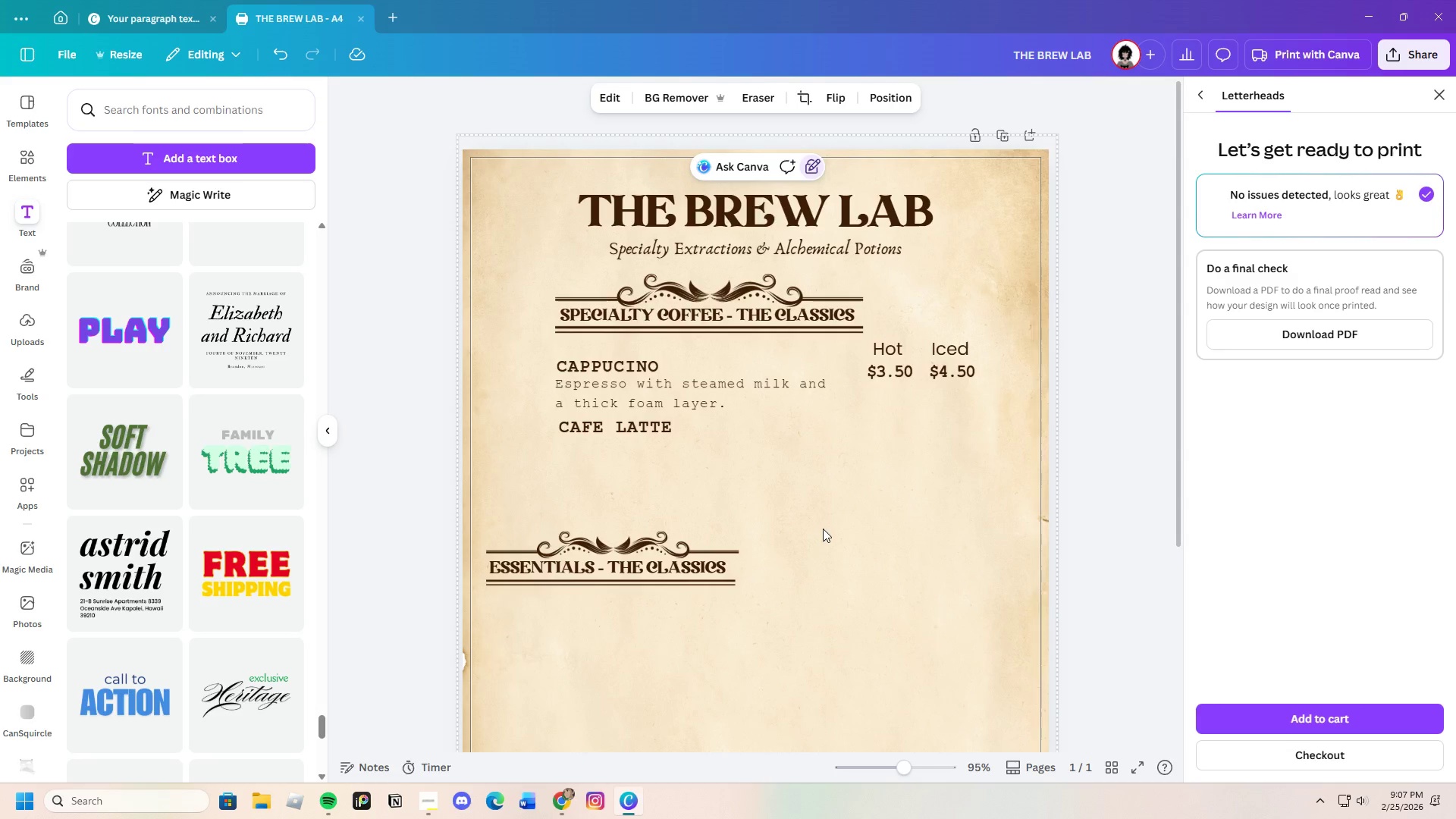 
scroll: coordinate [833, 557], scroll_direction: up, amount: 1.0
 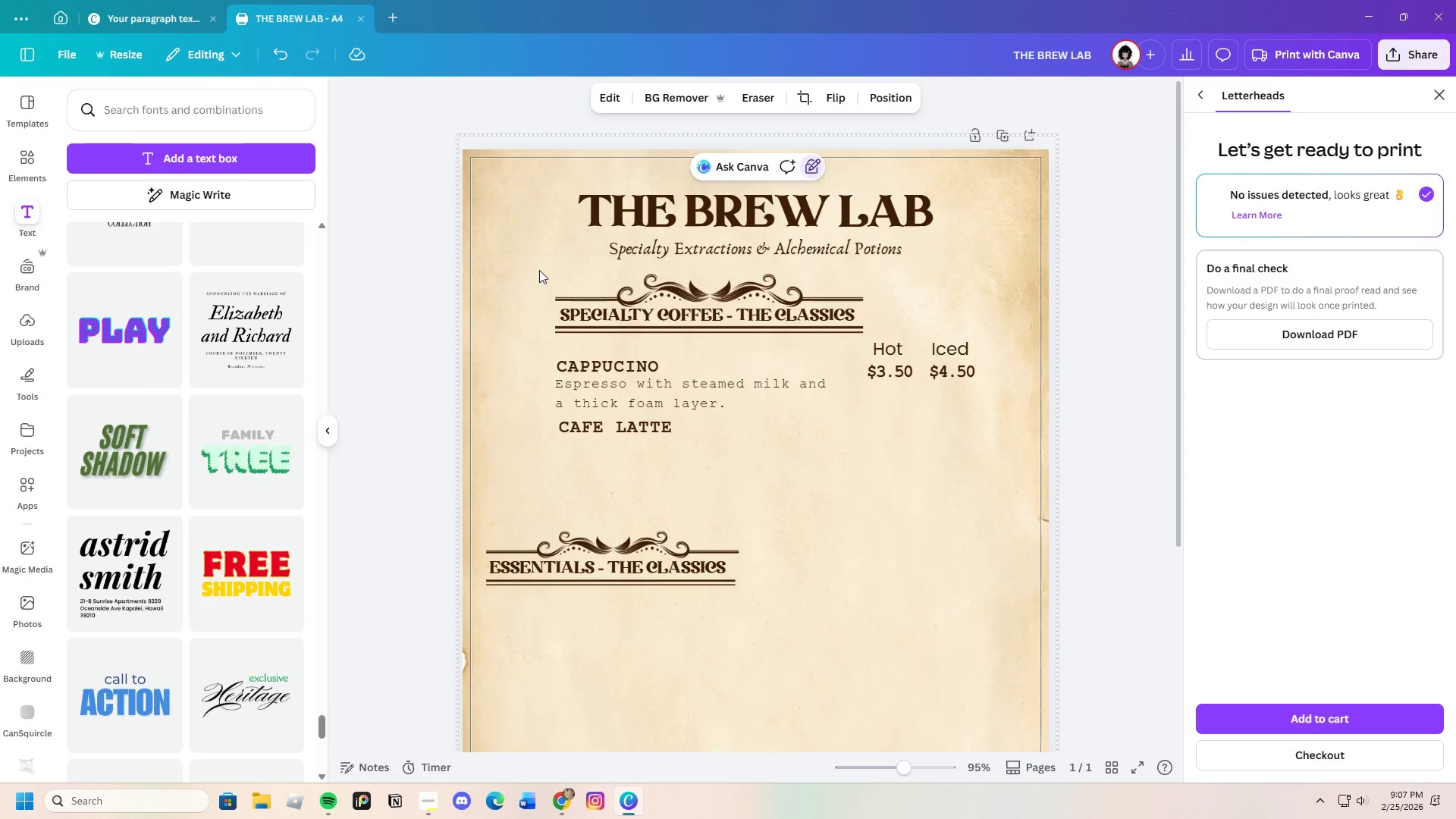 
left_click_drag(start_coordinate=[543, 283], to_coordinate=[661, 318])
 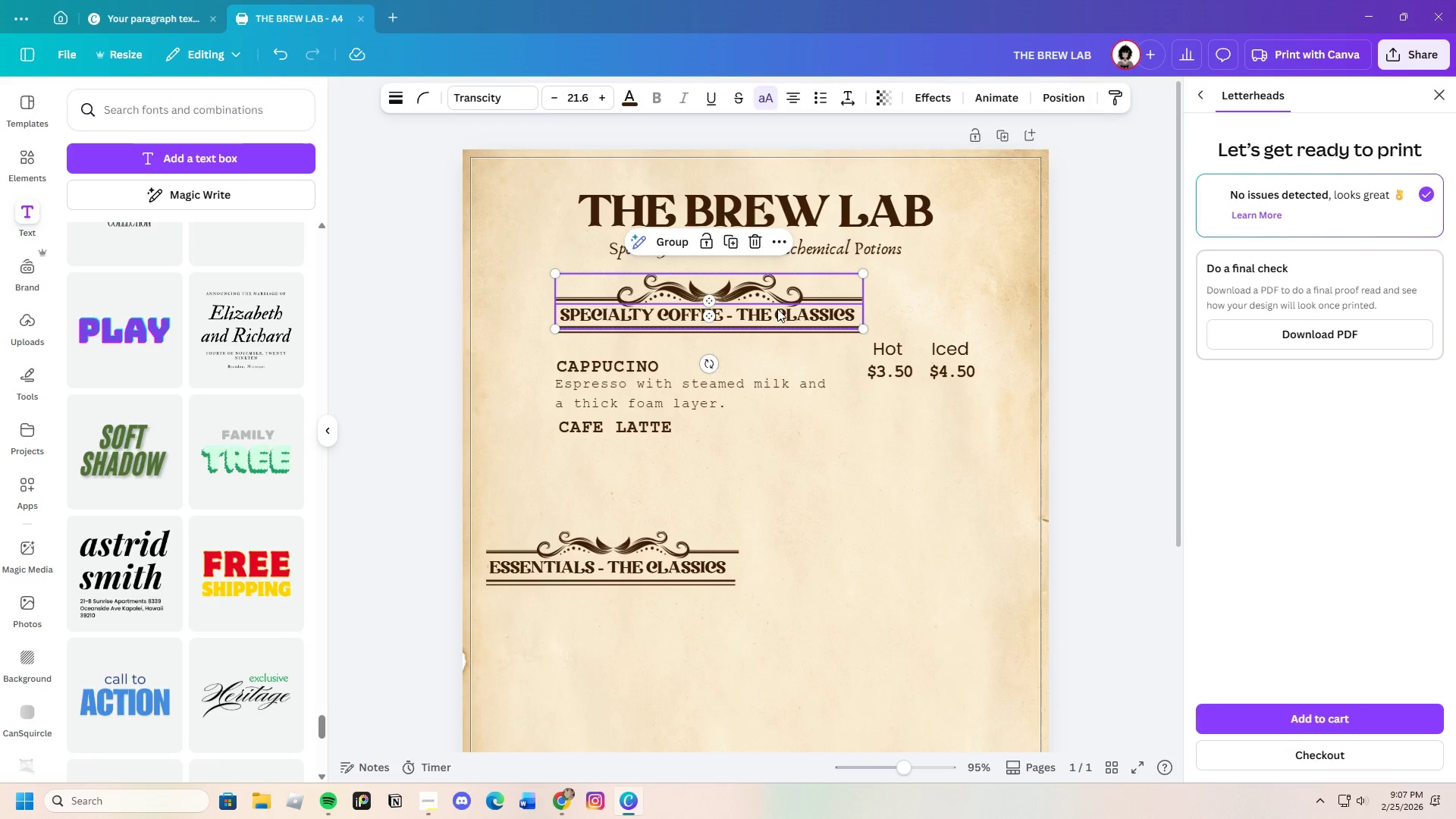 
left_click_drag(start_coordinate=[777, 309], to_coordinate=[824, 311])
 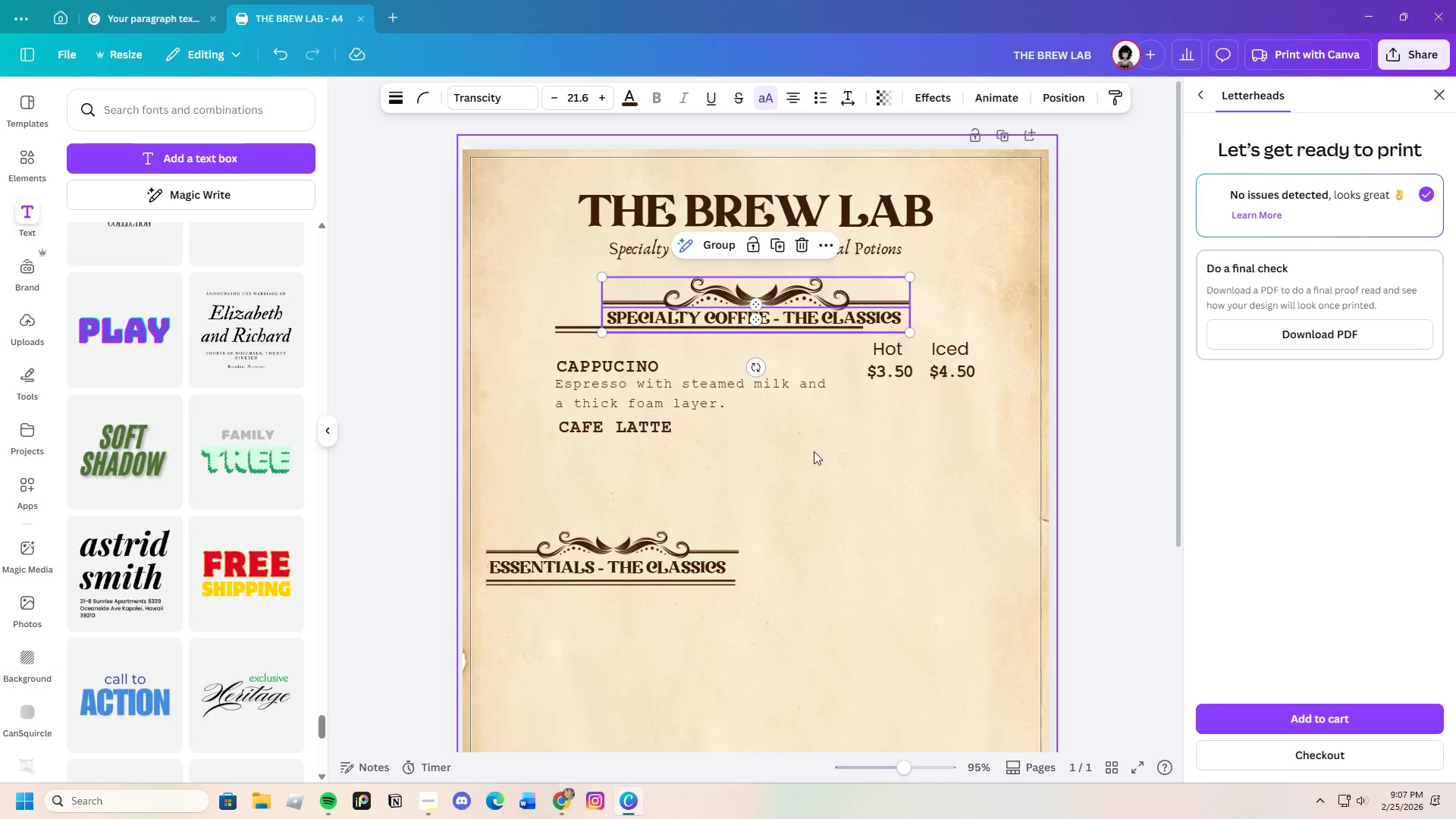 
left_click([814, 457])
 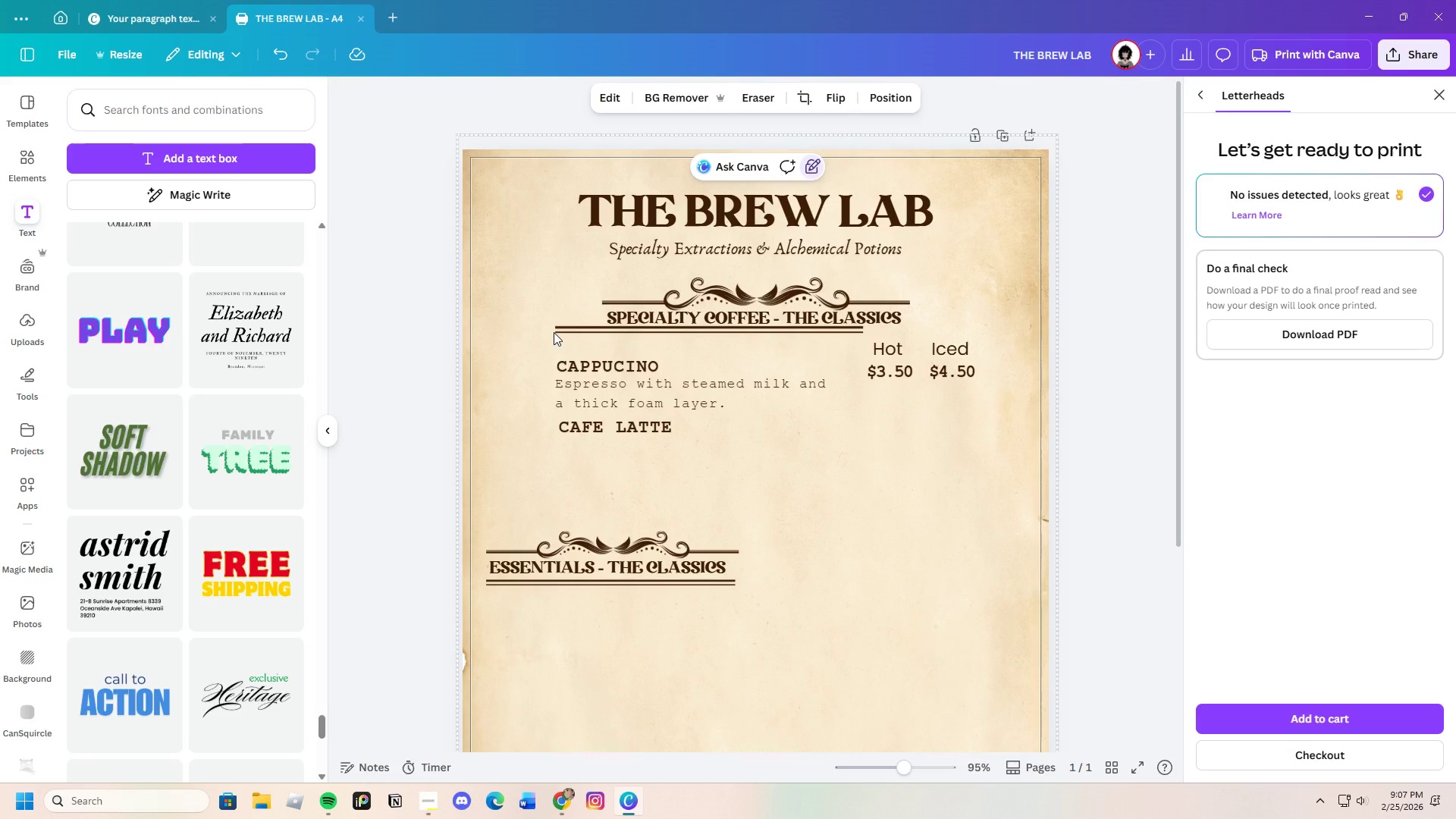 
left_click_drag(start_coordinate=[566, 332], to_coordinate=[616, 336])
 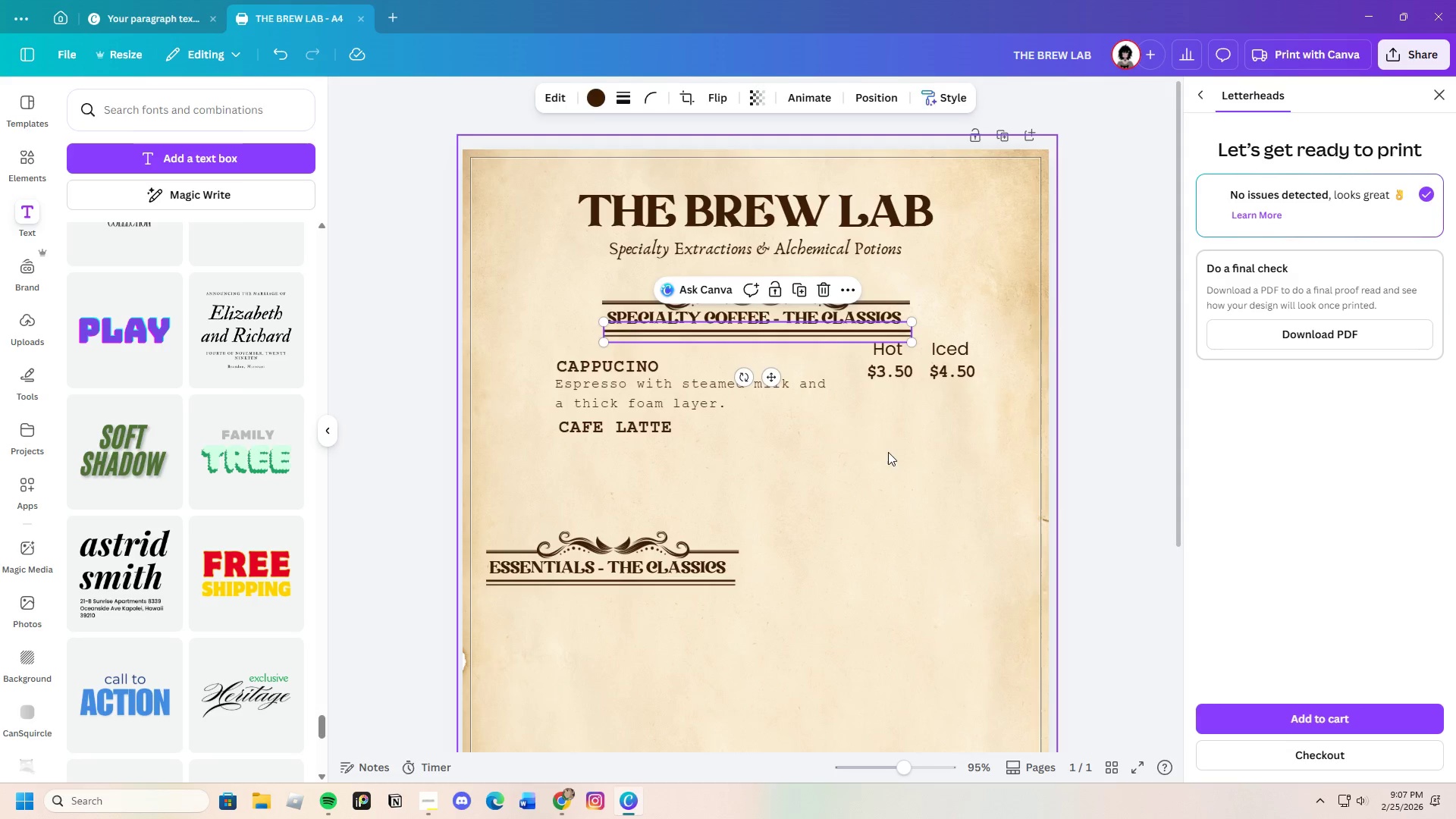 
left_click([888, 452])
 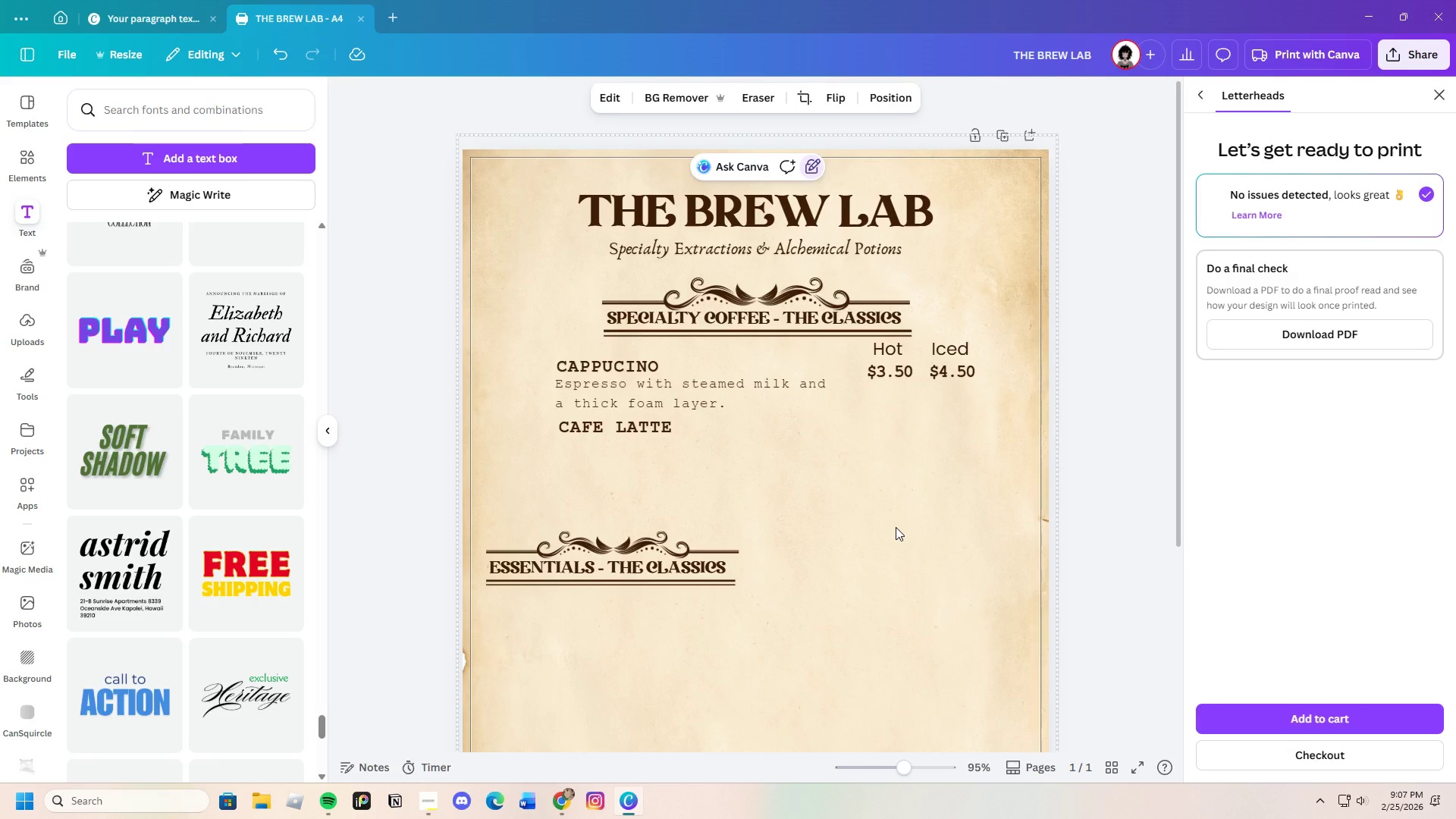 
left_click_drag(start_coordinate=[554, 351], to_coordinate=[657, 423])
 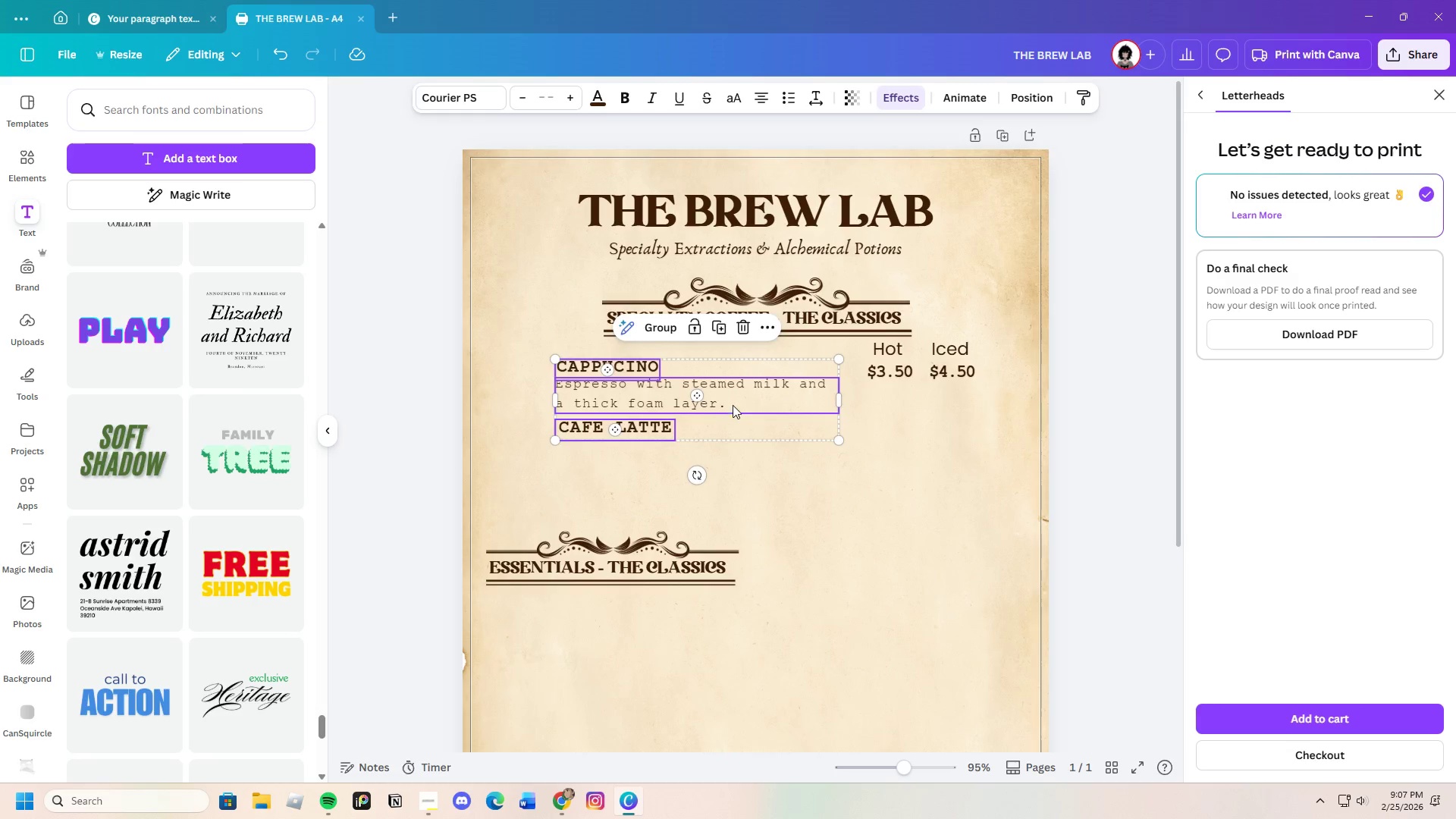 
left_click_drag(start_coordinate=[733, 405], to_coordinate=[736, 416])
 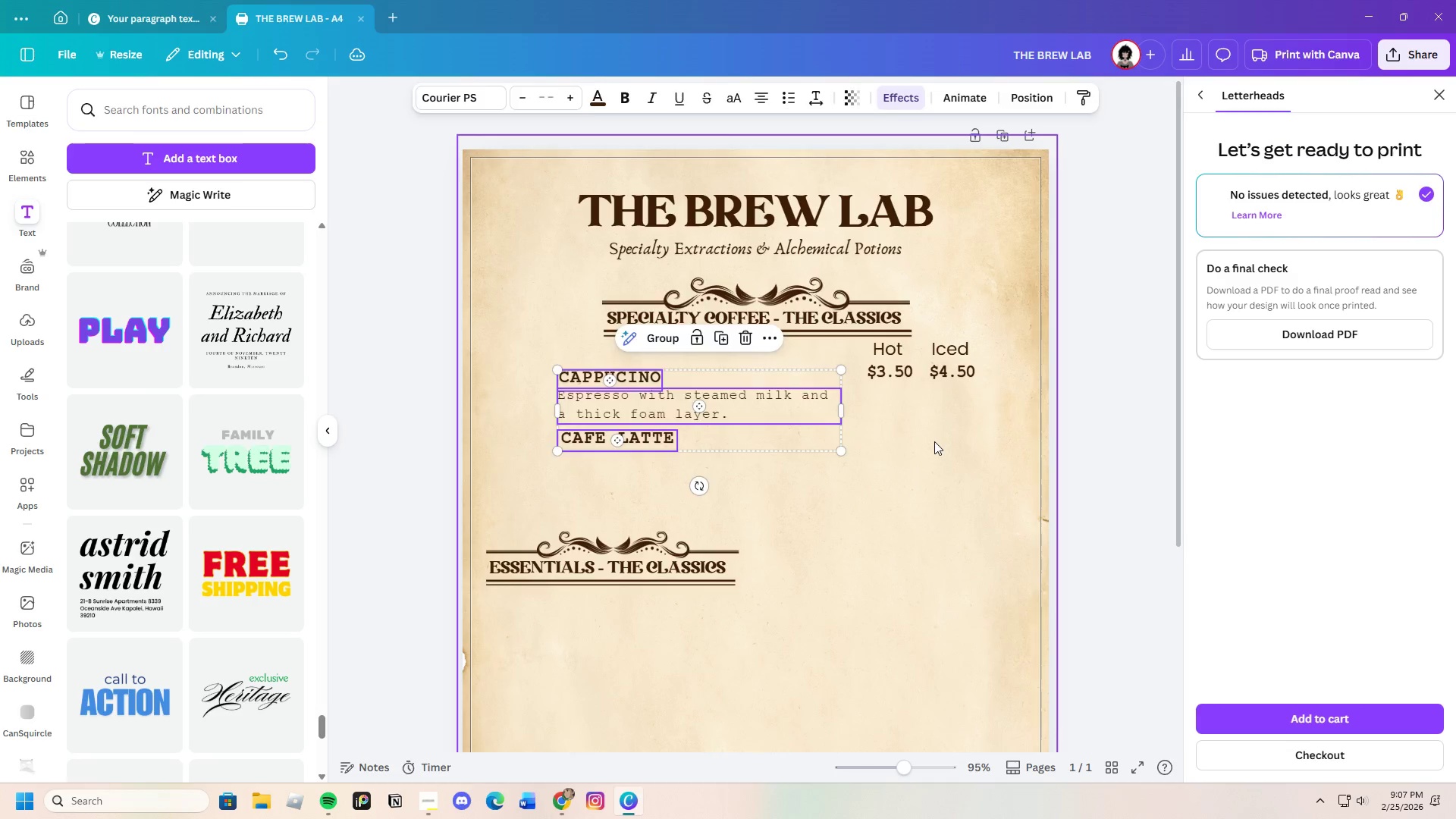 
left_click([934, 441])
 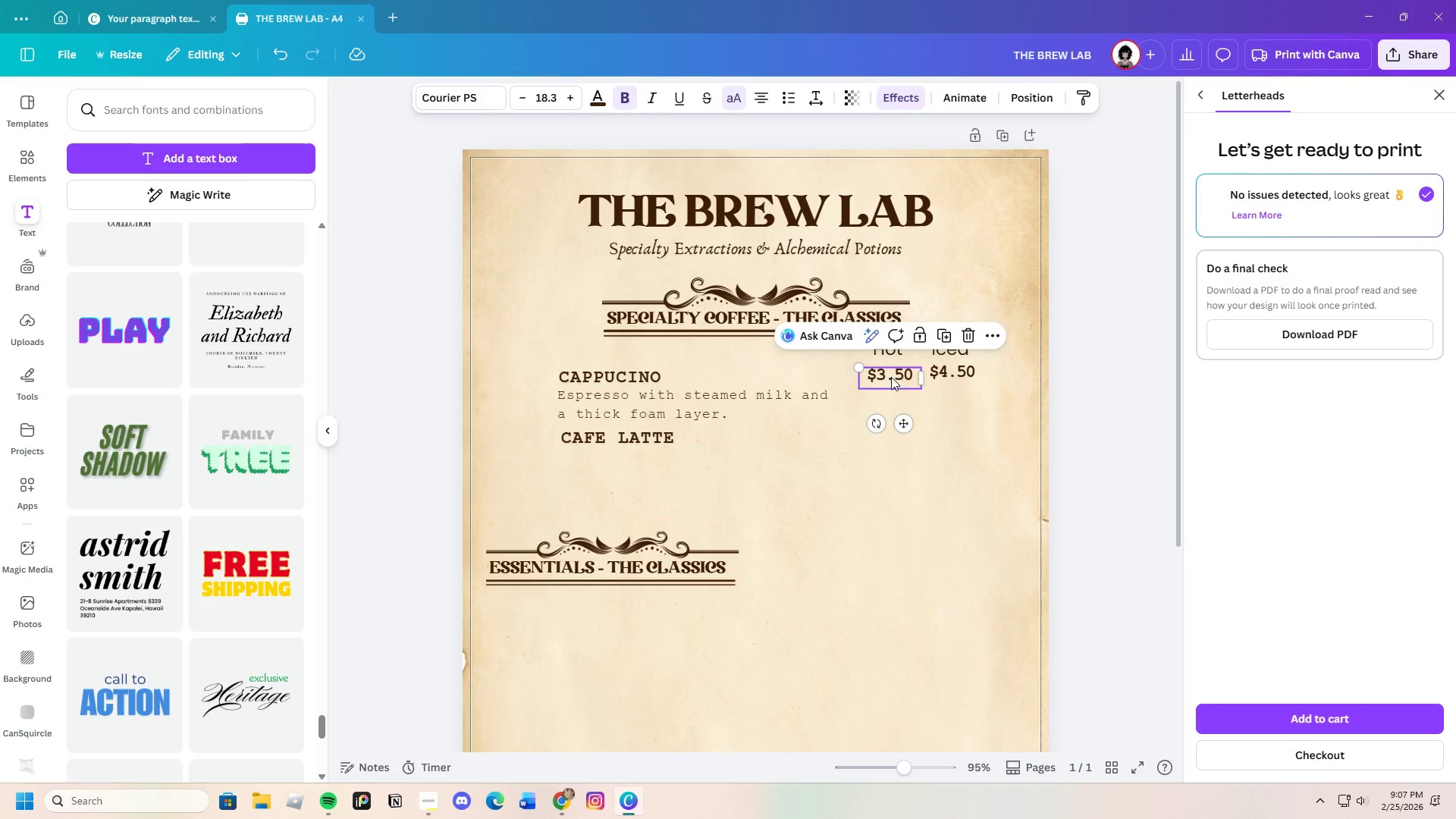 
left_click([945, 374])
 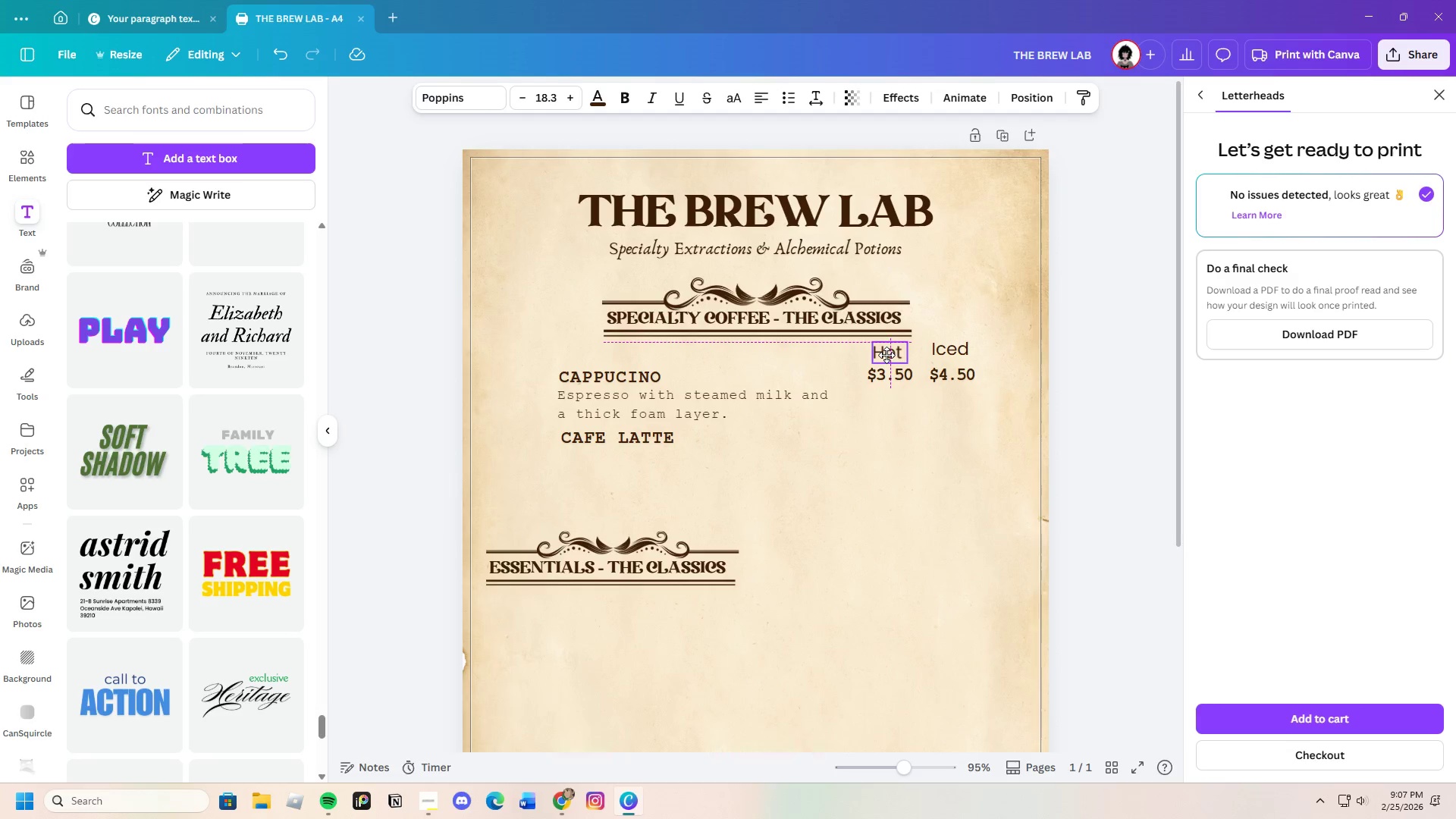 
left_click_drag(start_coordinate=[940, 352], to_coordinate=[941, 356])
 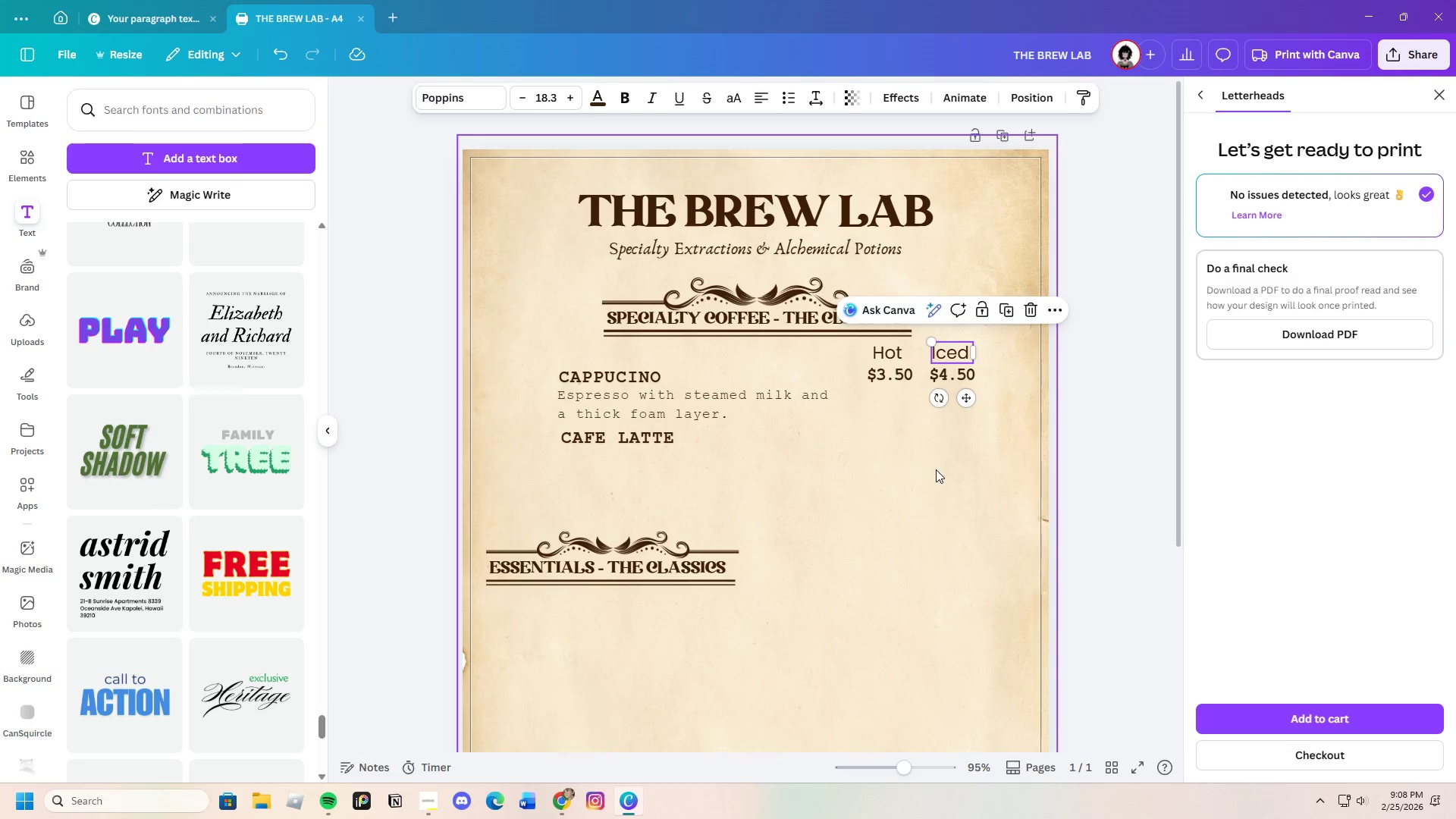 
left_click([936, 469])
 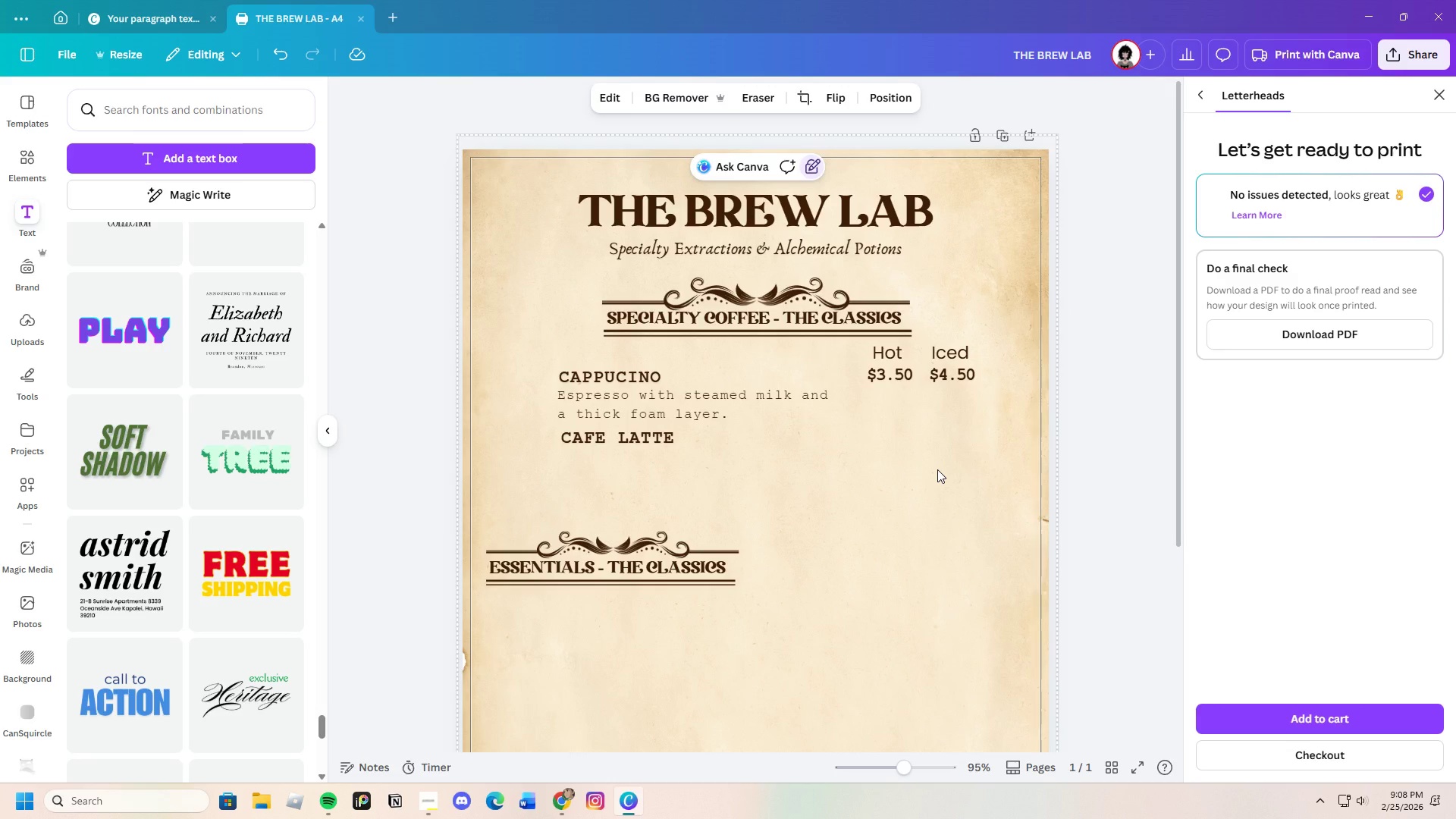 
wait(12.8)
 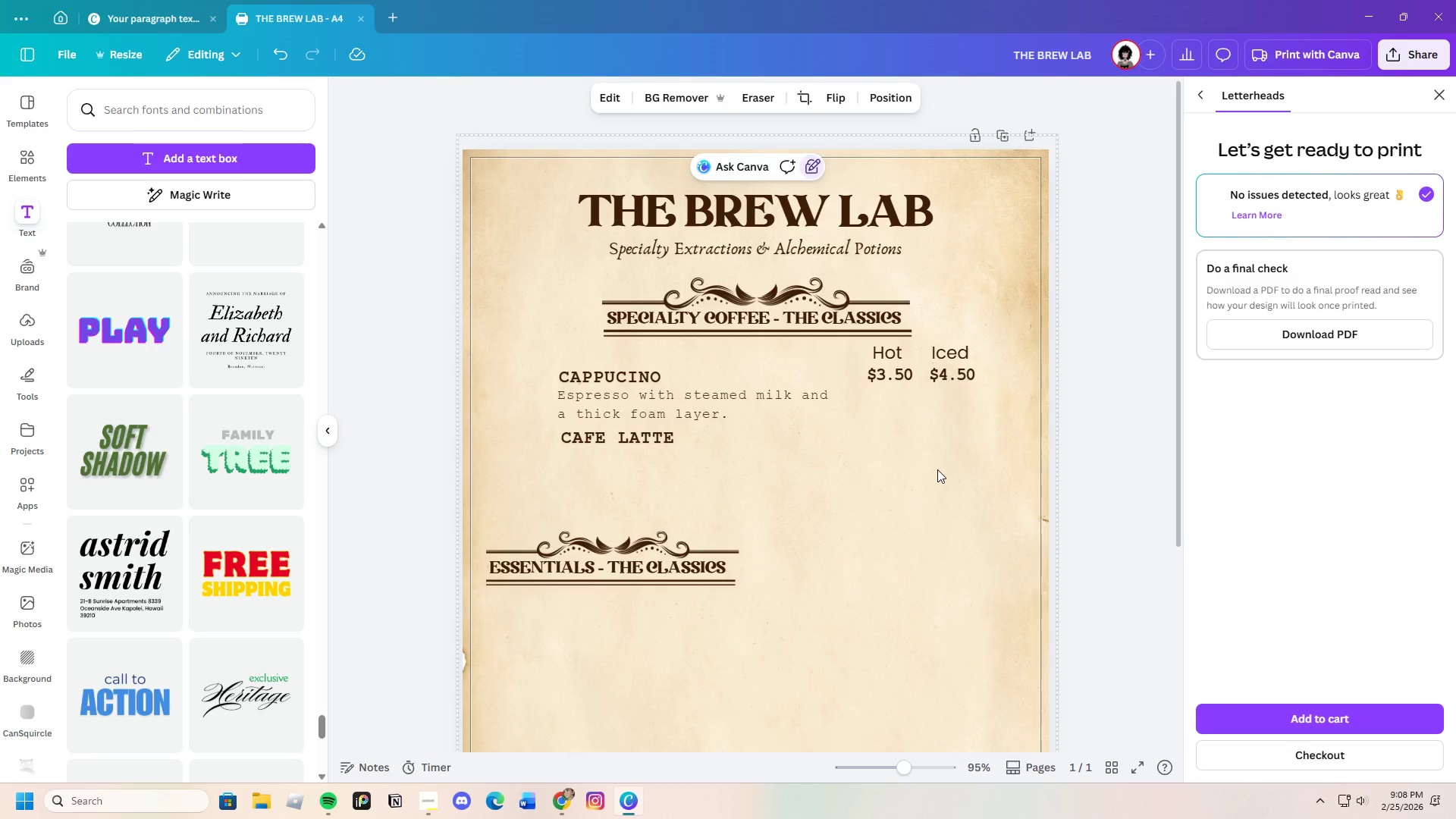 
left_click_drag(start_coordinate=[621, 377], to_coordinate=[668, 363])
 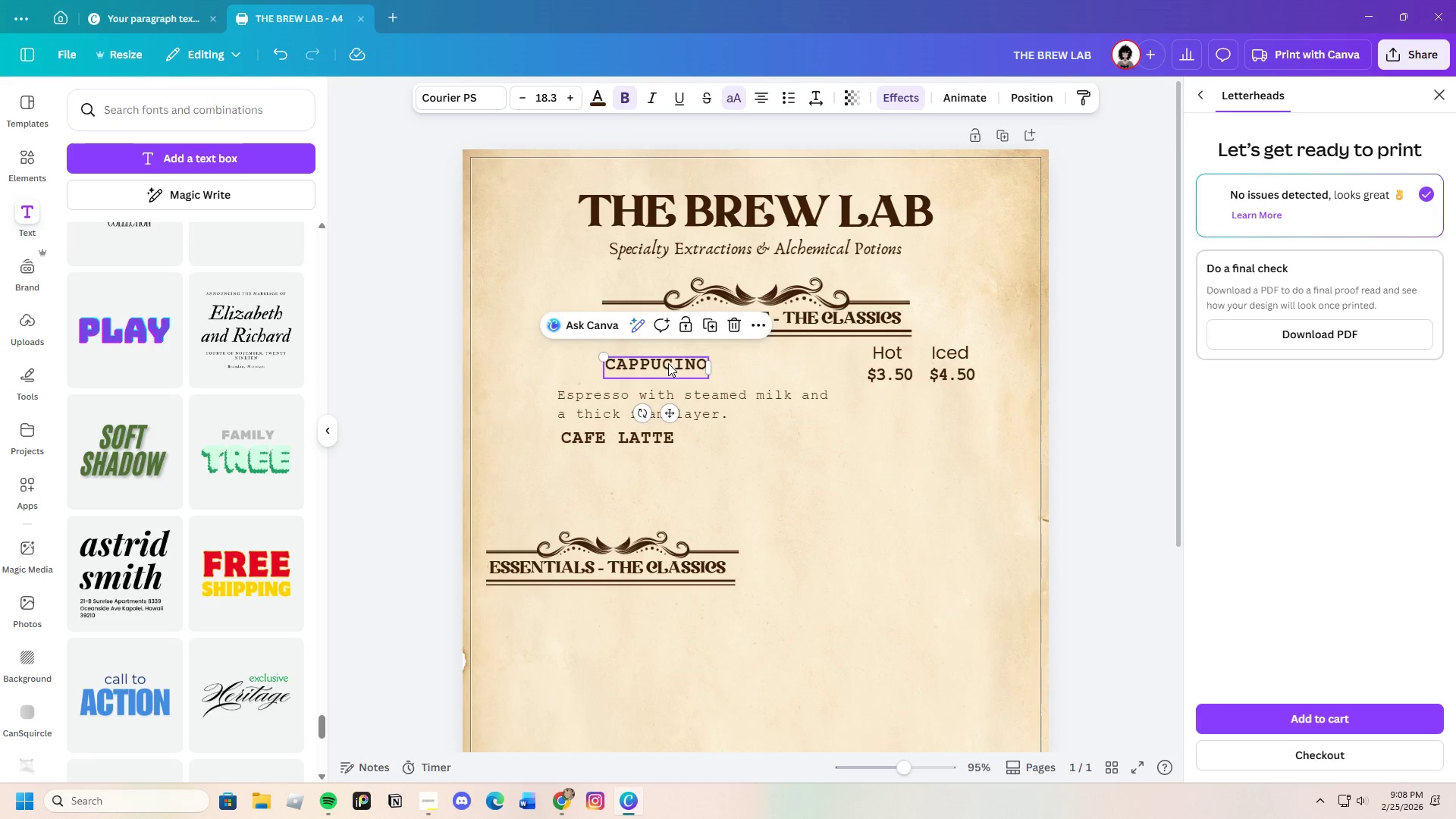 
left_click_drag(start_coordinate=[668, 363], to_coordinate=[664, 364])
 